 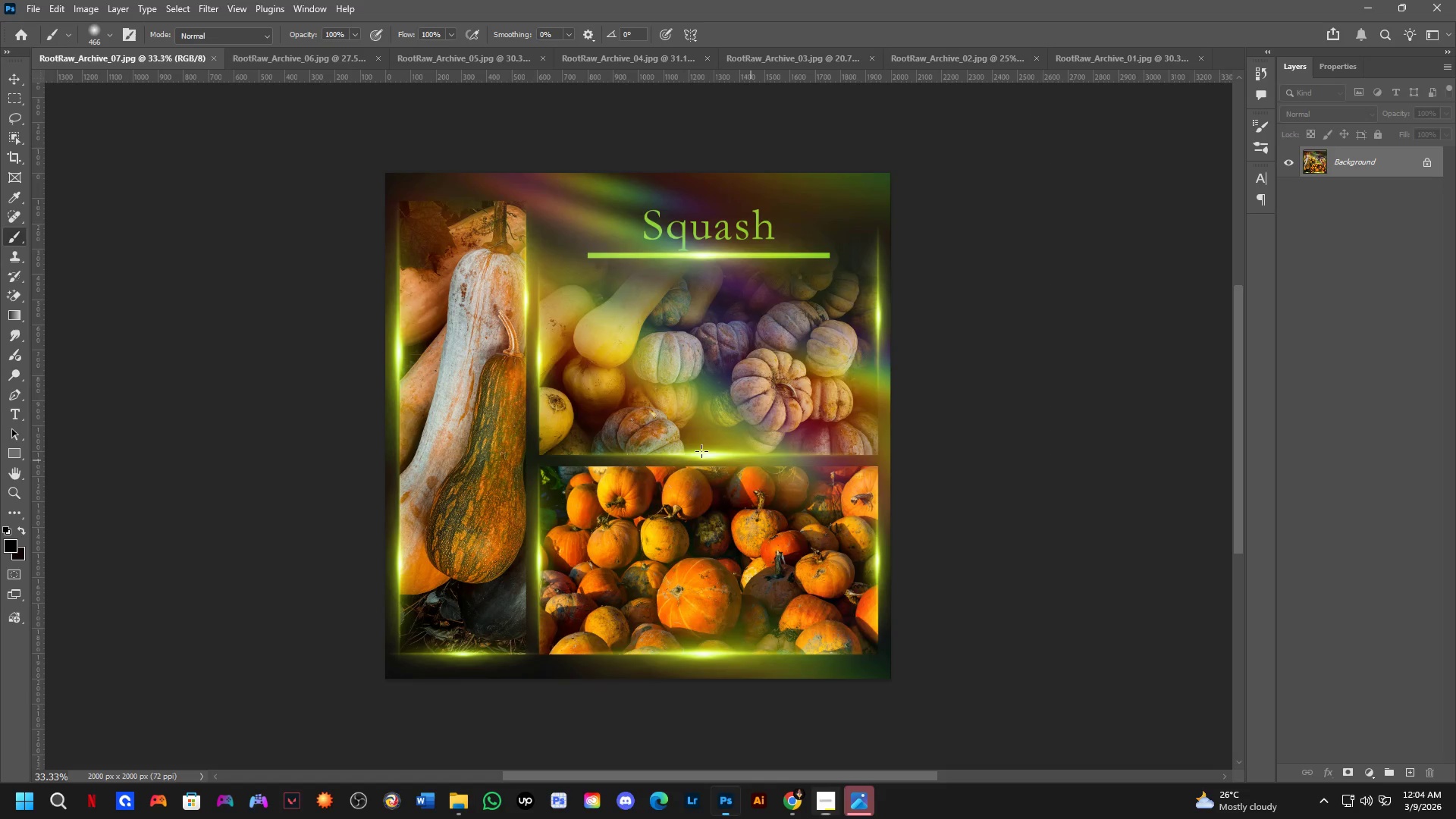 
left_click_drag(start_coordinate=[575, 437], to_coordinate=[795, 406])
 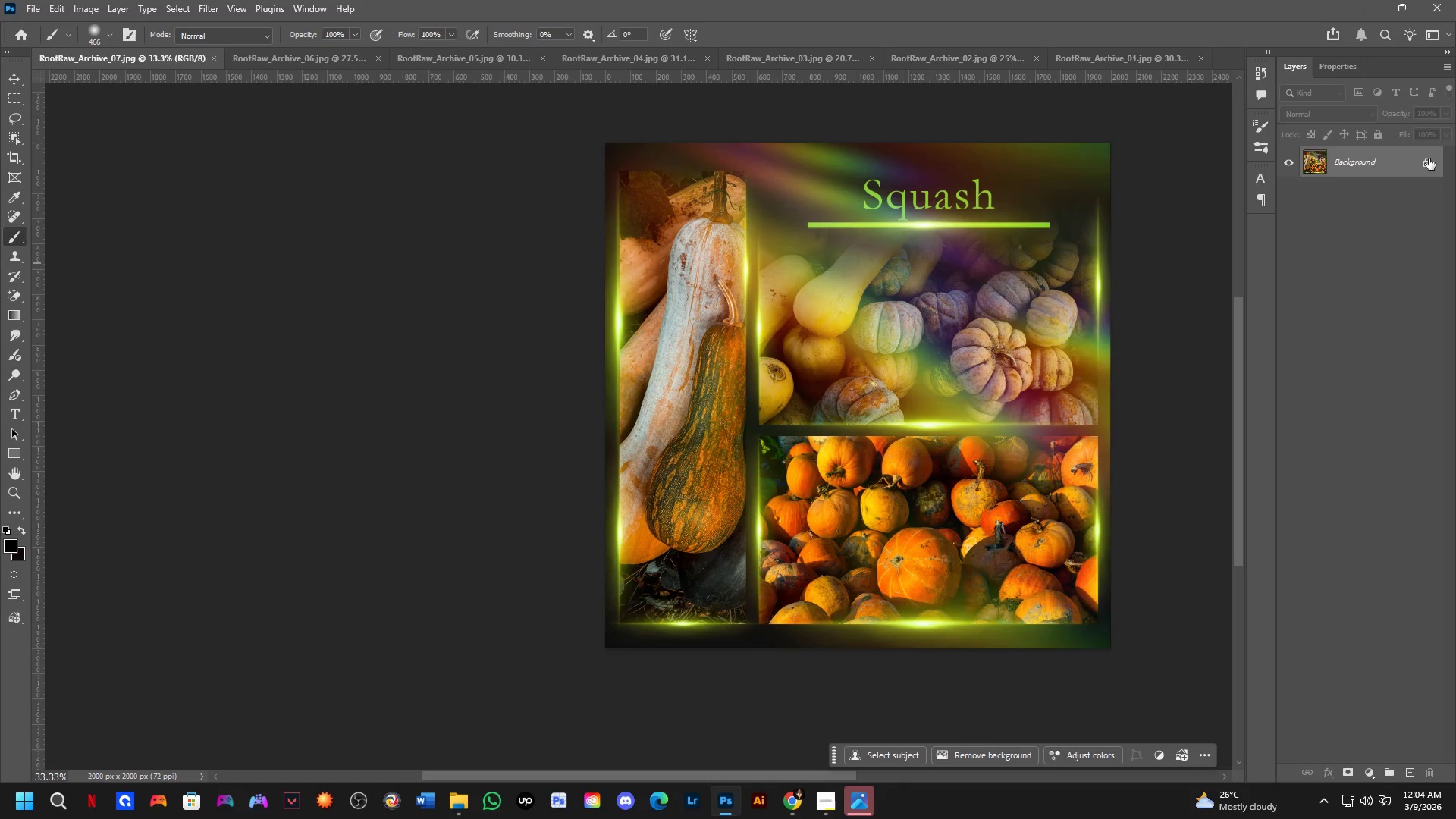 
left_click([1429, 158])
 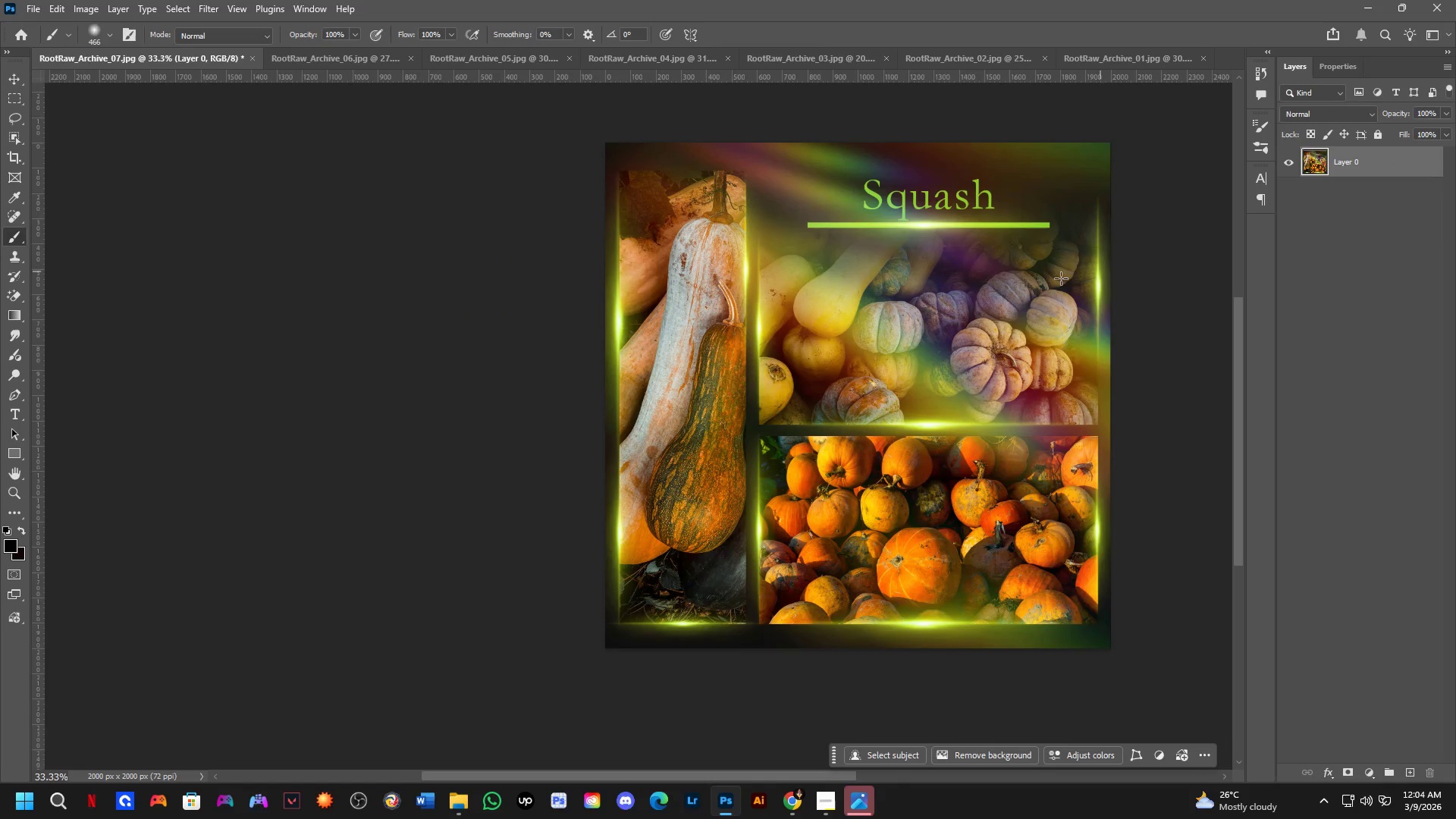 
key(C)
 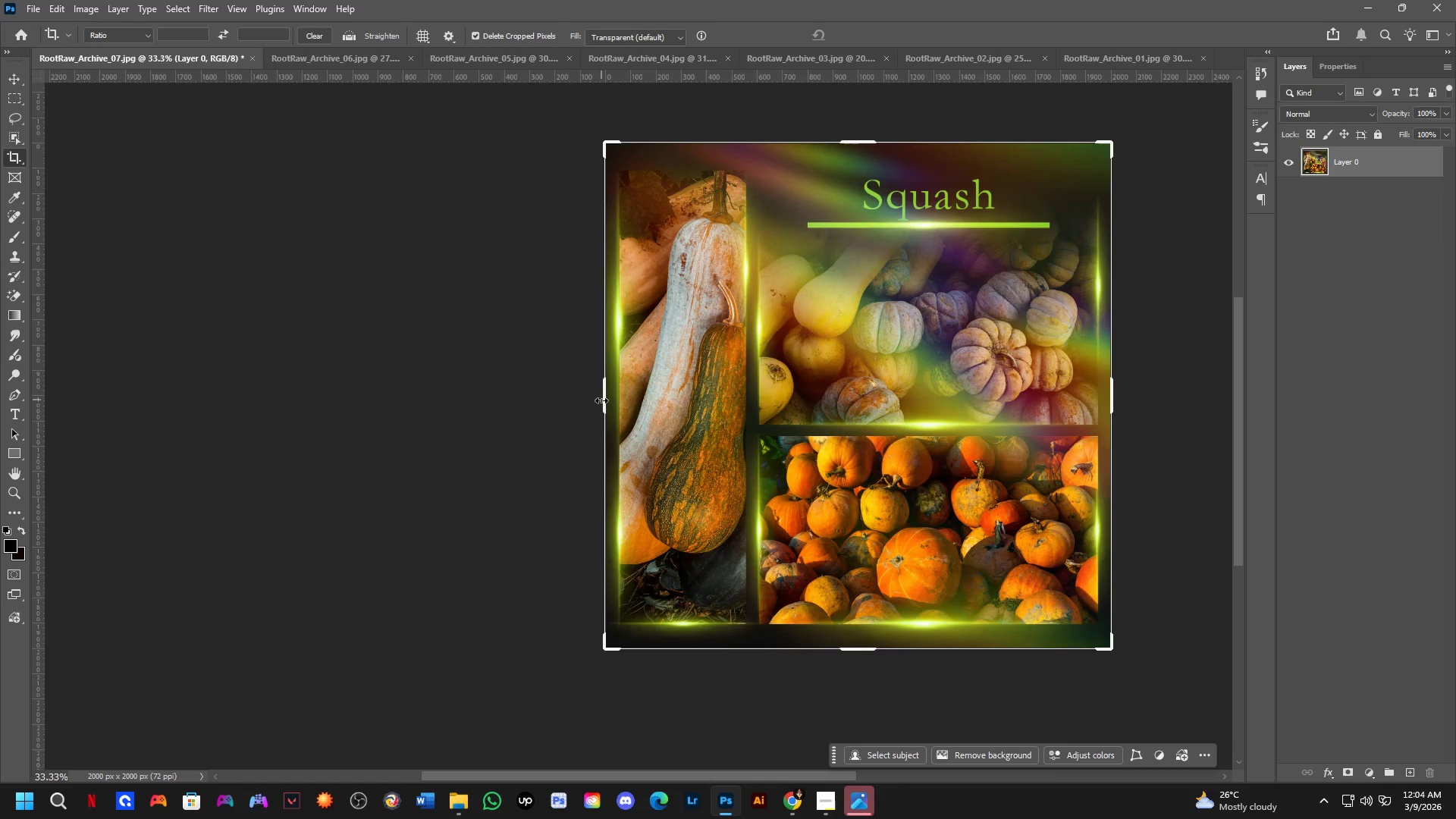 
left_click_drag(start_coordinate=[600, 400], to_coordinate=[355, 402])
 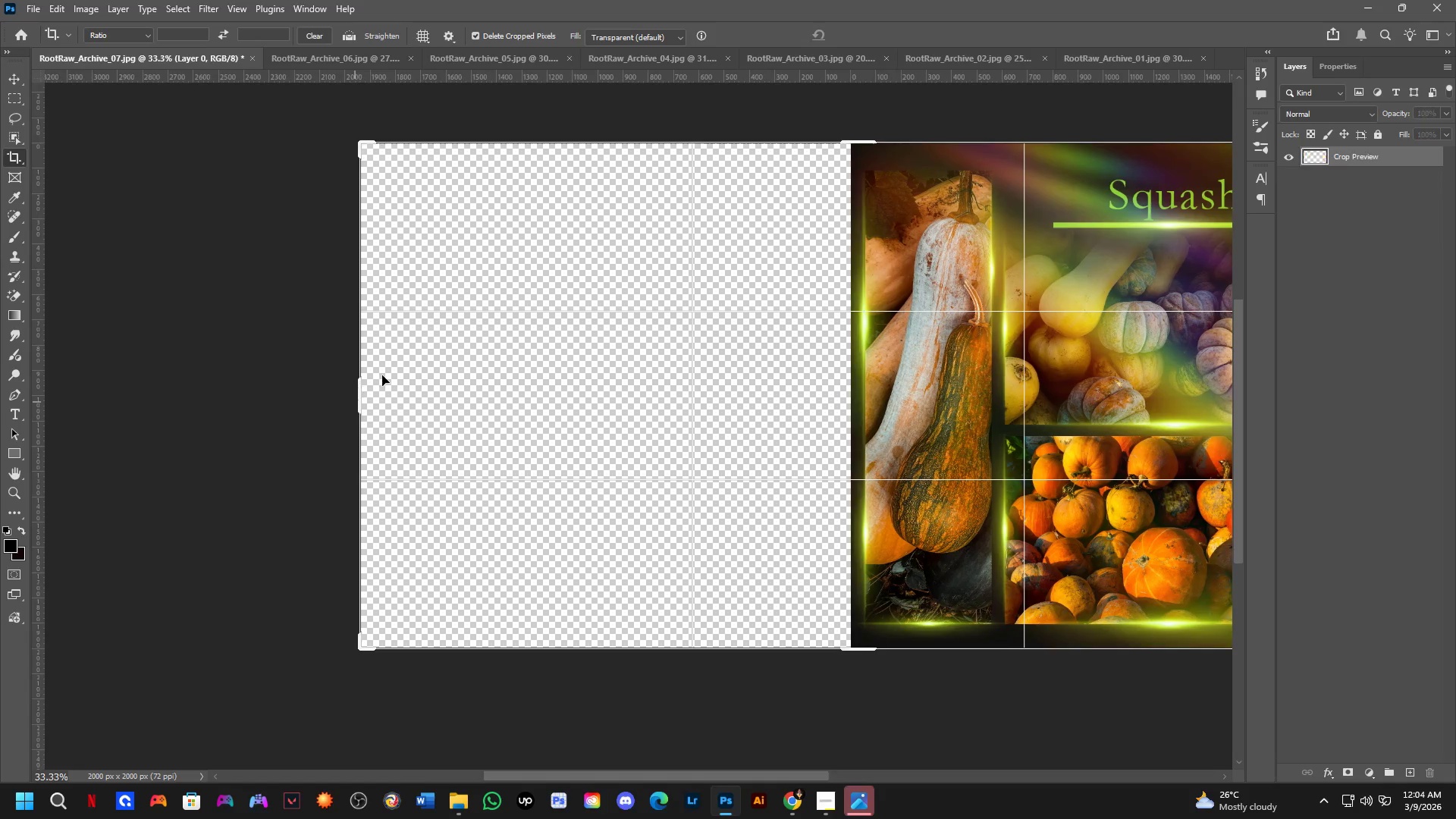 
key(NumpadEnter)
 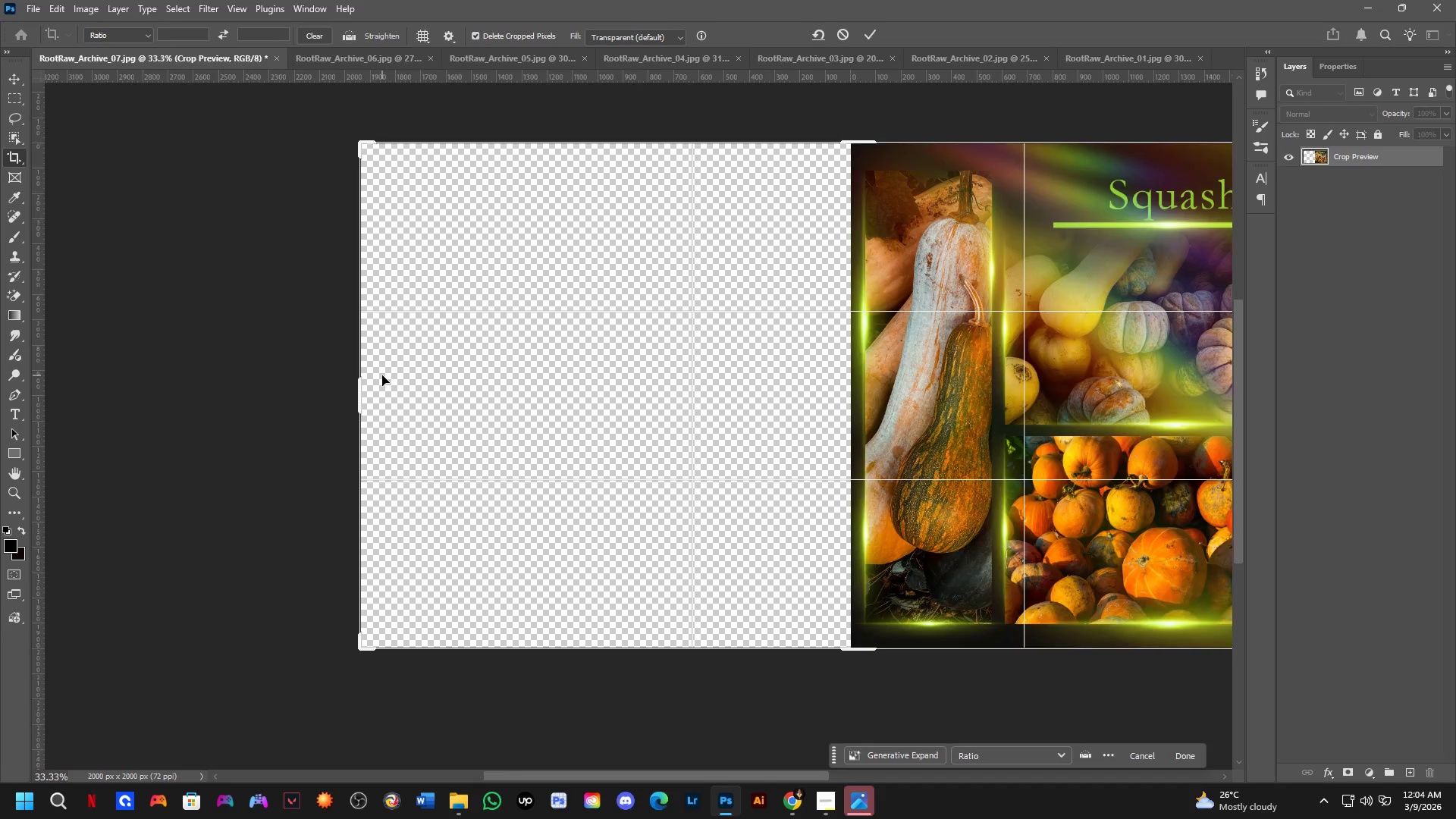 
key(Alt+Tab)
 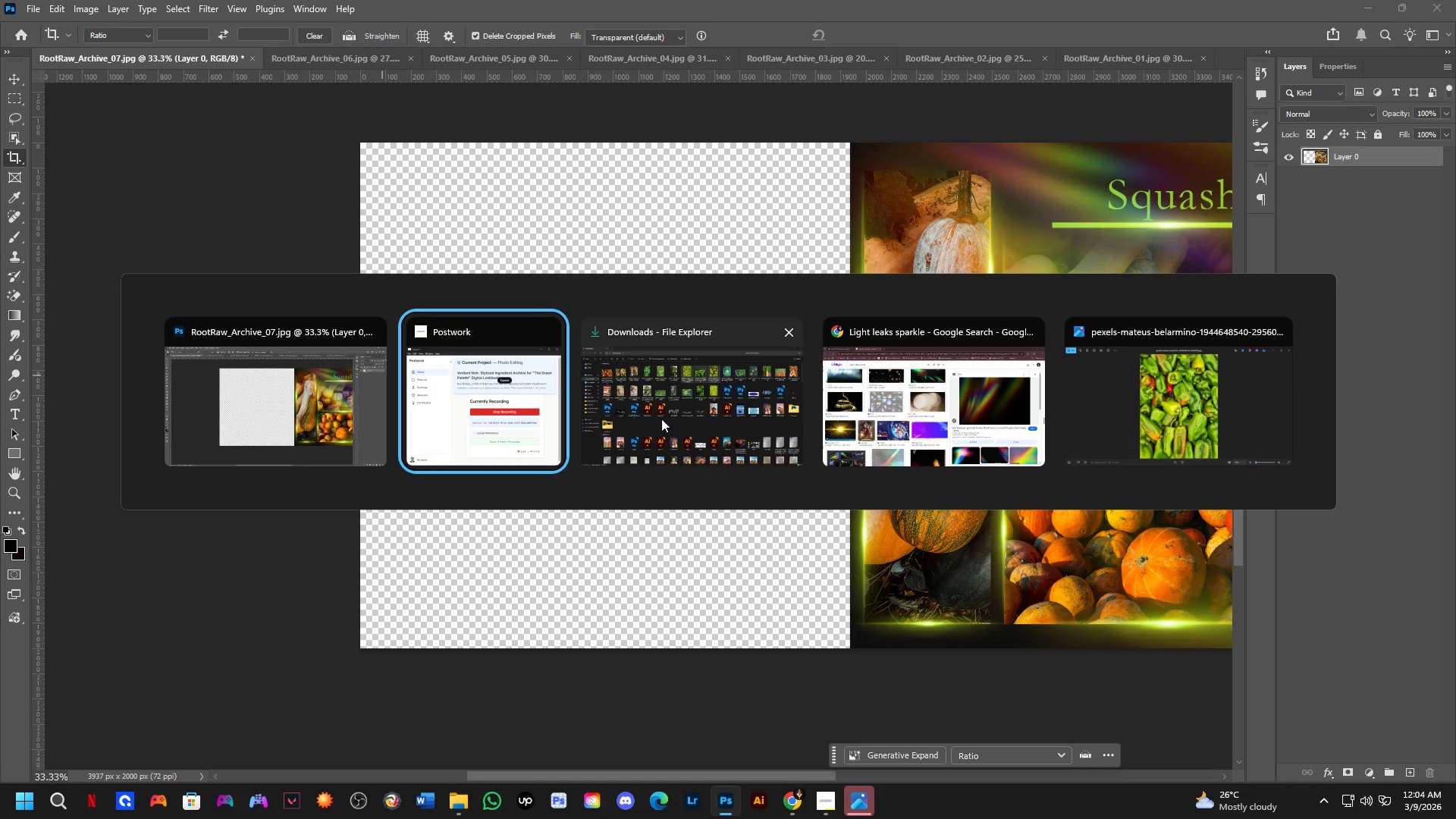 
key(Alt+Tab)
 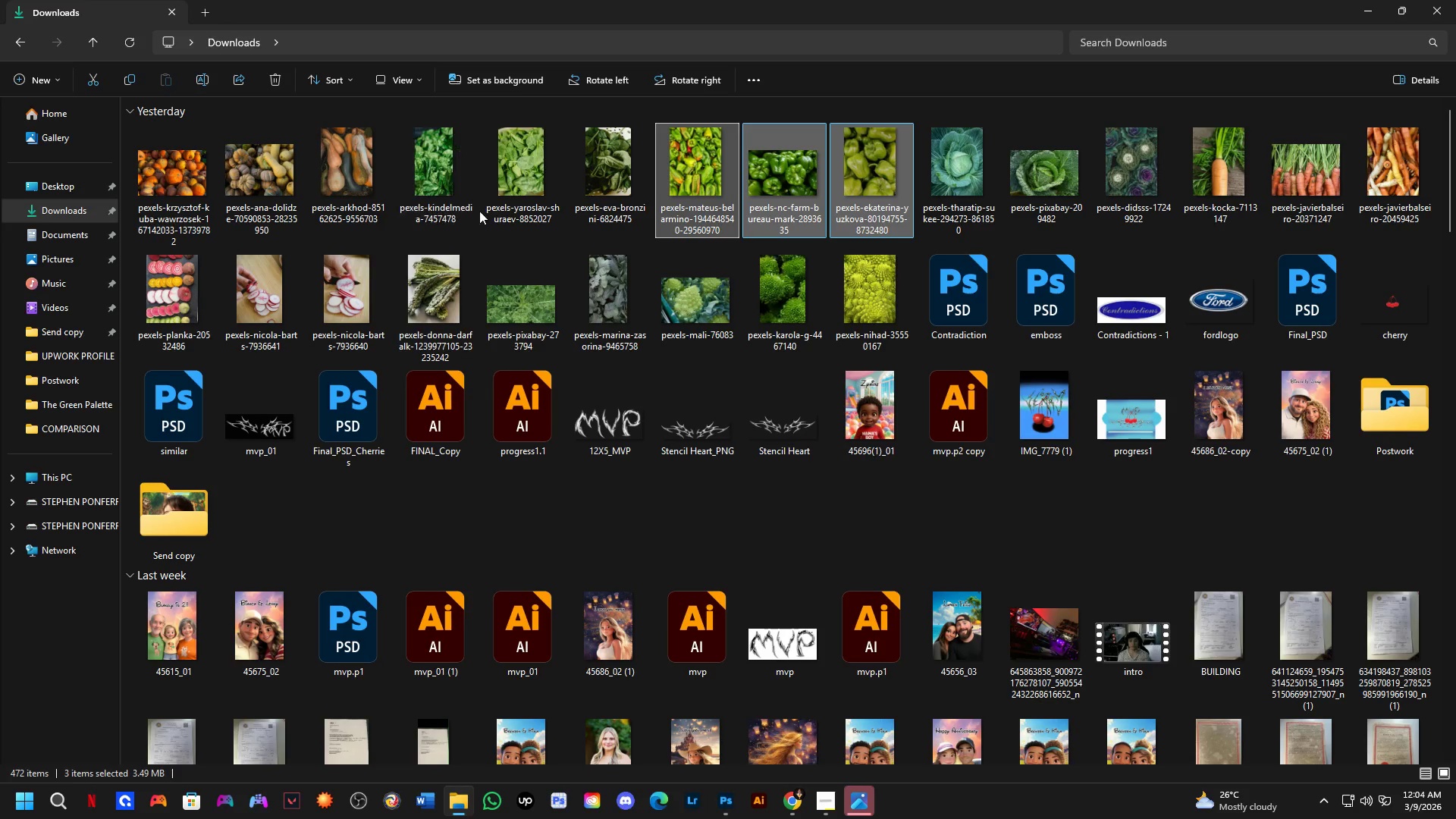 
key(Alt+AltLeft)
 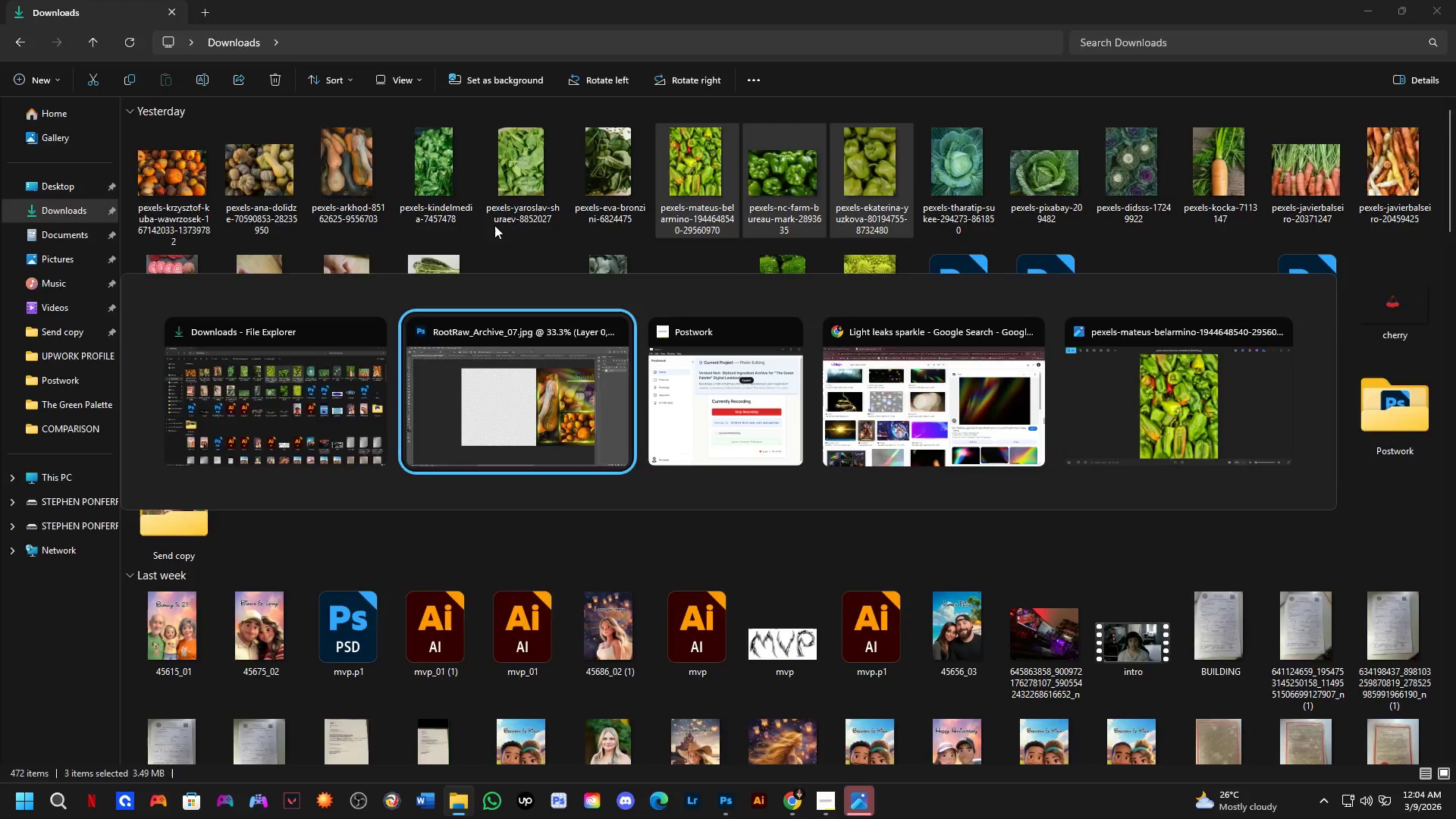 
key(Alt+Tab)
 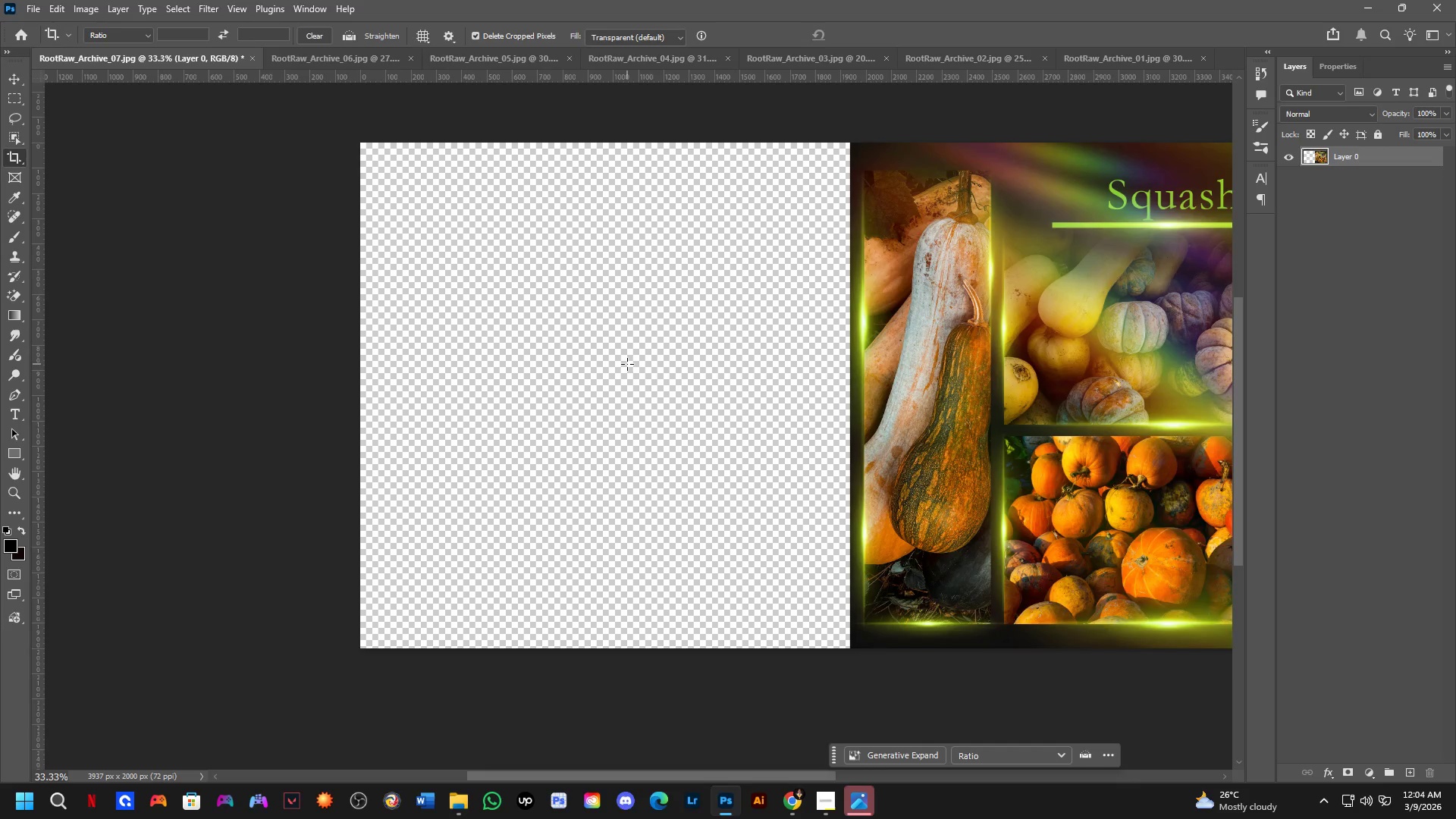 
scroll: coordinate [632, 375], scroll_direction: down, amount: 3.0
 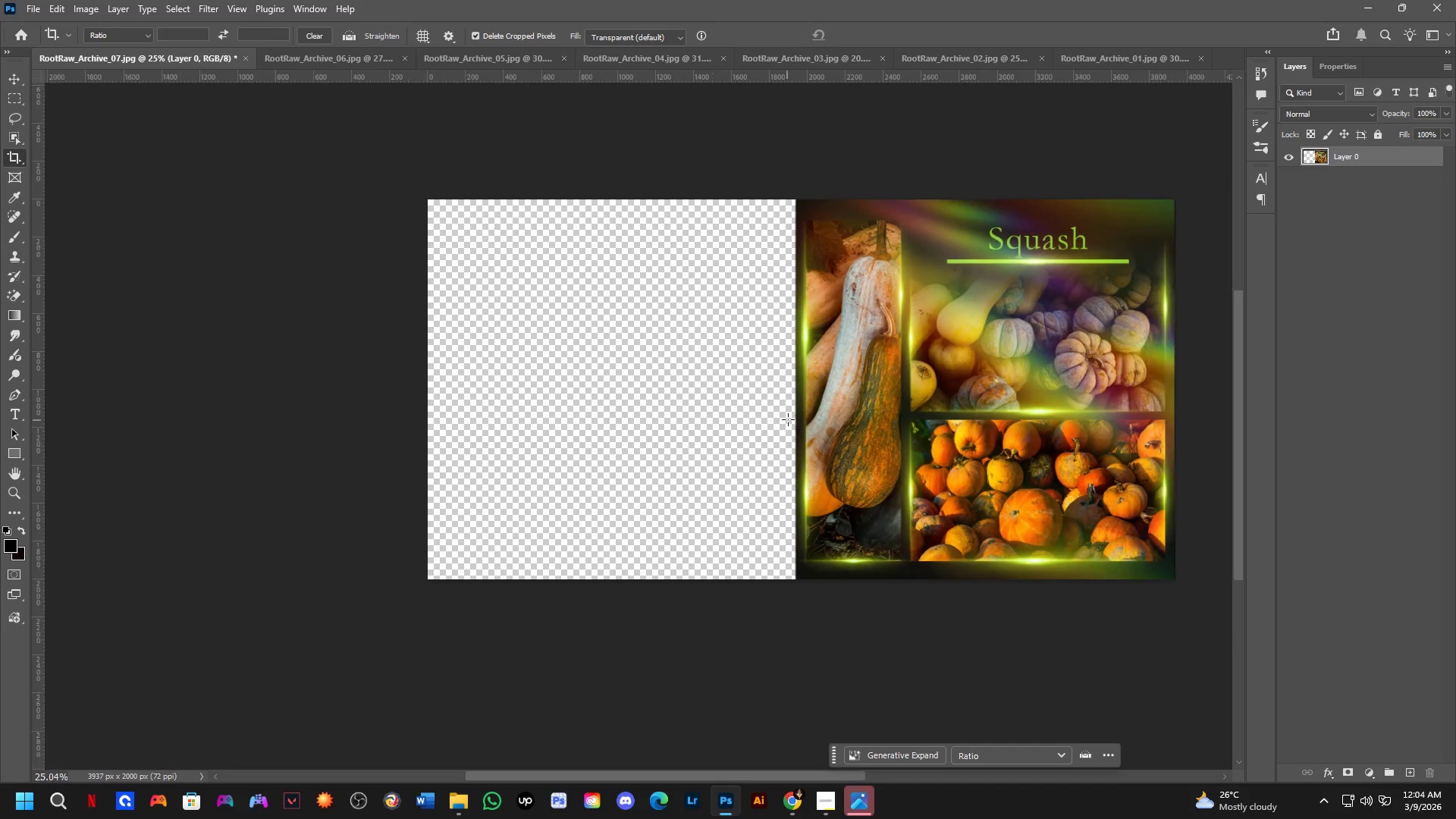 
hold_key(key=Space, duration=0.52)
 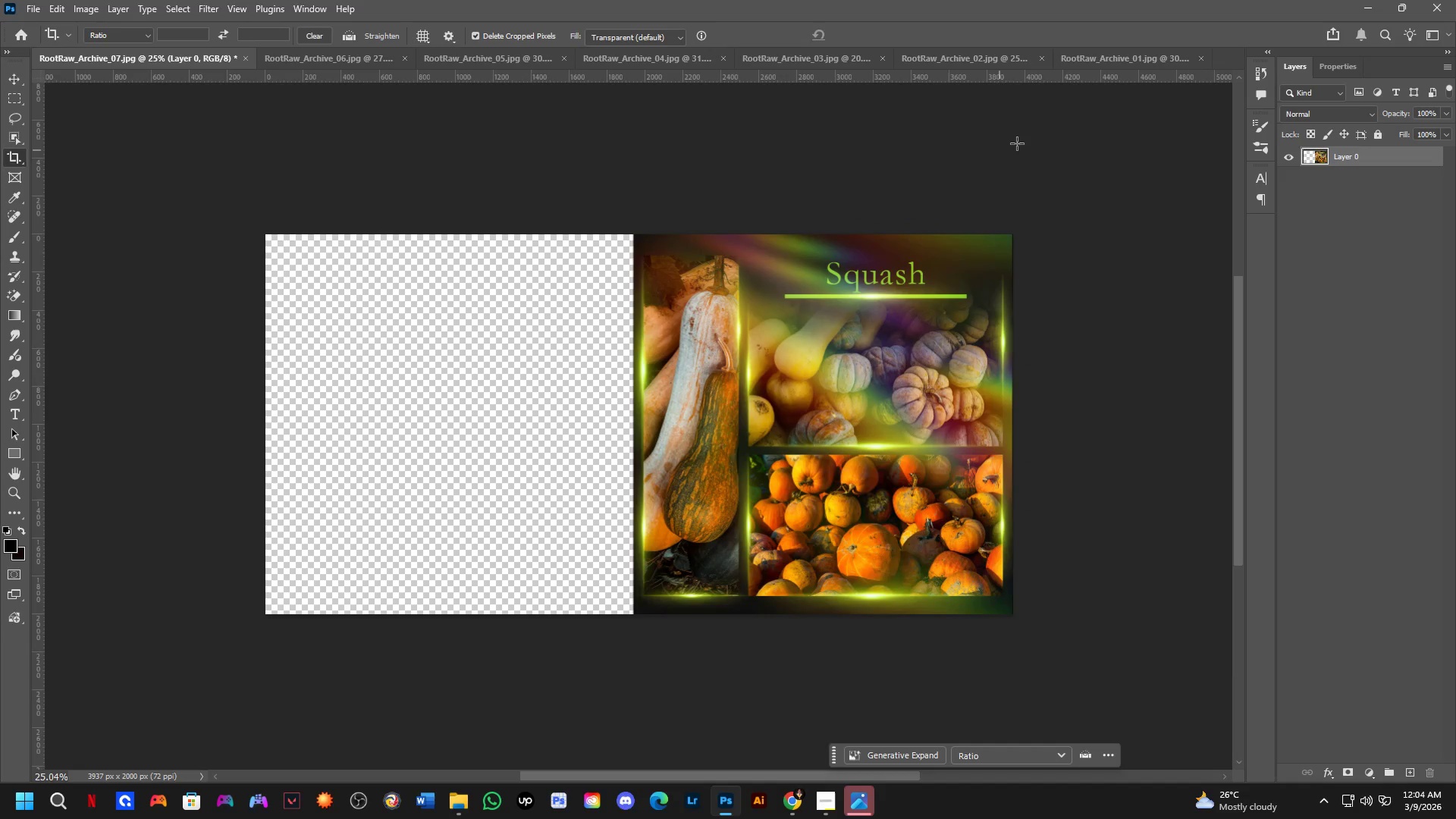 
left_click_drag(start_coordinate=[792, 411], to_coordinate=[629, 446])
 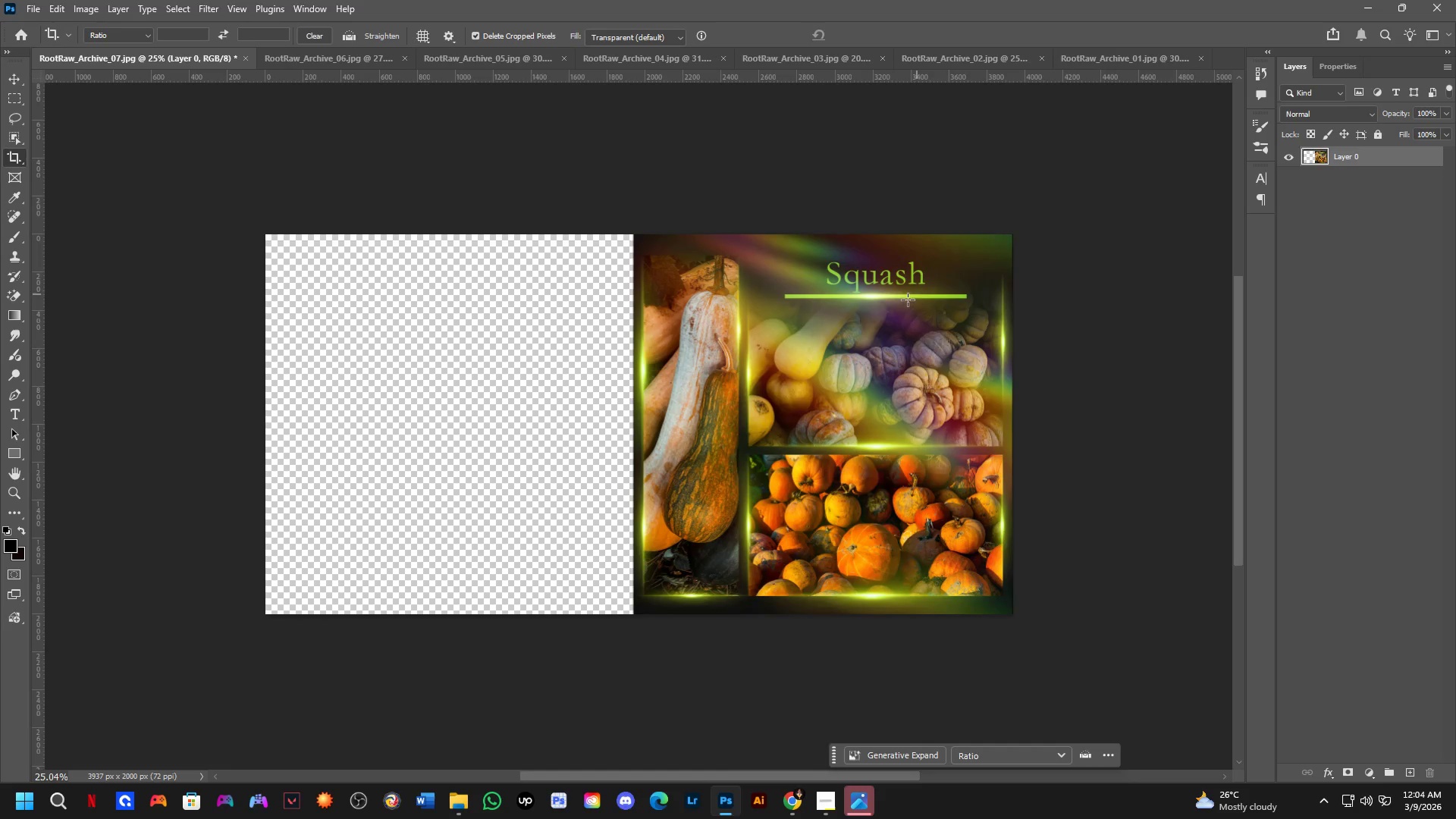 
scroll: coordinate [846, 331], scroll_direction: down, amount: 1.0
 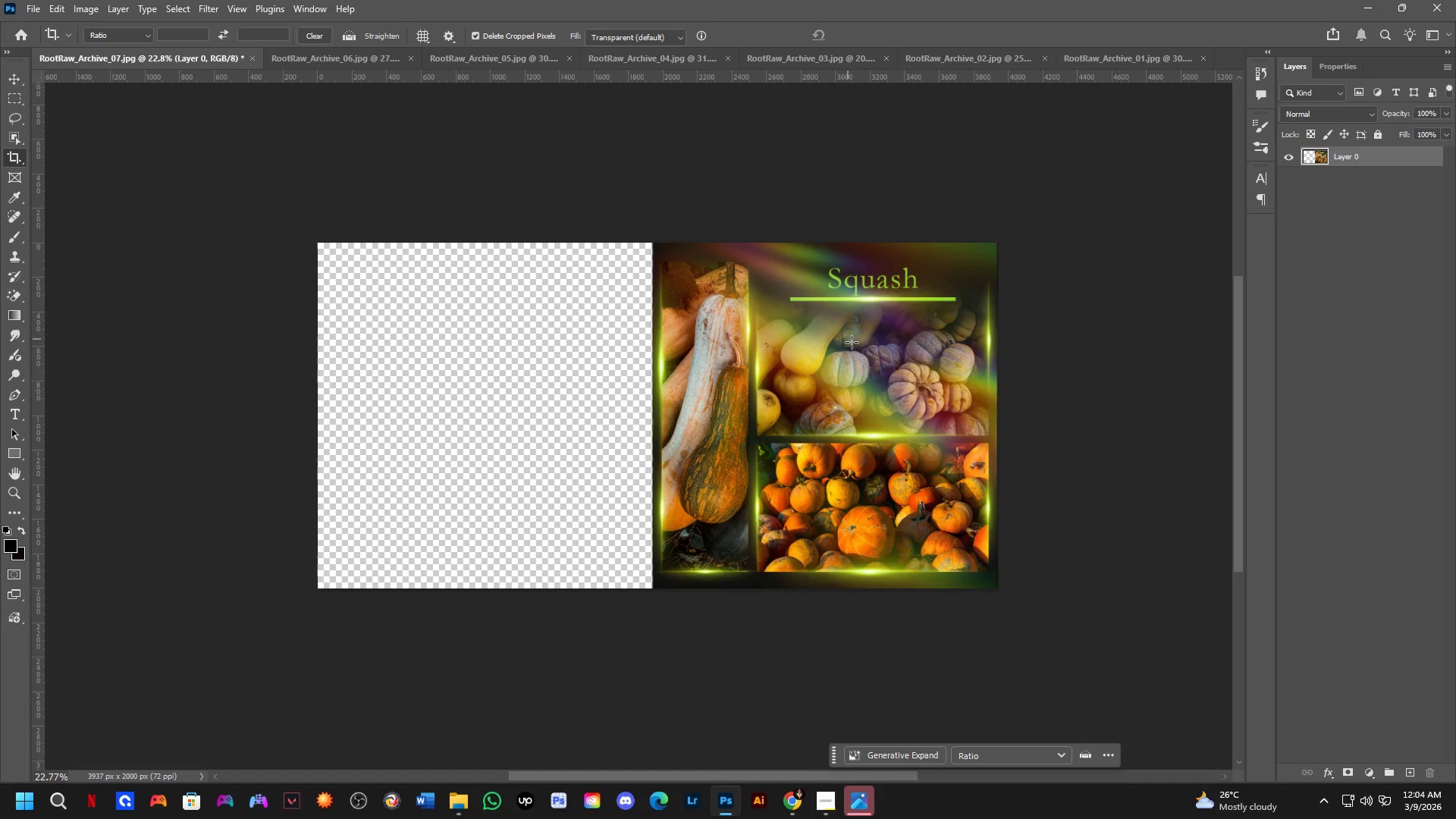 
hold_key(key=Space, duration=0.41)
 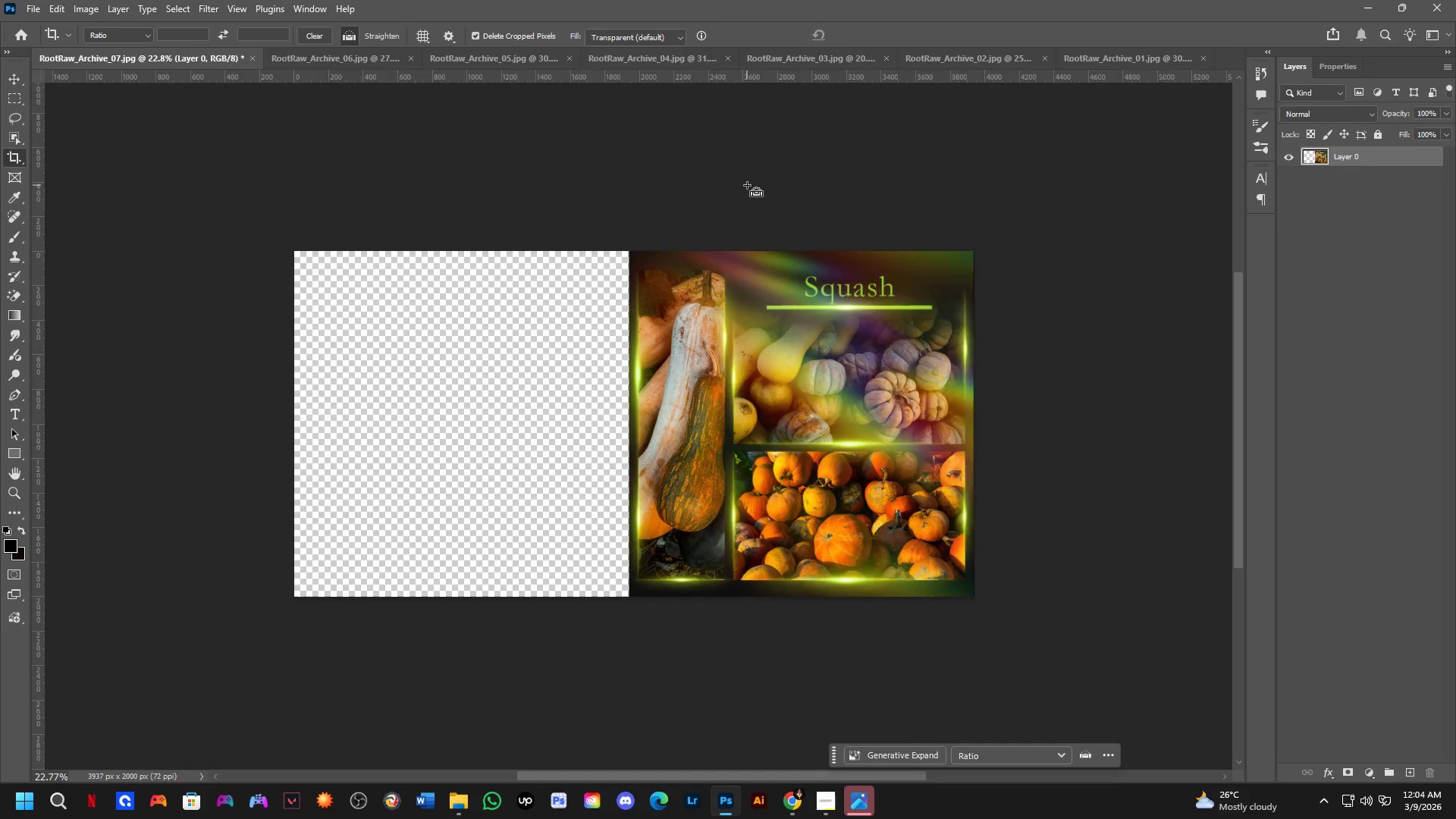 
left_click_drag(start_coordinate=[864, 356], to_coordinate=[840, 365])
 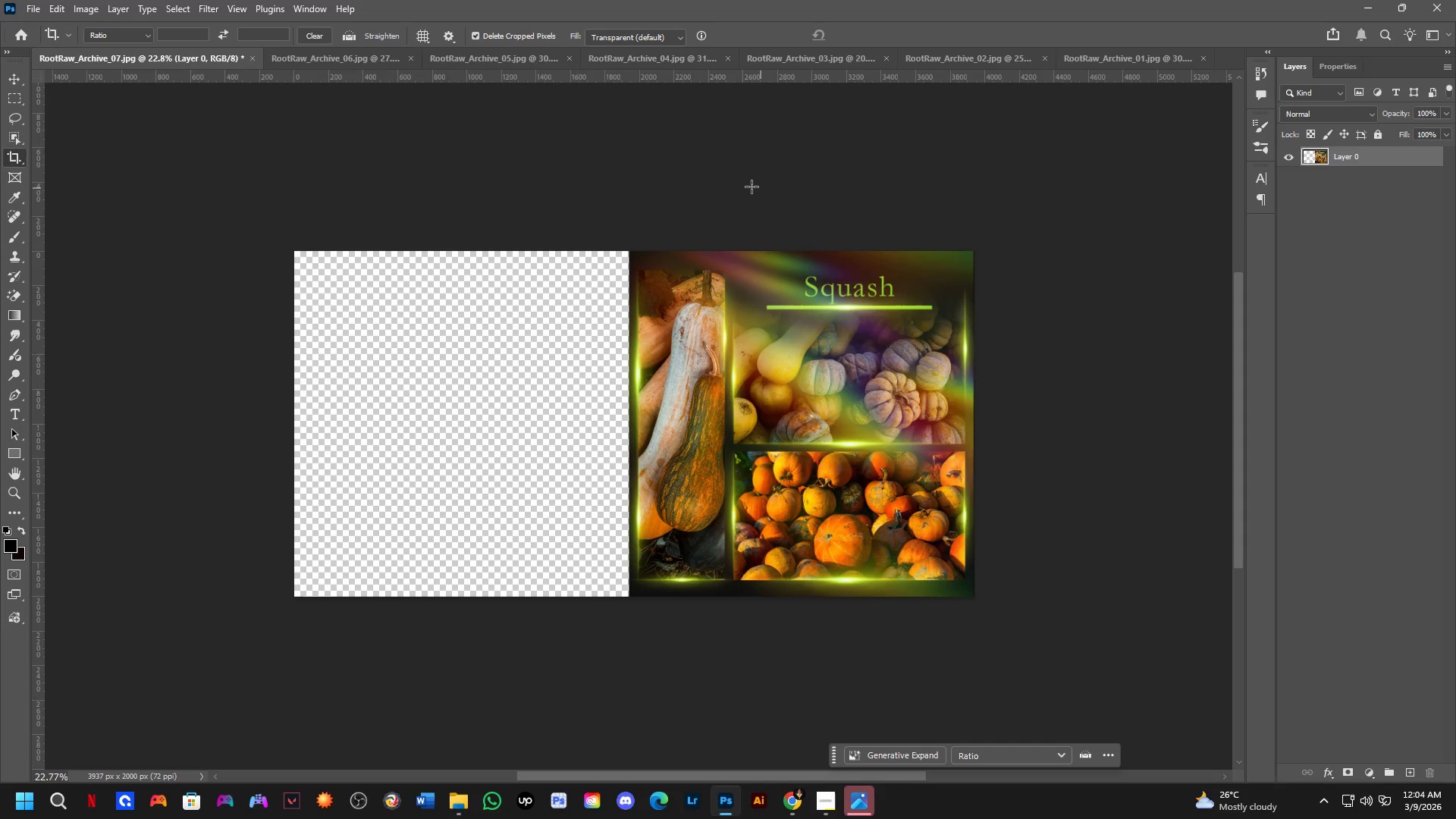 
key(Control+ControlLeft)
 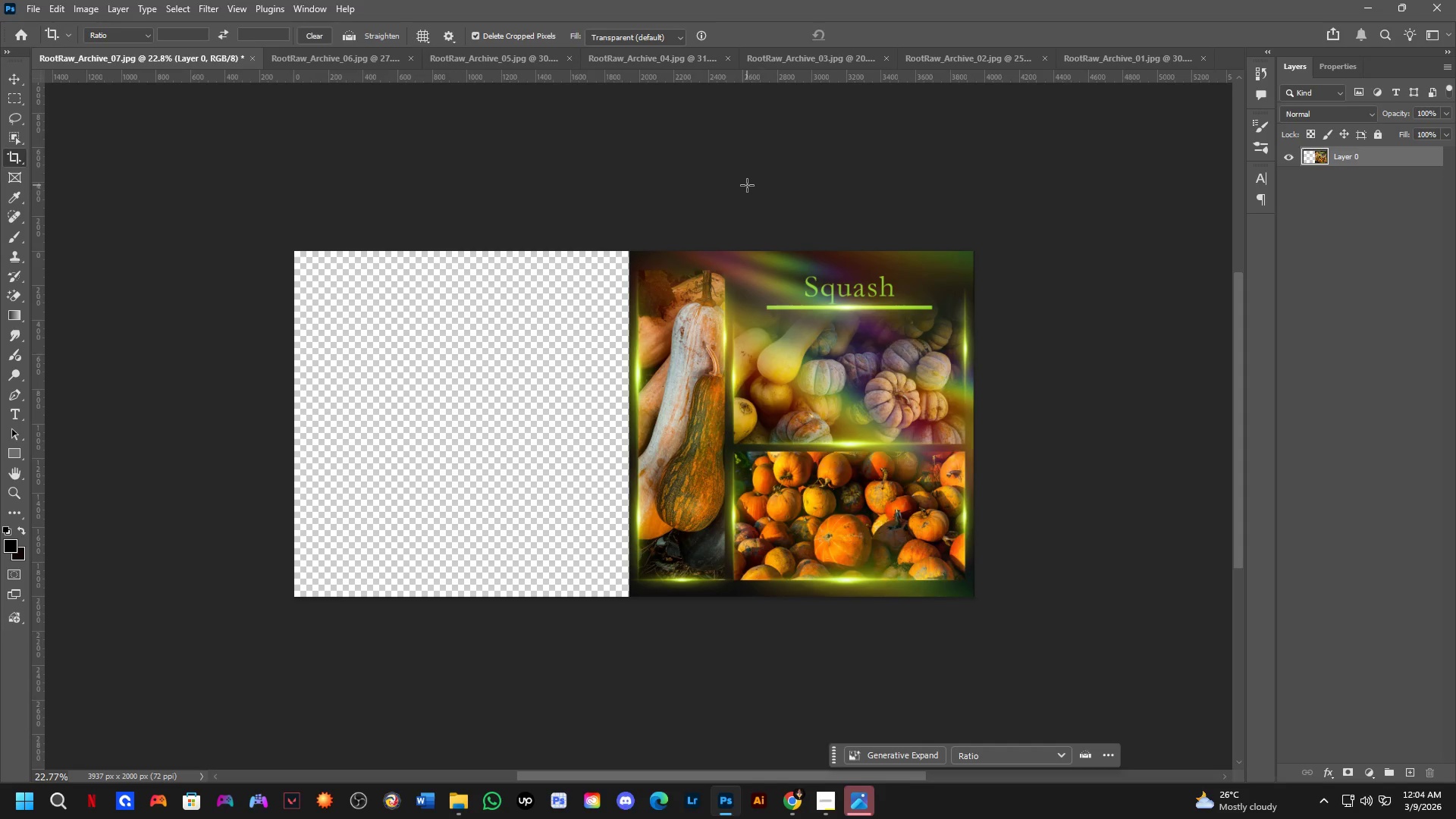 
key(Control+Tab)
 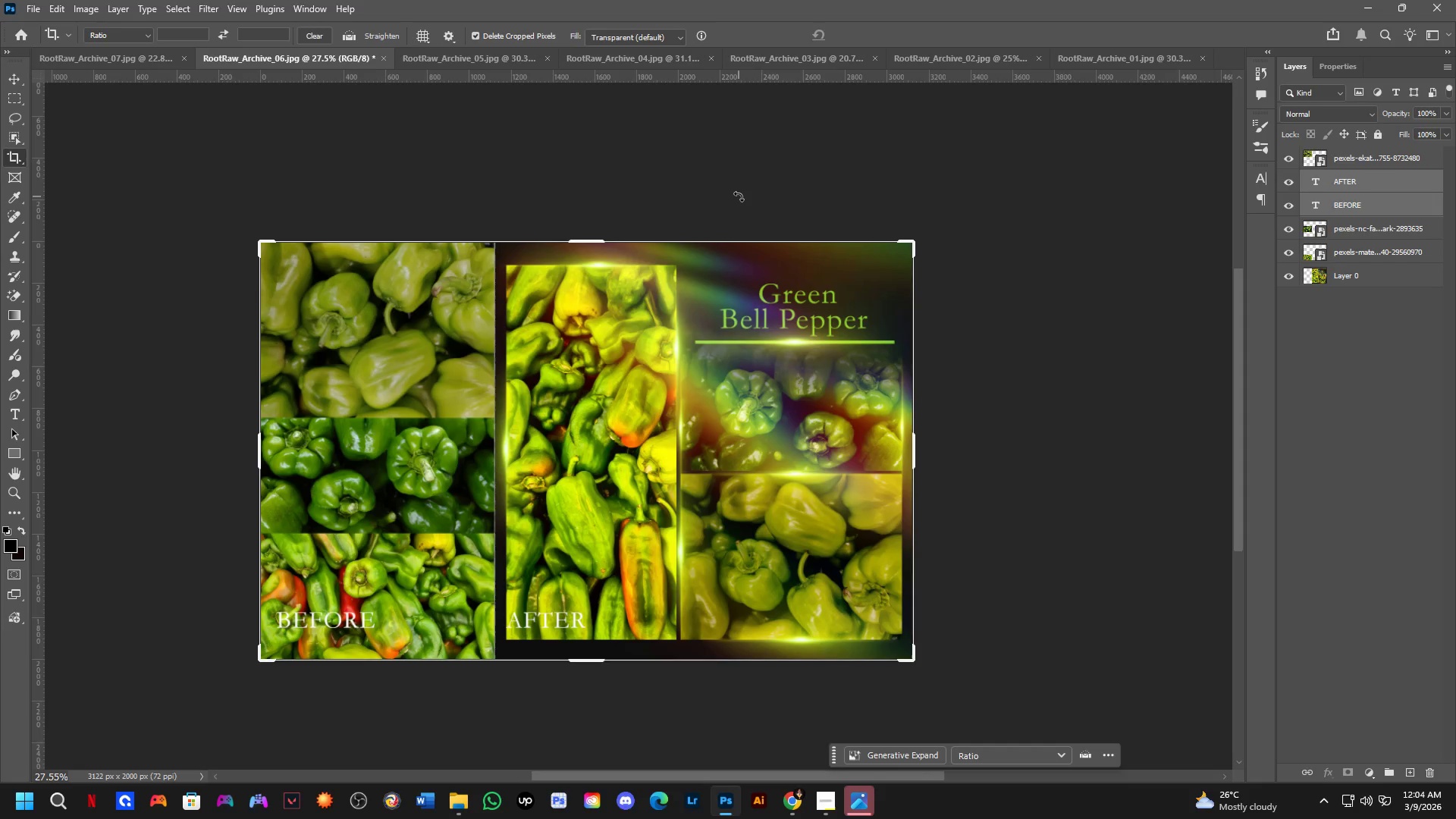 
key(Control+ControlLeft)
 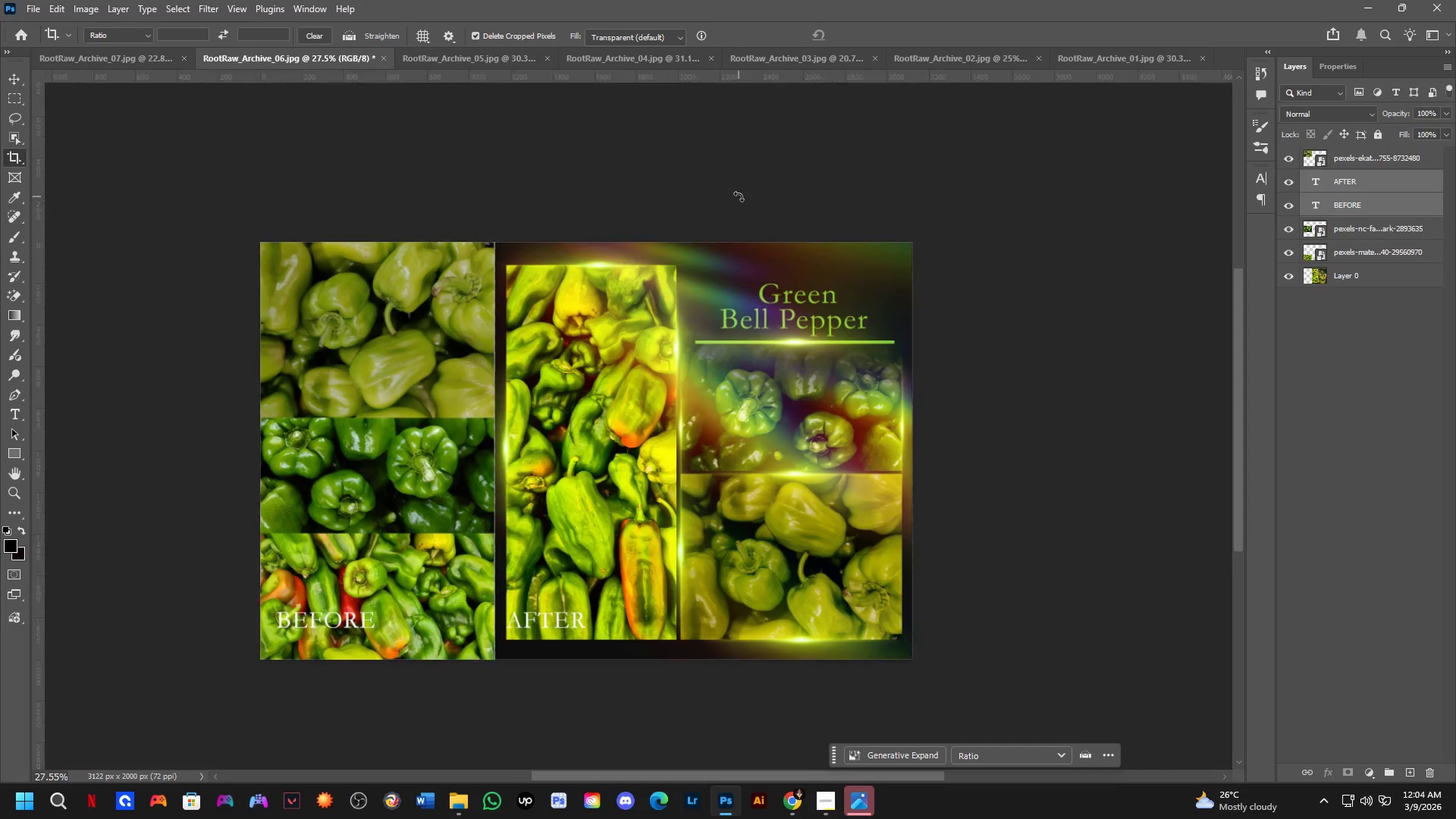 
key(Control+Tab)
 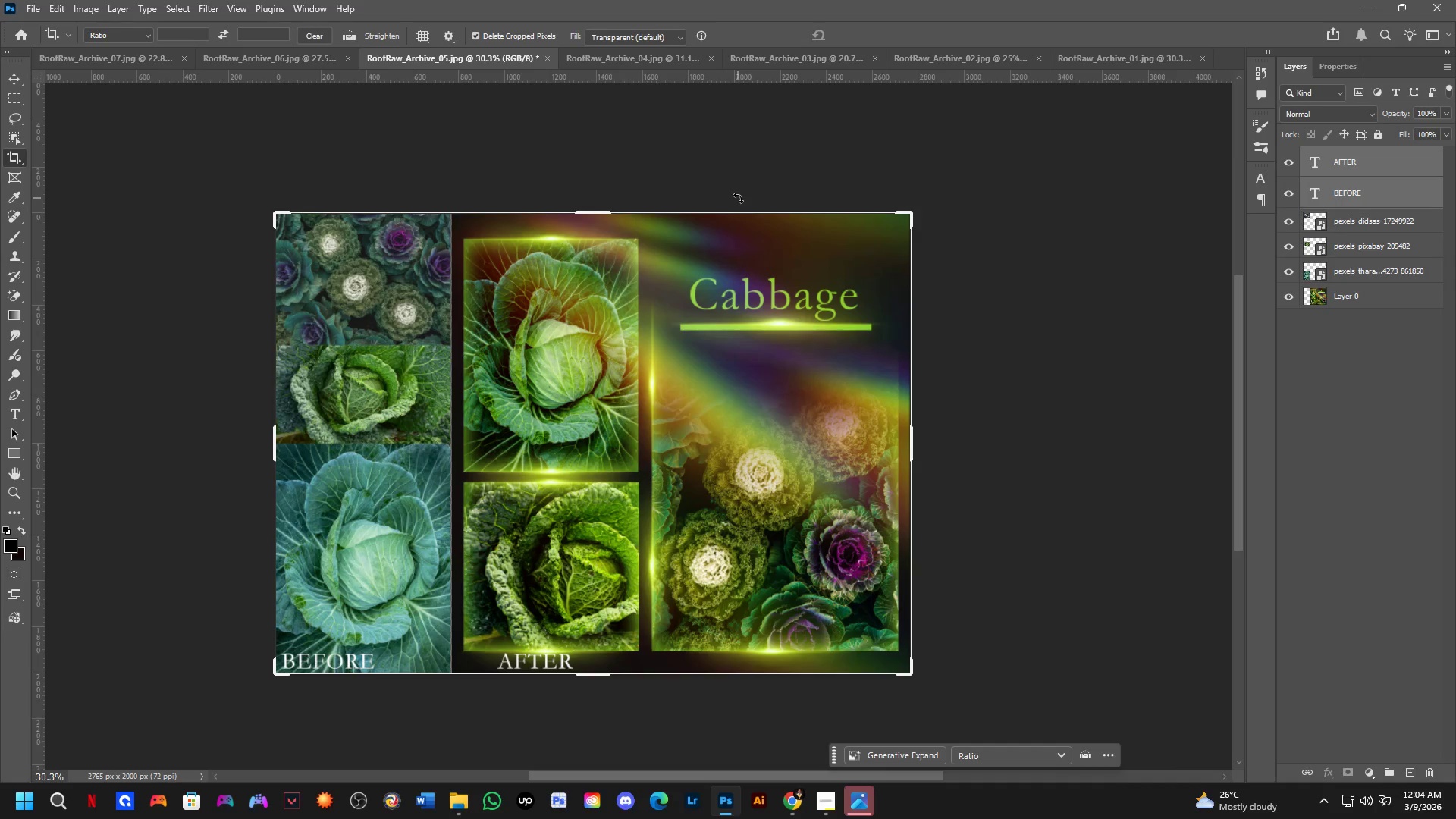 
key(Control+ControlLeft)
 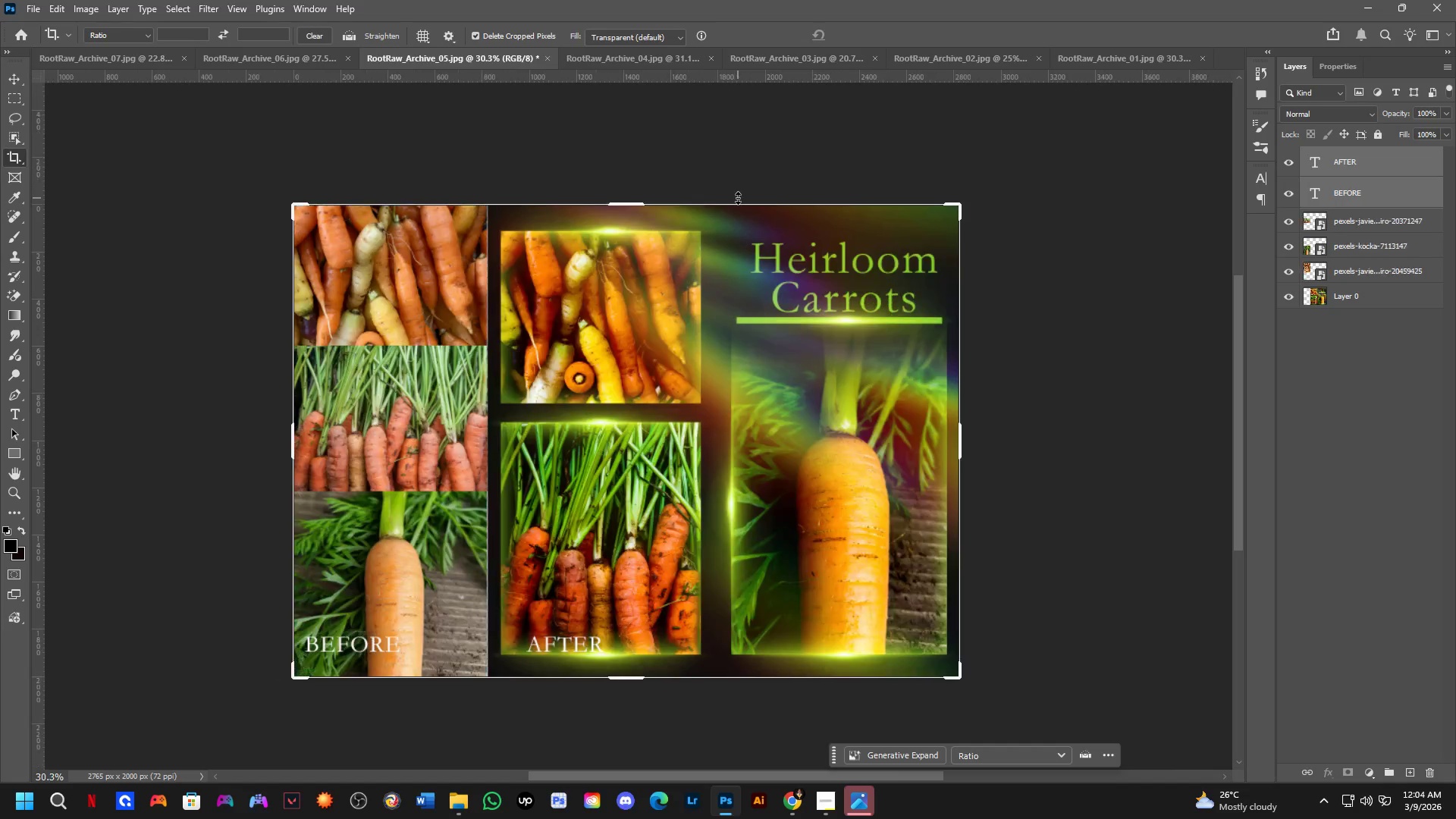 
key(Control+Tab)
 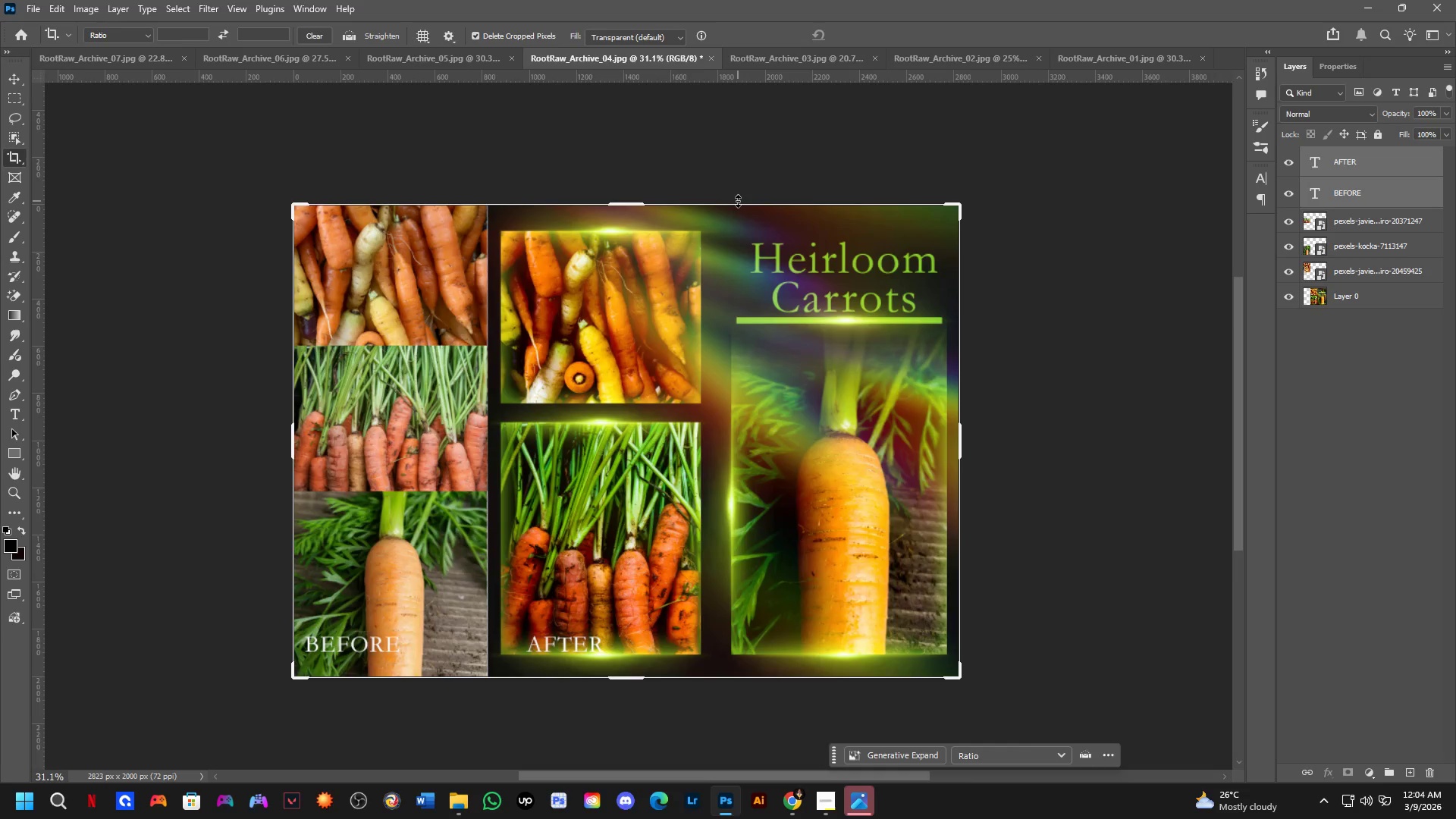 
key(Control+ControlLeft)
 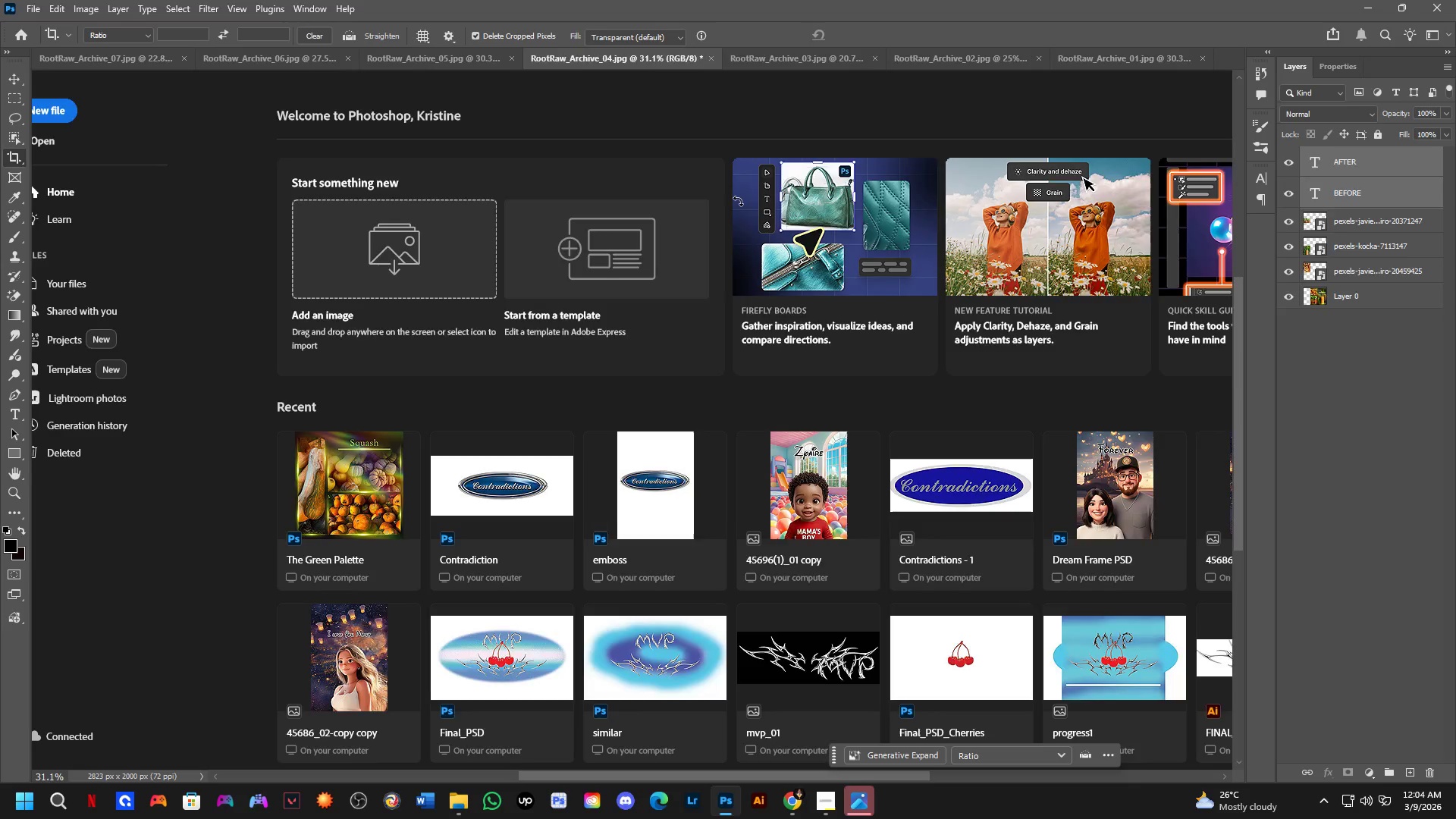 
key(Control+Tab)
 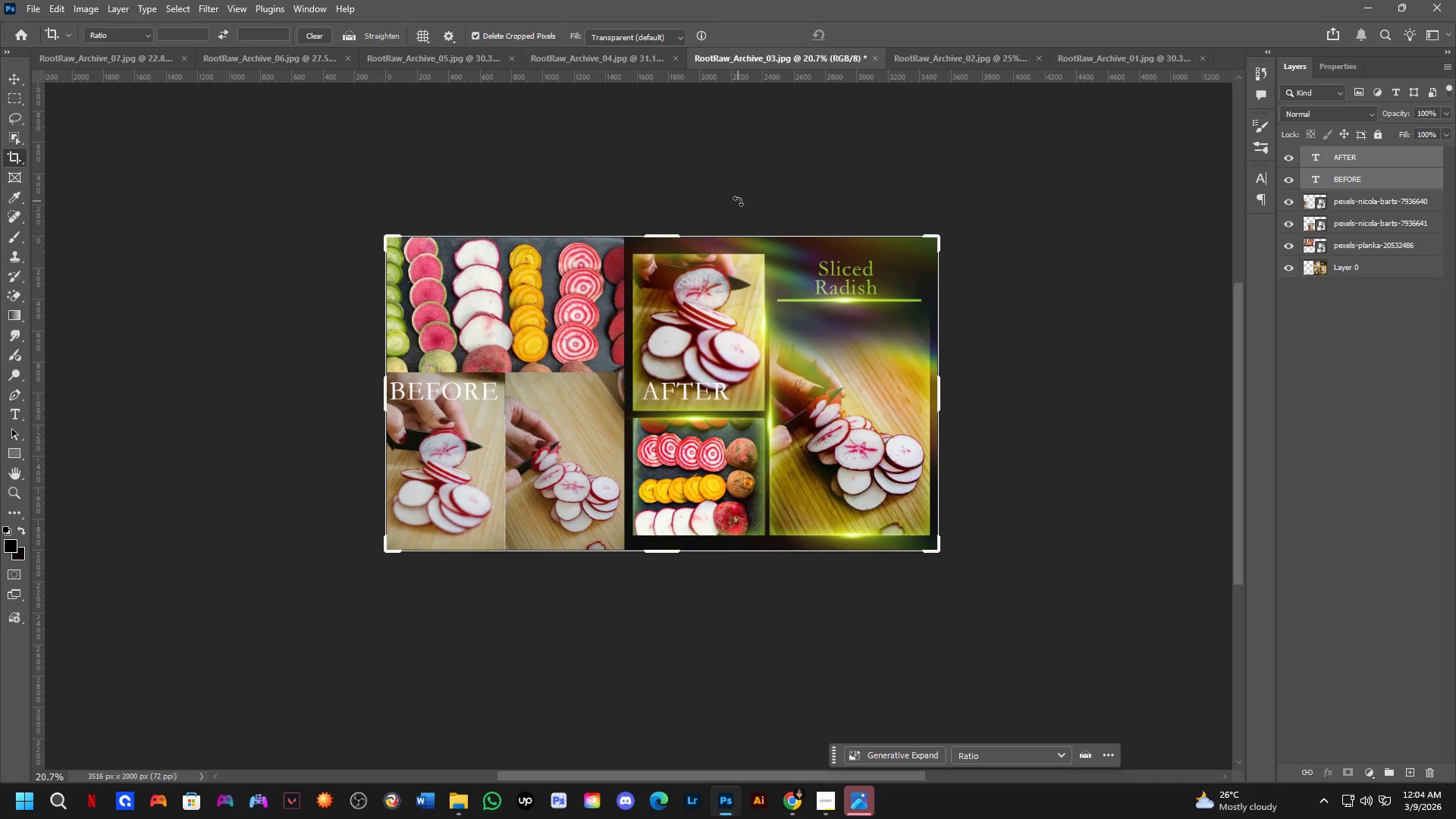 
key(Control+ControlLeft)
 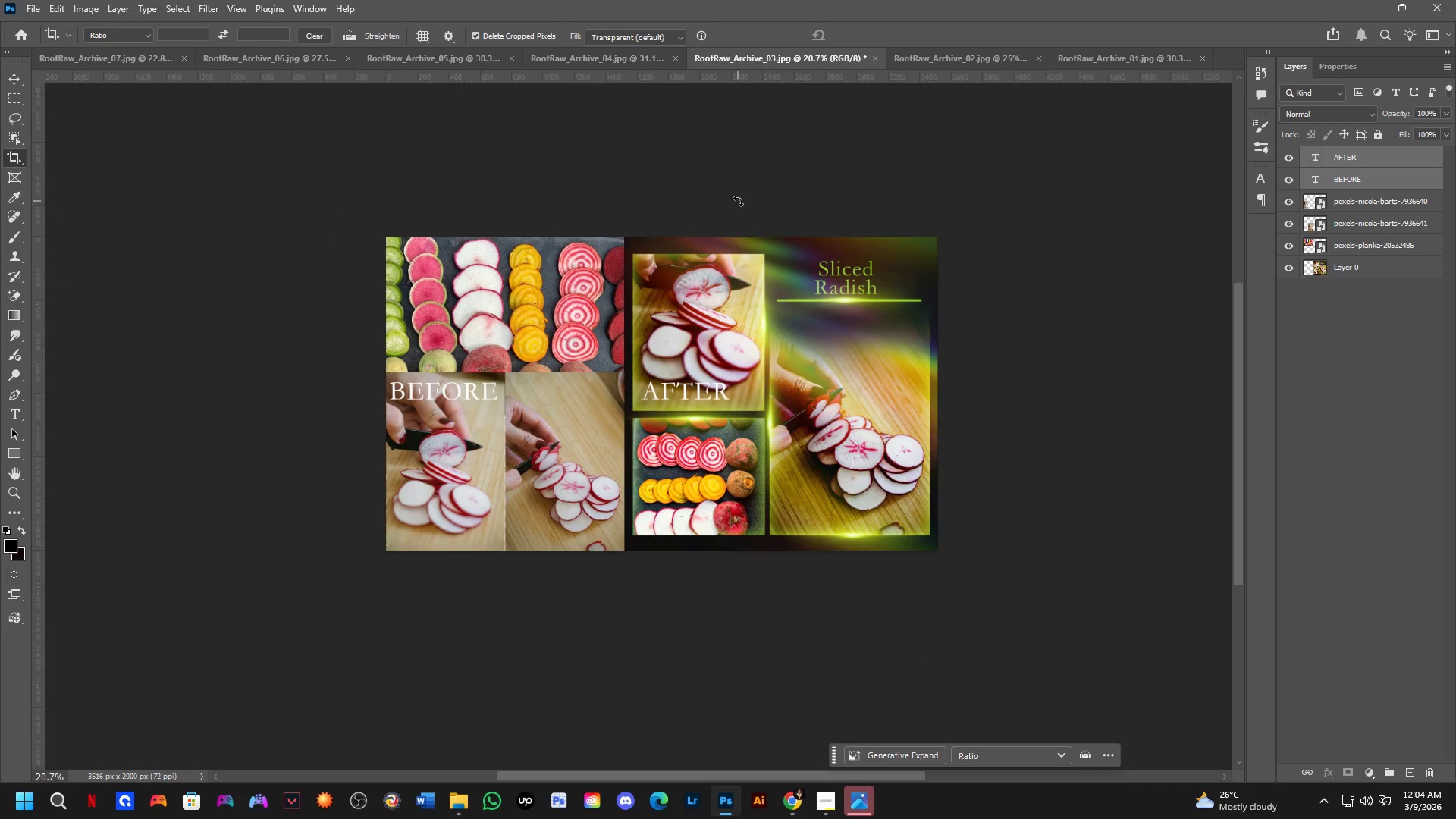 
key(Control+Tab)
 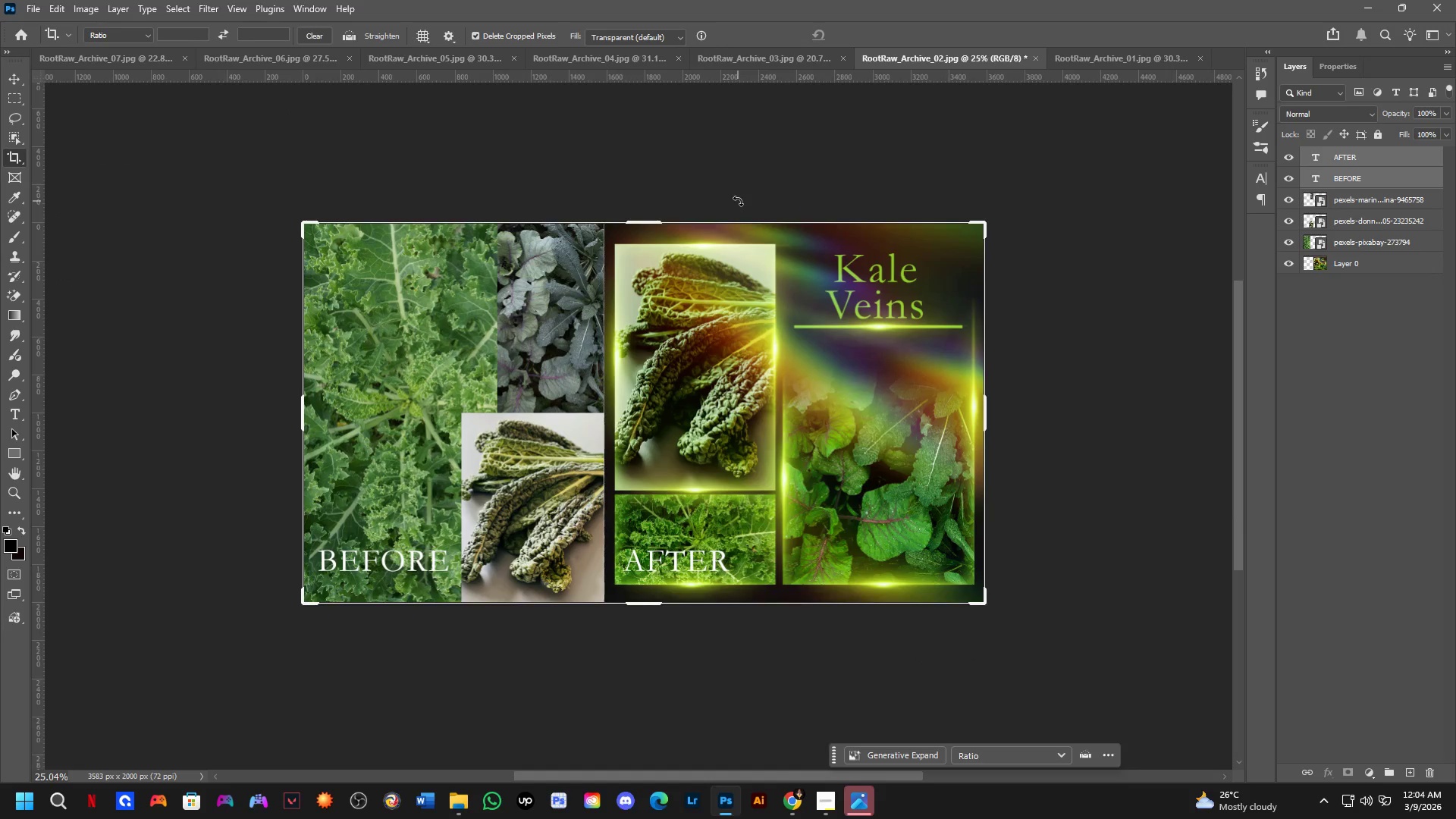 
key(Control+ControlLeft)
 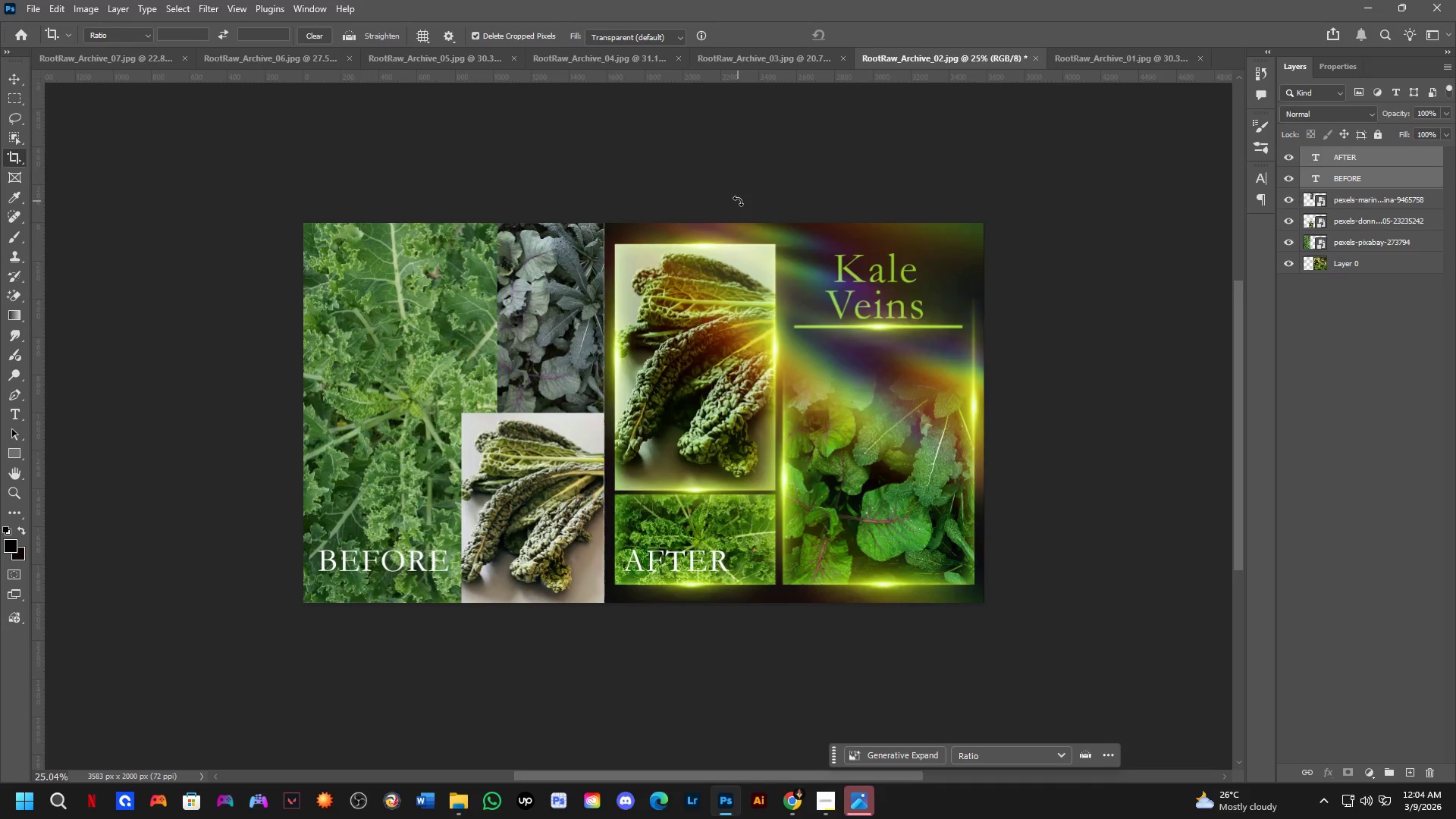 
key(Control+Tab)
 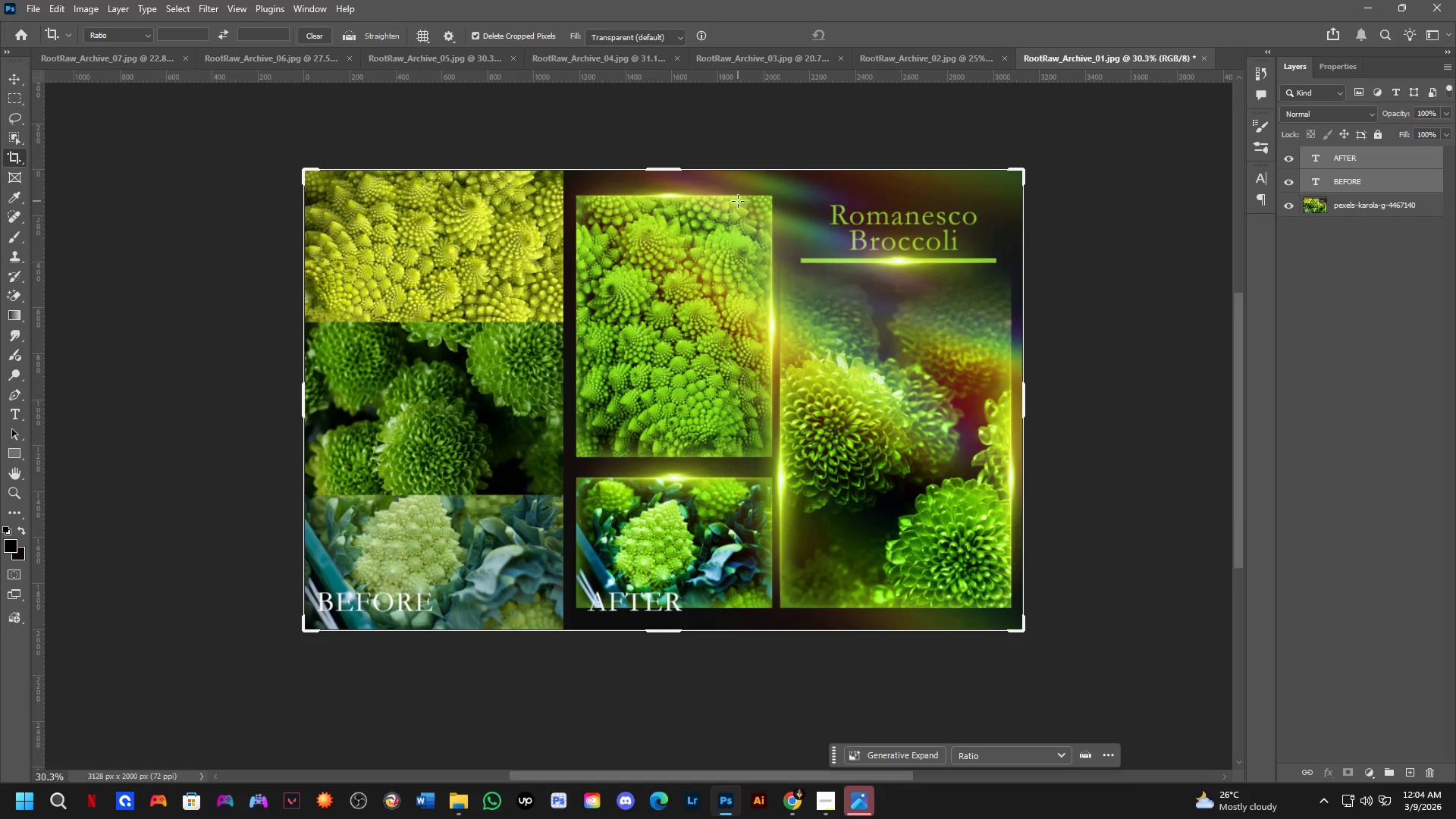 
key(Control+ControlLeft)
 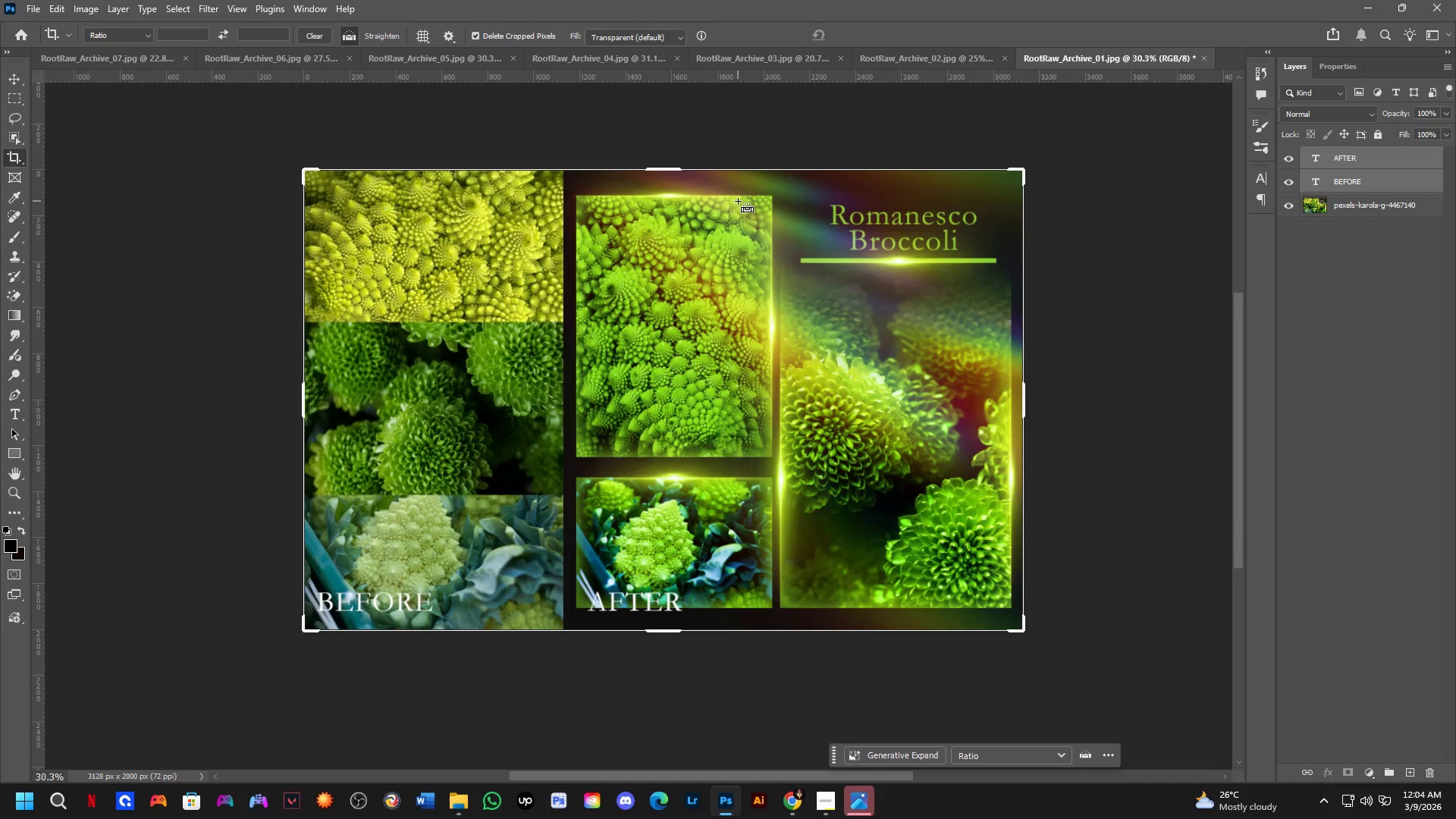 
key(Control+Tab)
 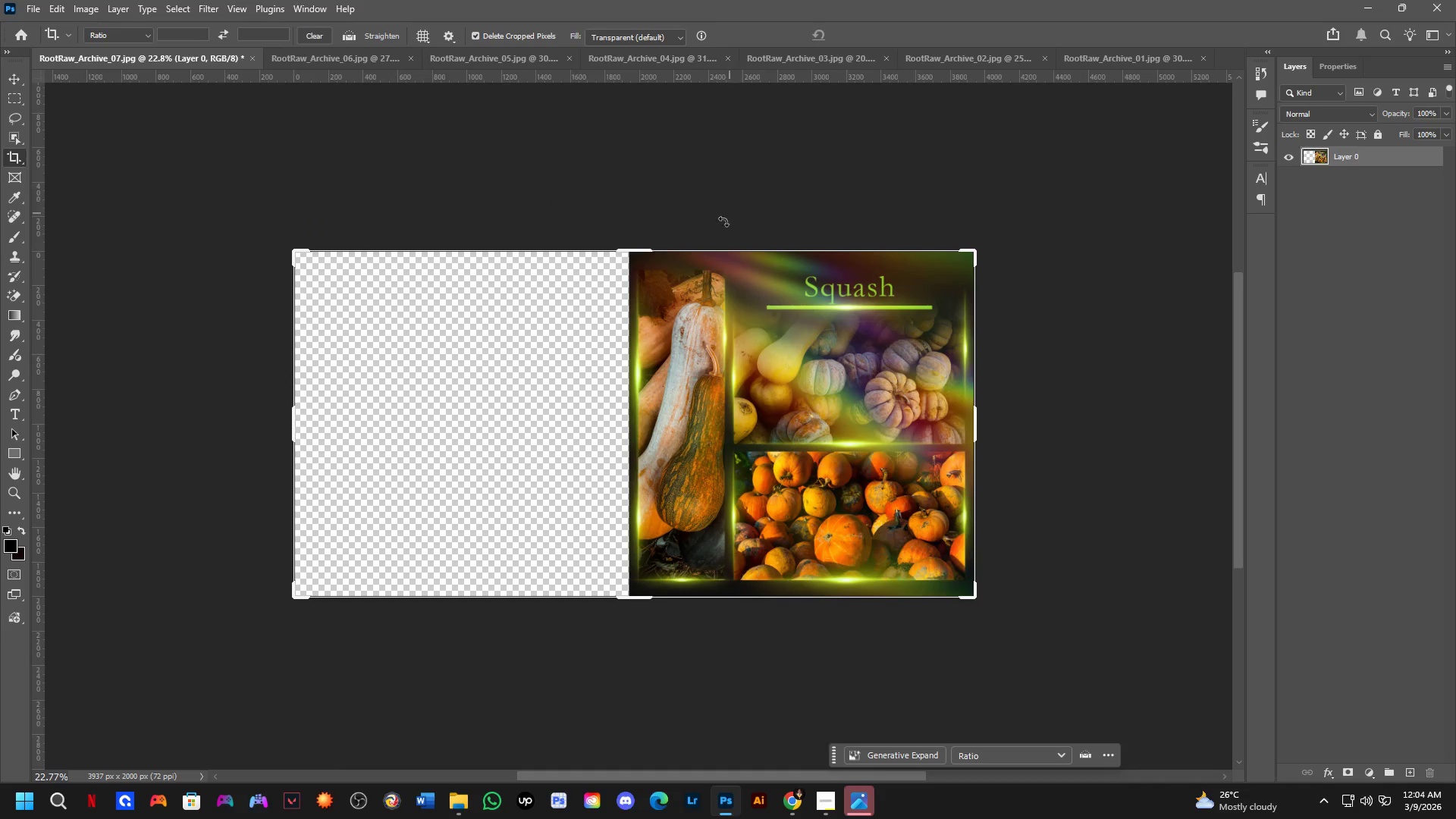 
scroll: coordinate [626, 372], scroll_direction: down, amount: 1.0
 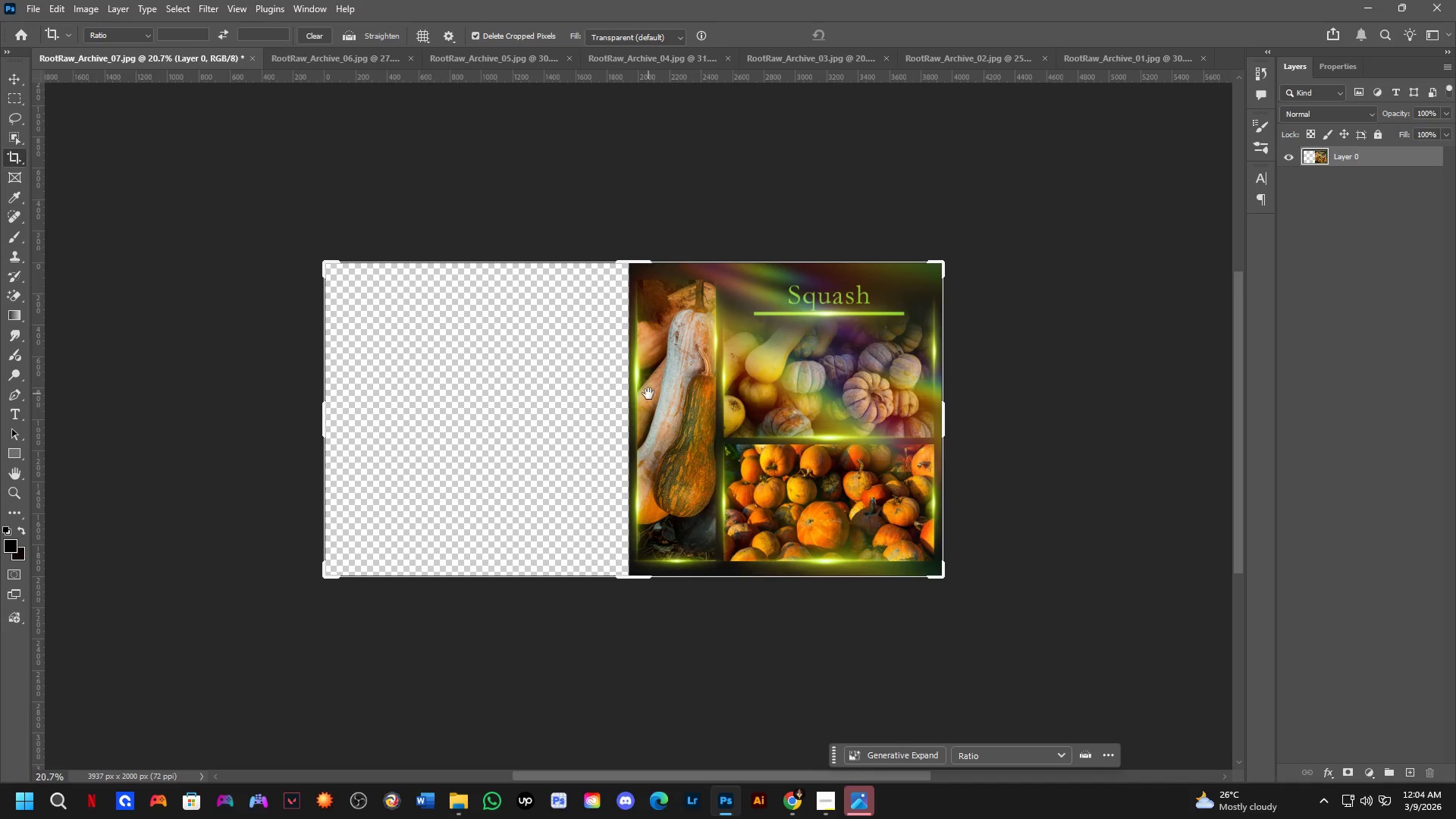 
hold_key(key=Space, duration=0.7)
 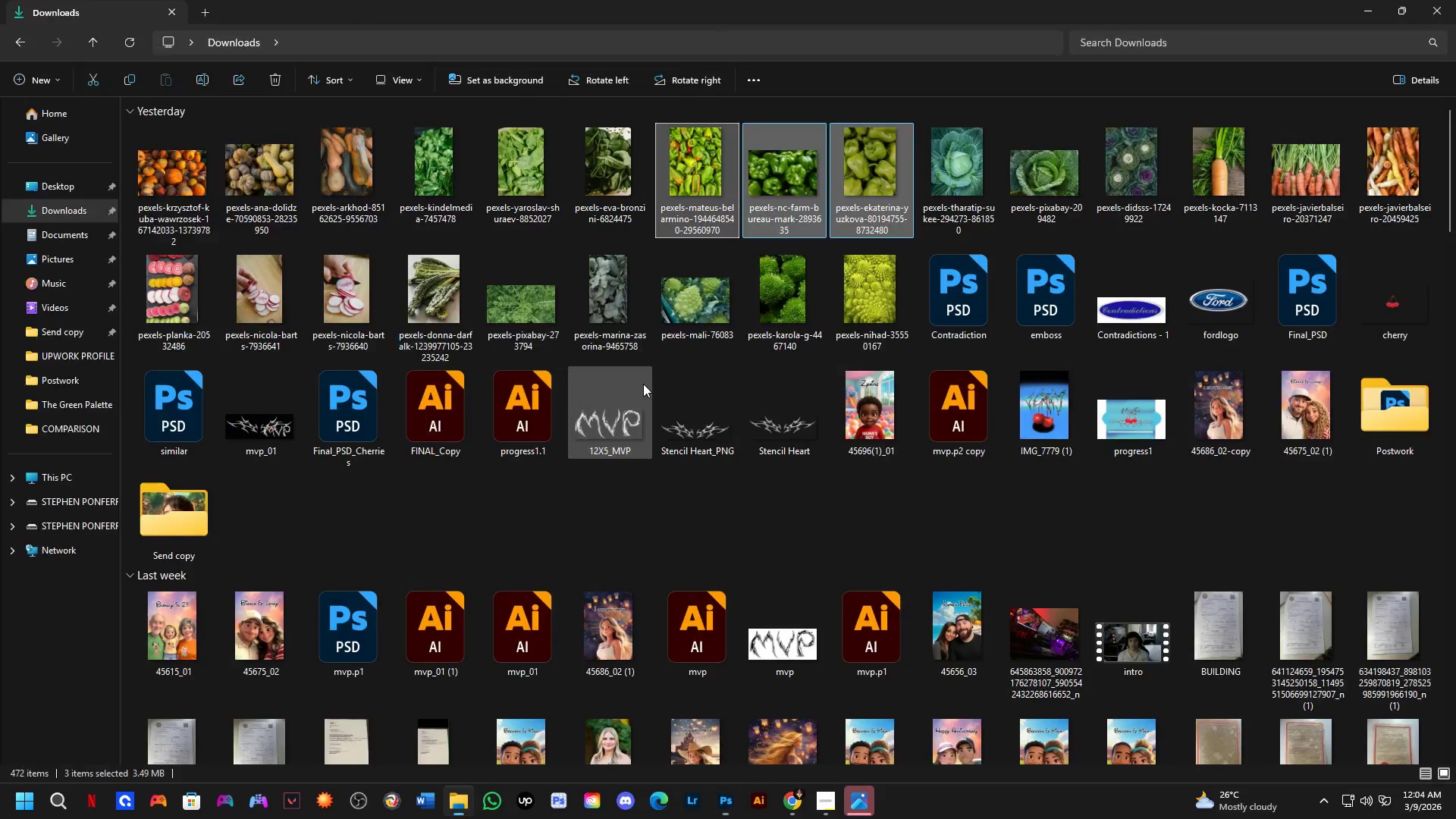 
left_click_drag(start_coordinate=[648, 394], to_coordinate=[626, 421])
 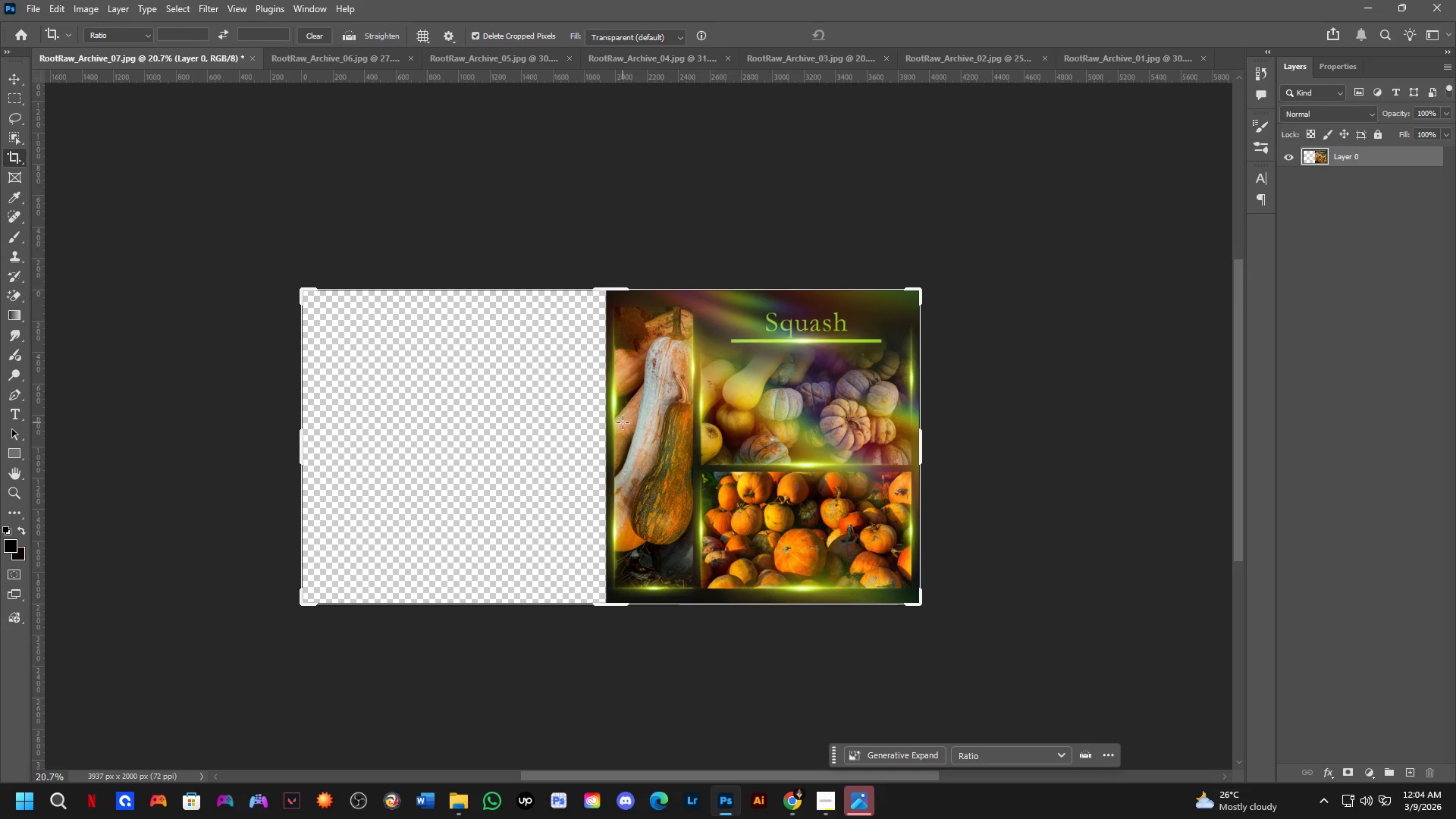 
scroll: coordinate [620, 422], scroll_direction: up, amount: 3.0
 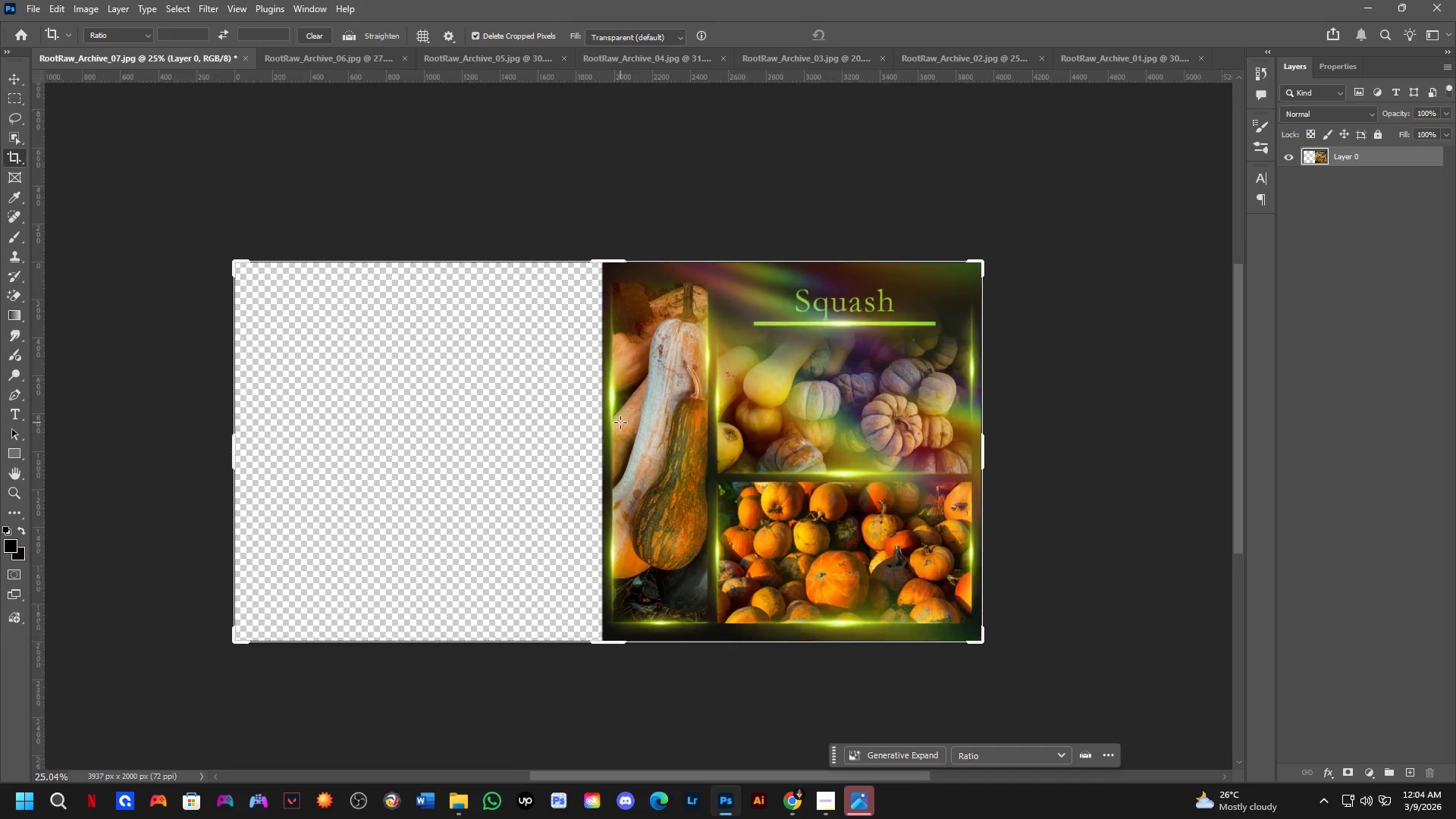 
key(Alt+AltLeft)
 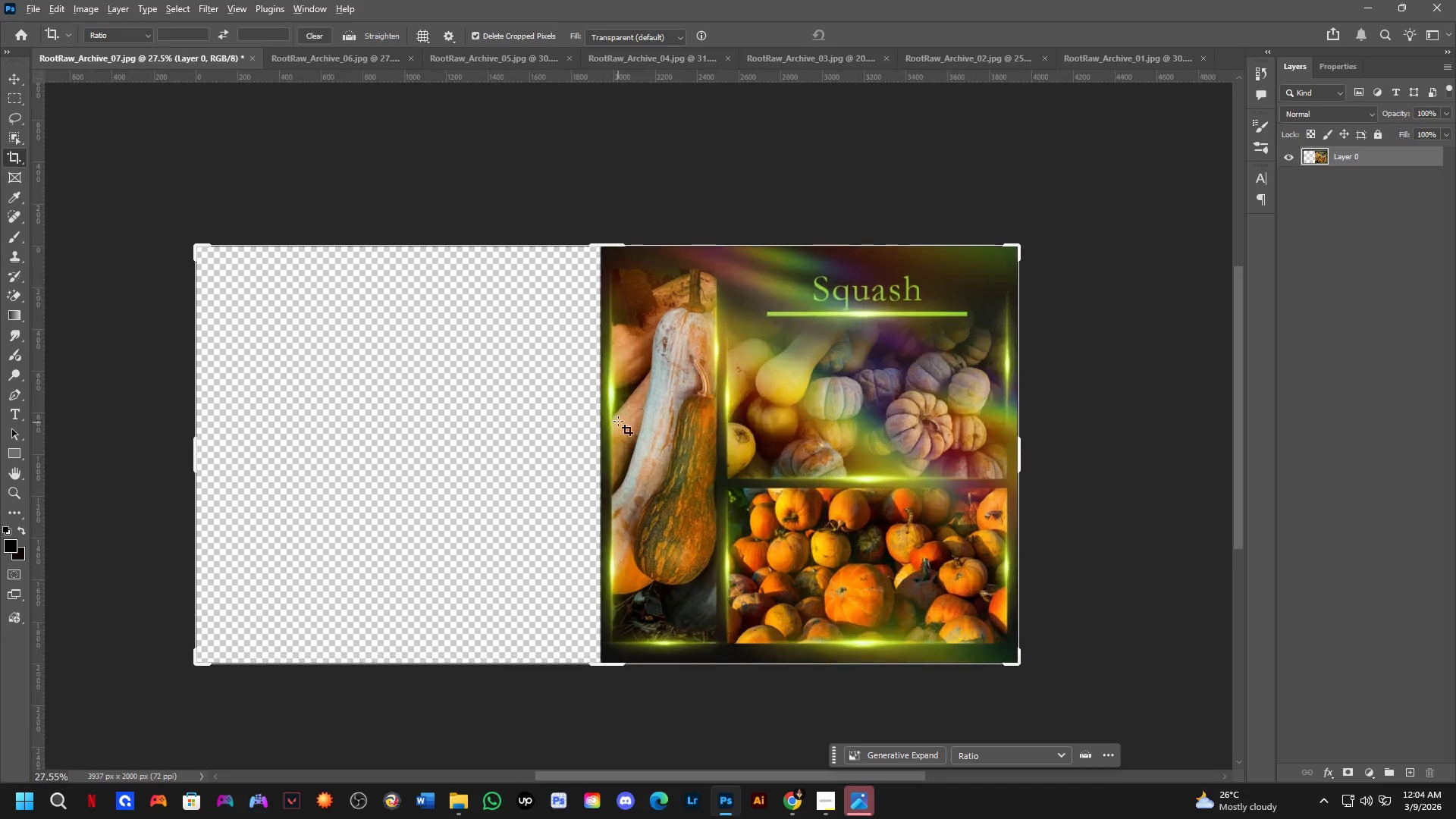 
key(Alt+Tab)
 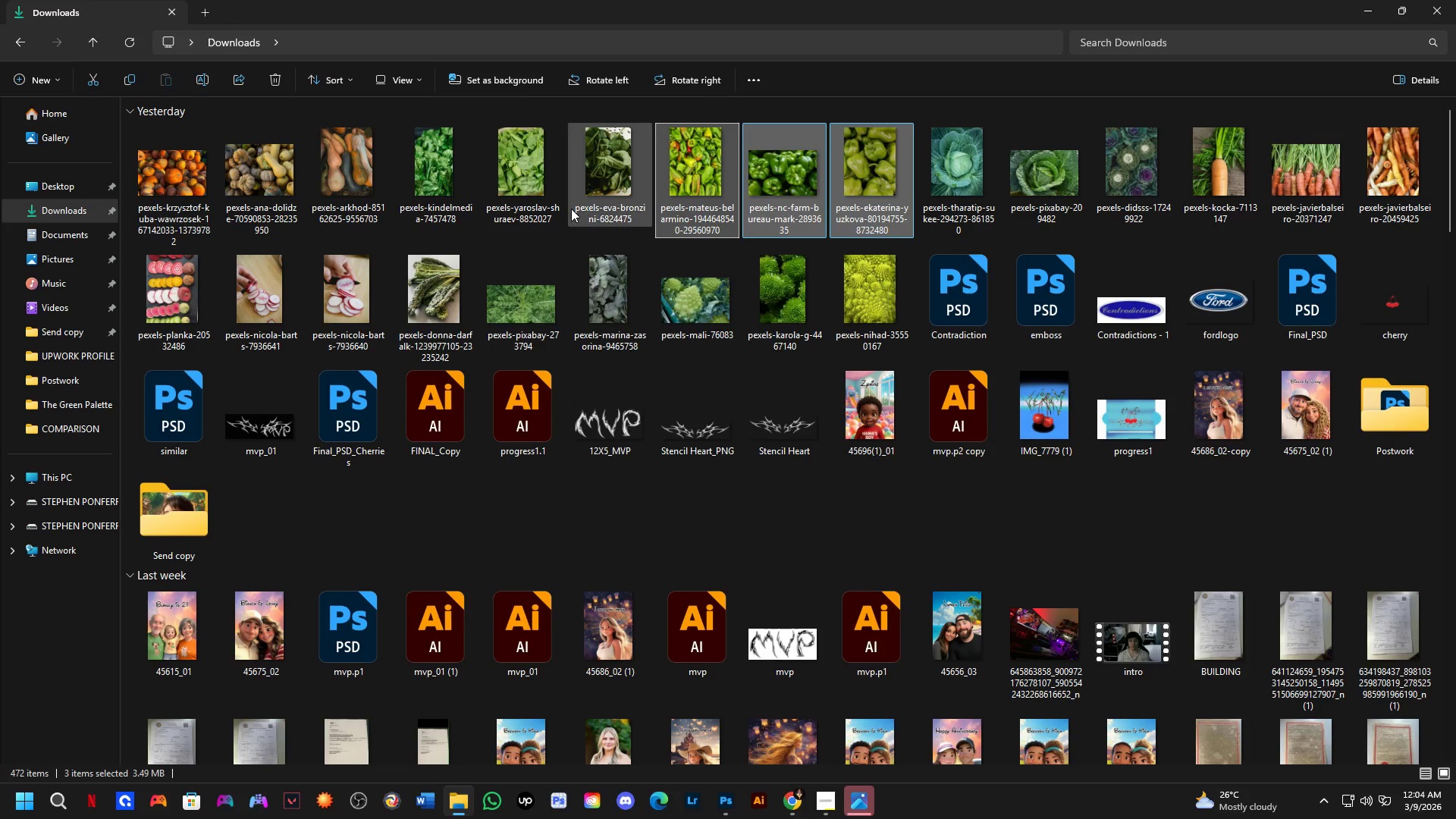 
key(Alt+AltLeft)
 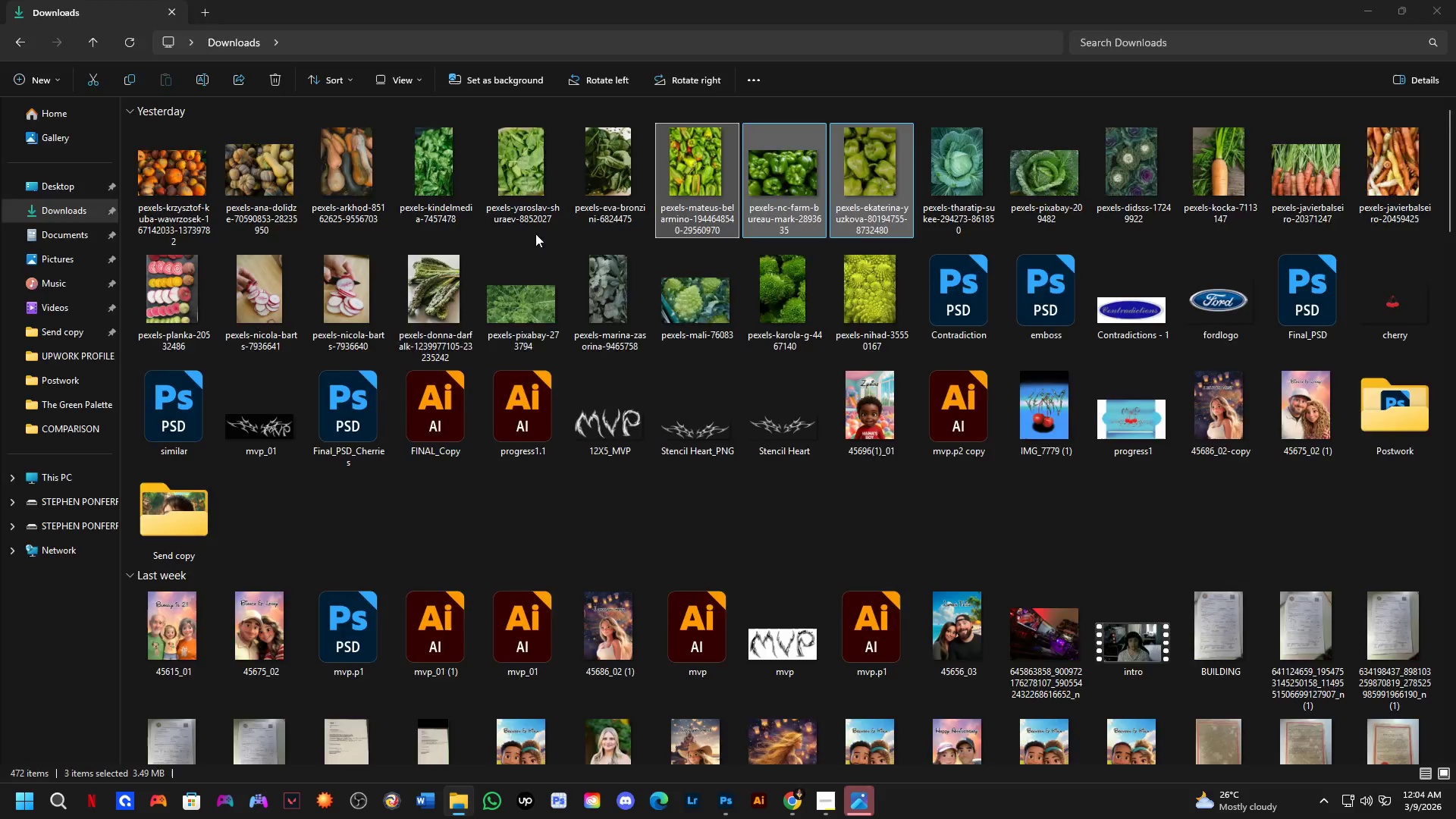 
key(Alt+Tab)
 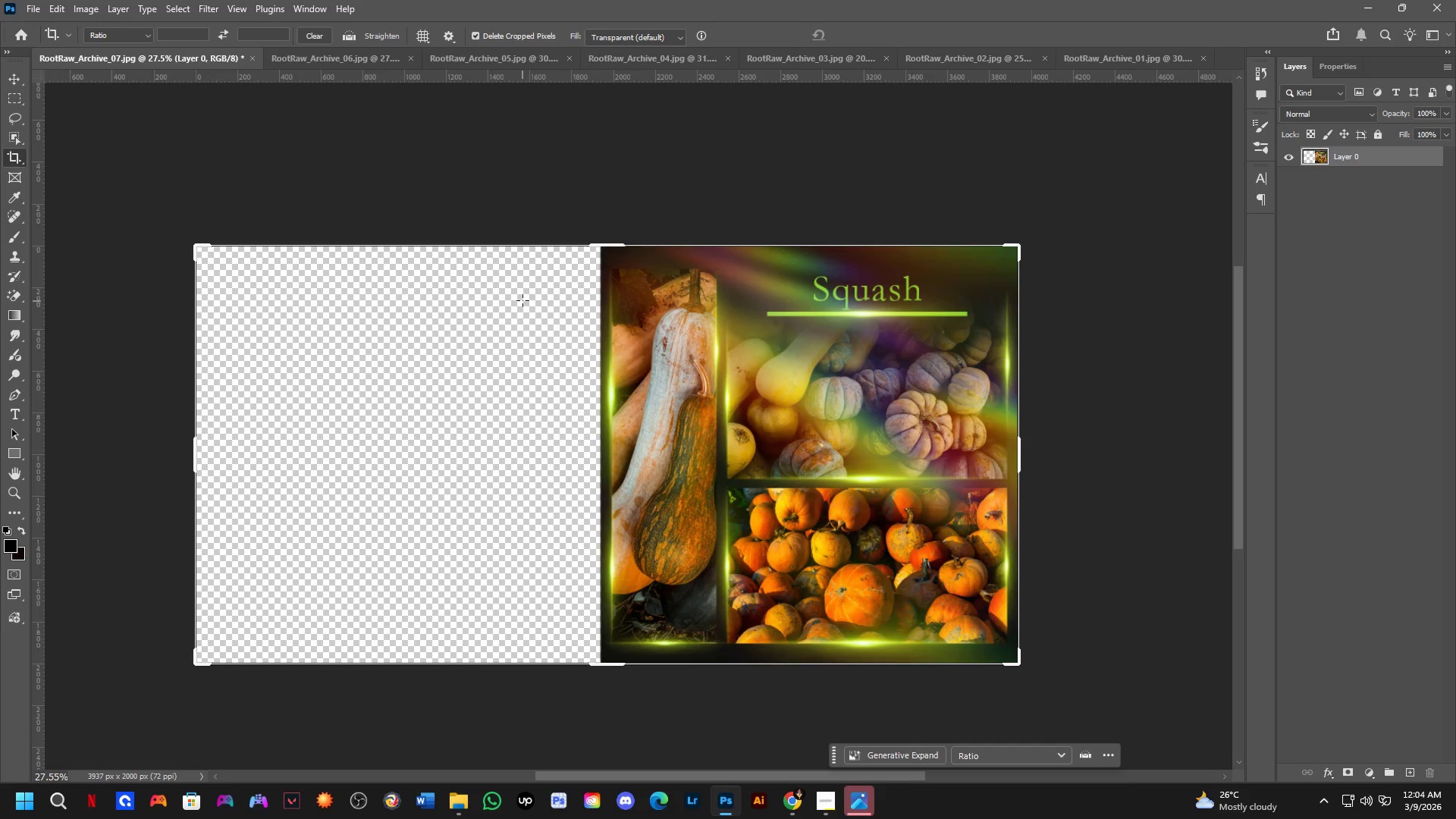 
key(Alt+AltLeft)
 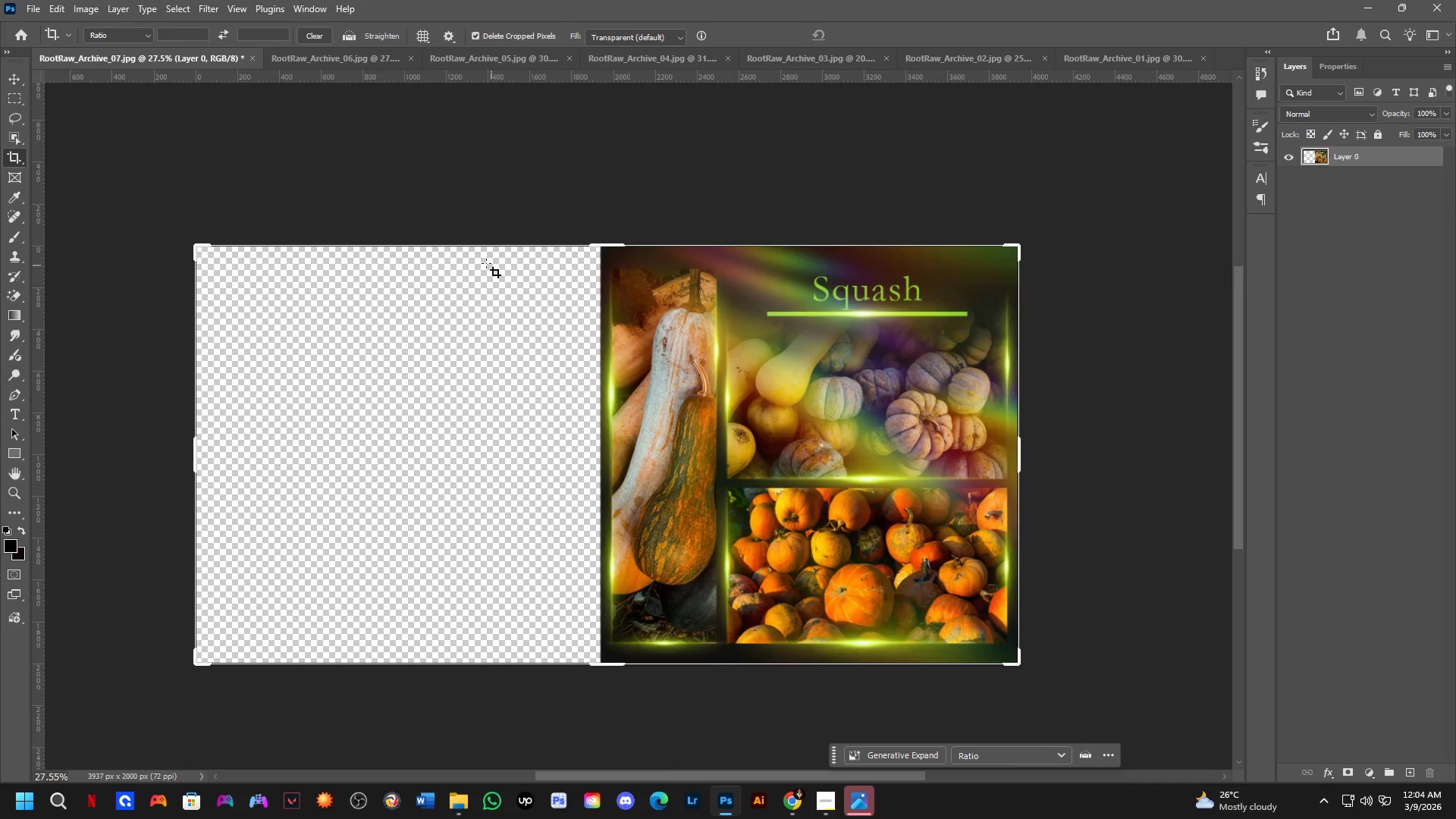 
key(Alt+Tab)
 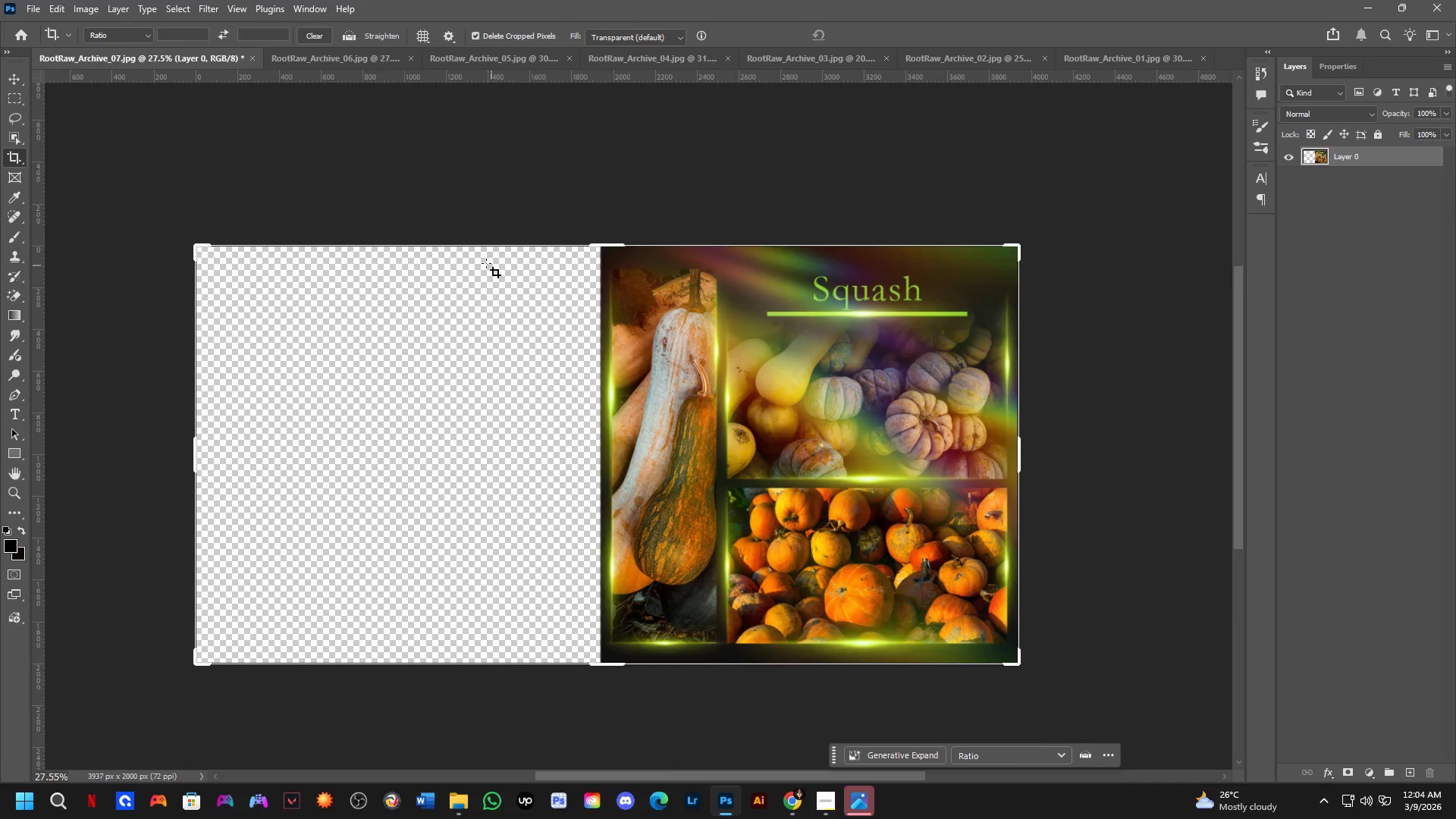 
mouse_move([428, 191])
 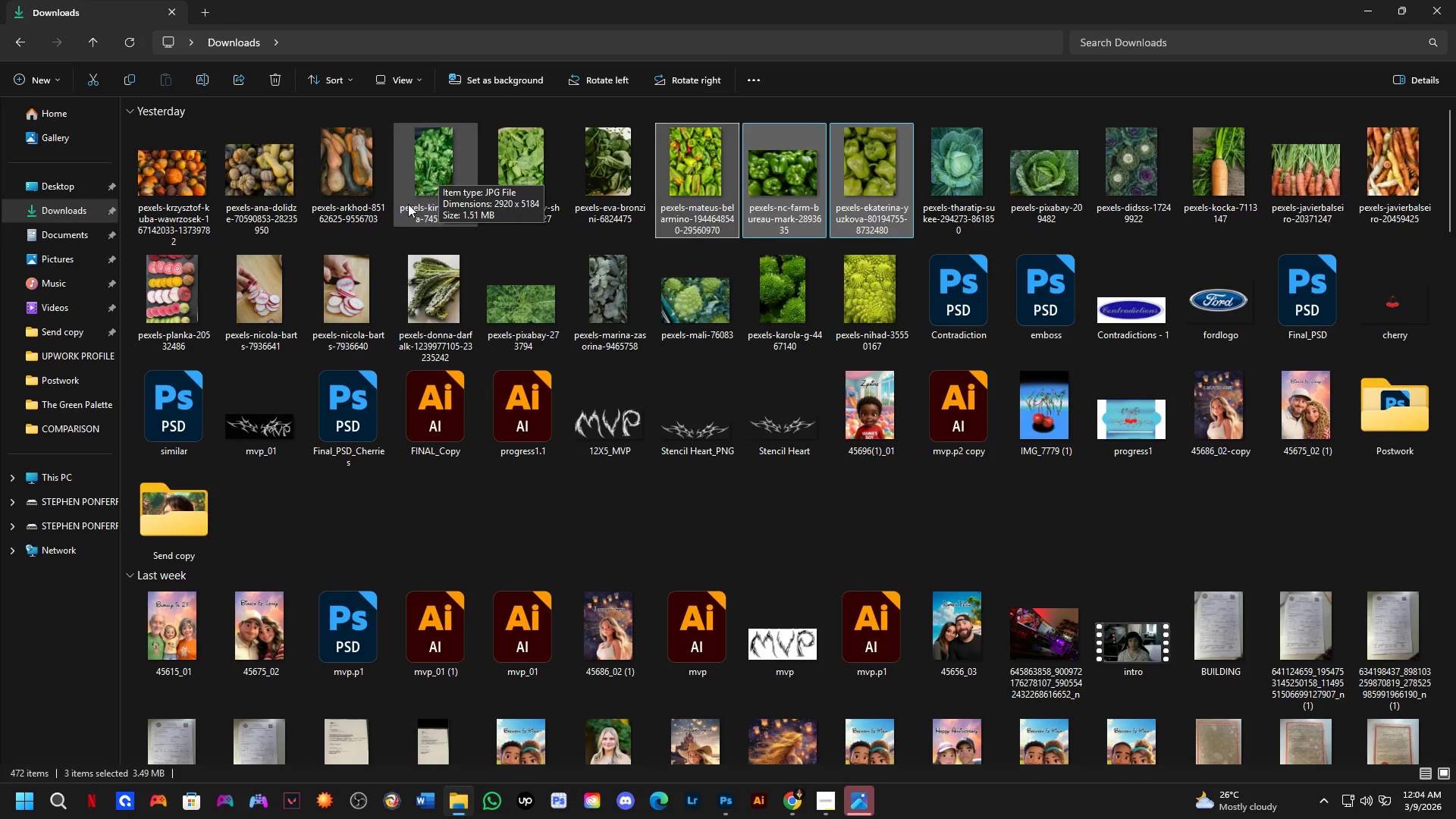 
left_click([375, 183])
 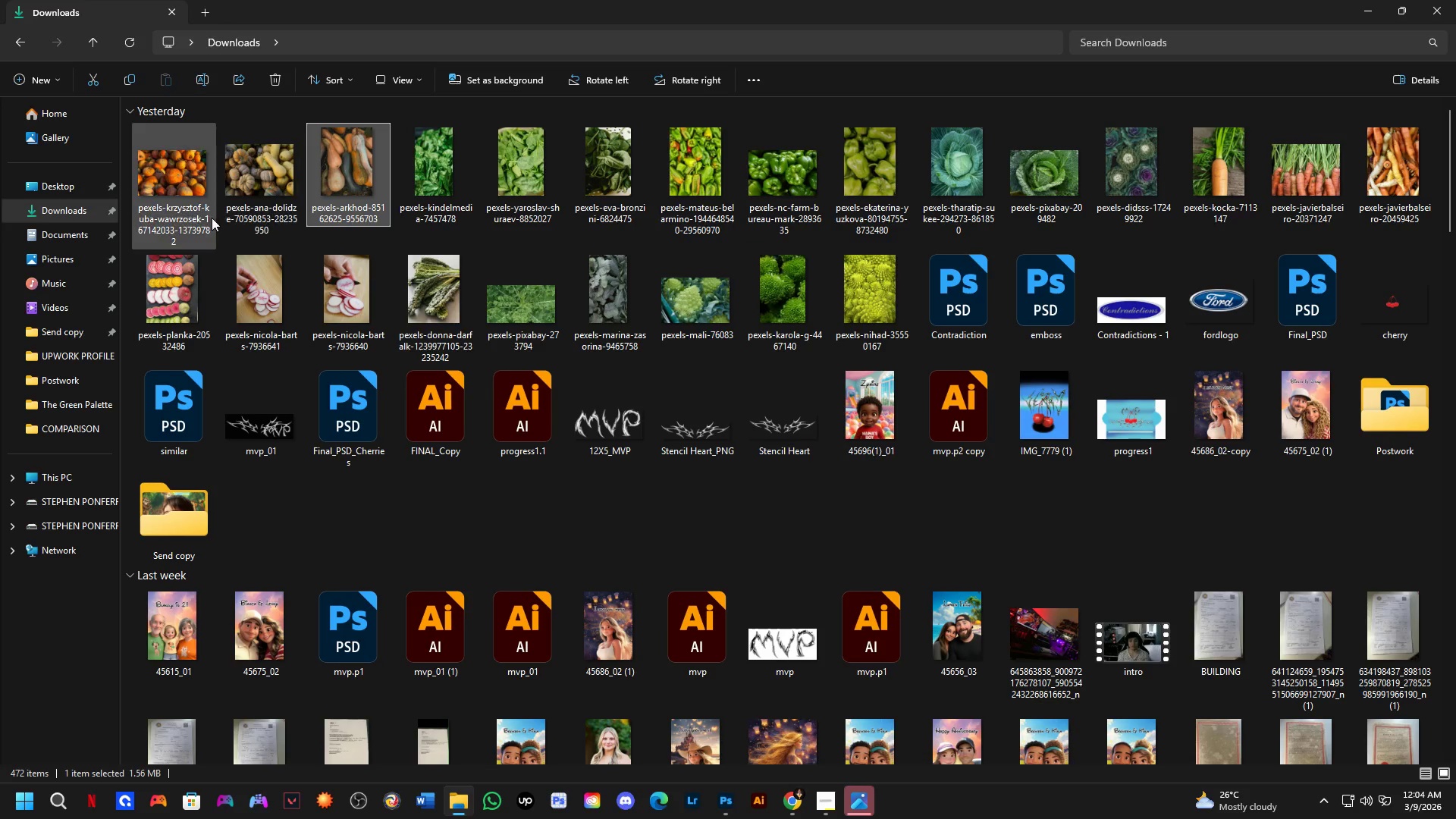 
key(Alt+Control+ControlLeft)
 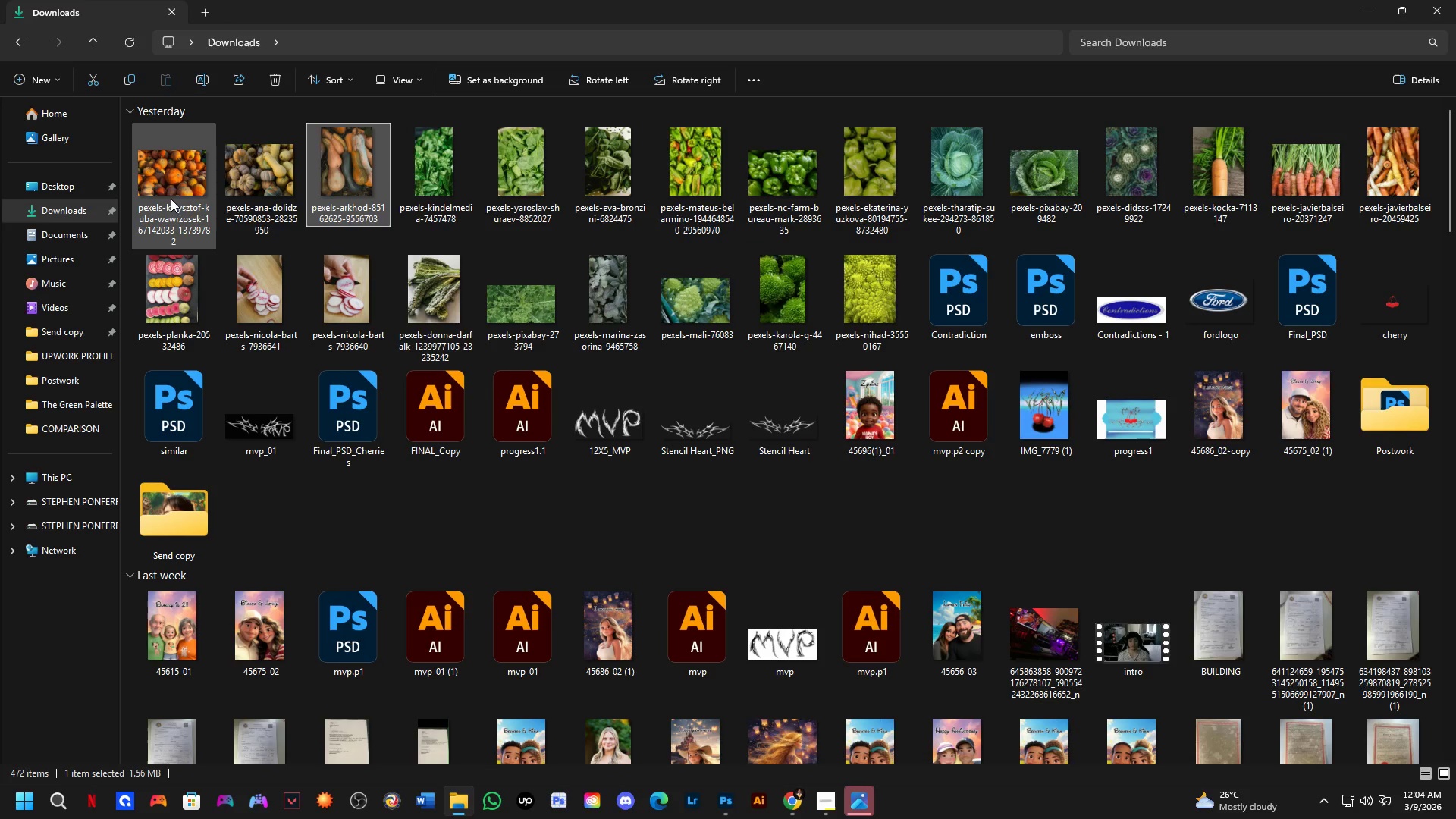 
key(Alt+Control+Shift+ShiftLeft)
 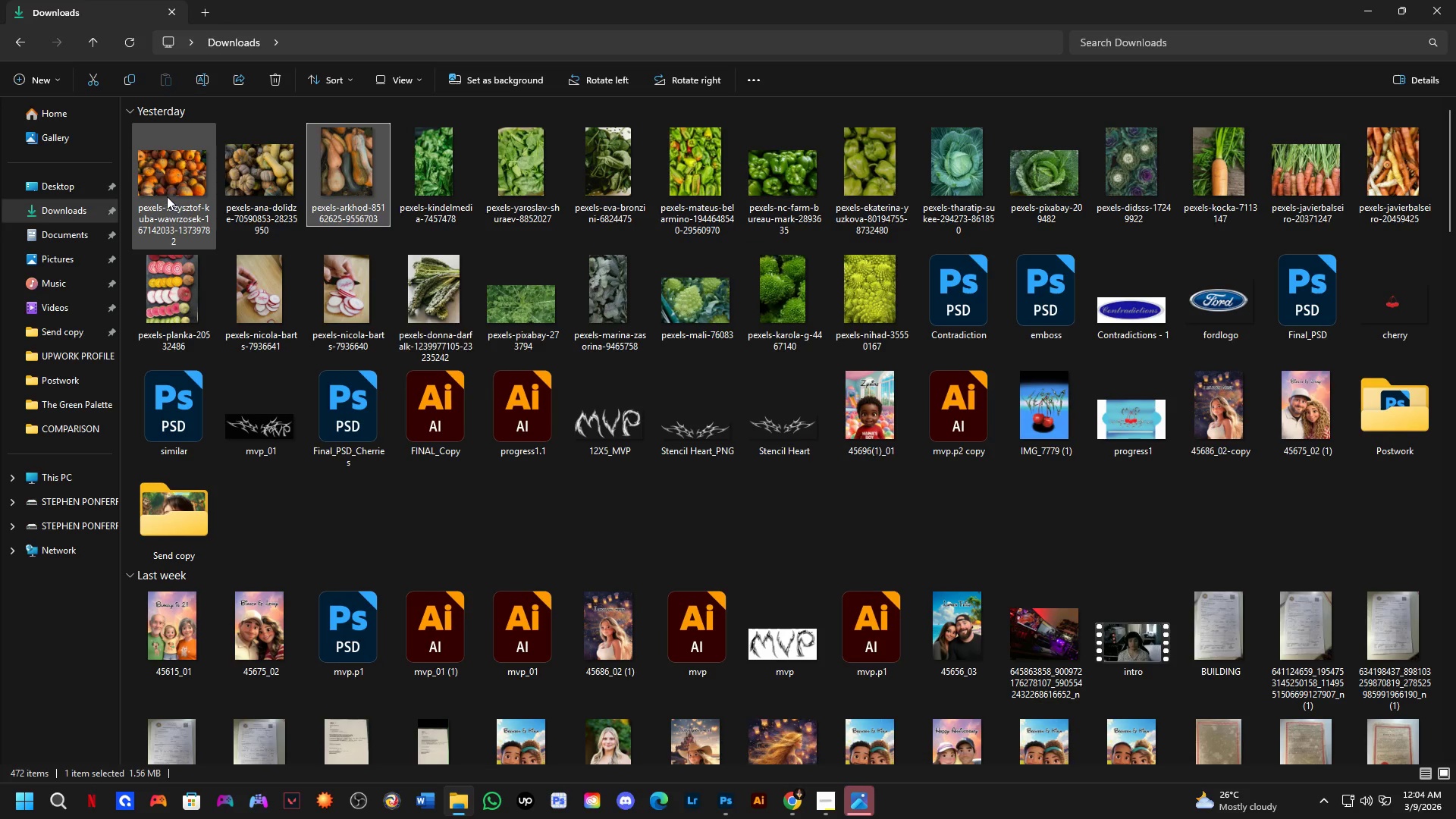 
left_click([167, 196])
 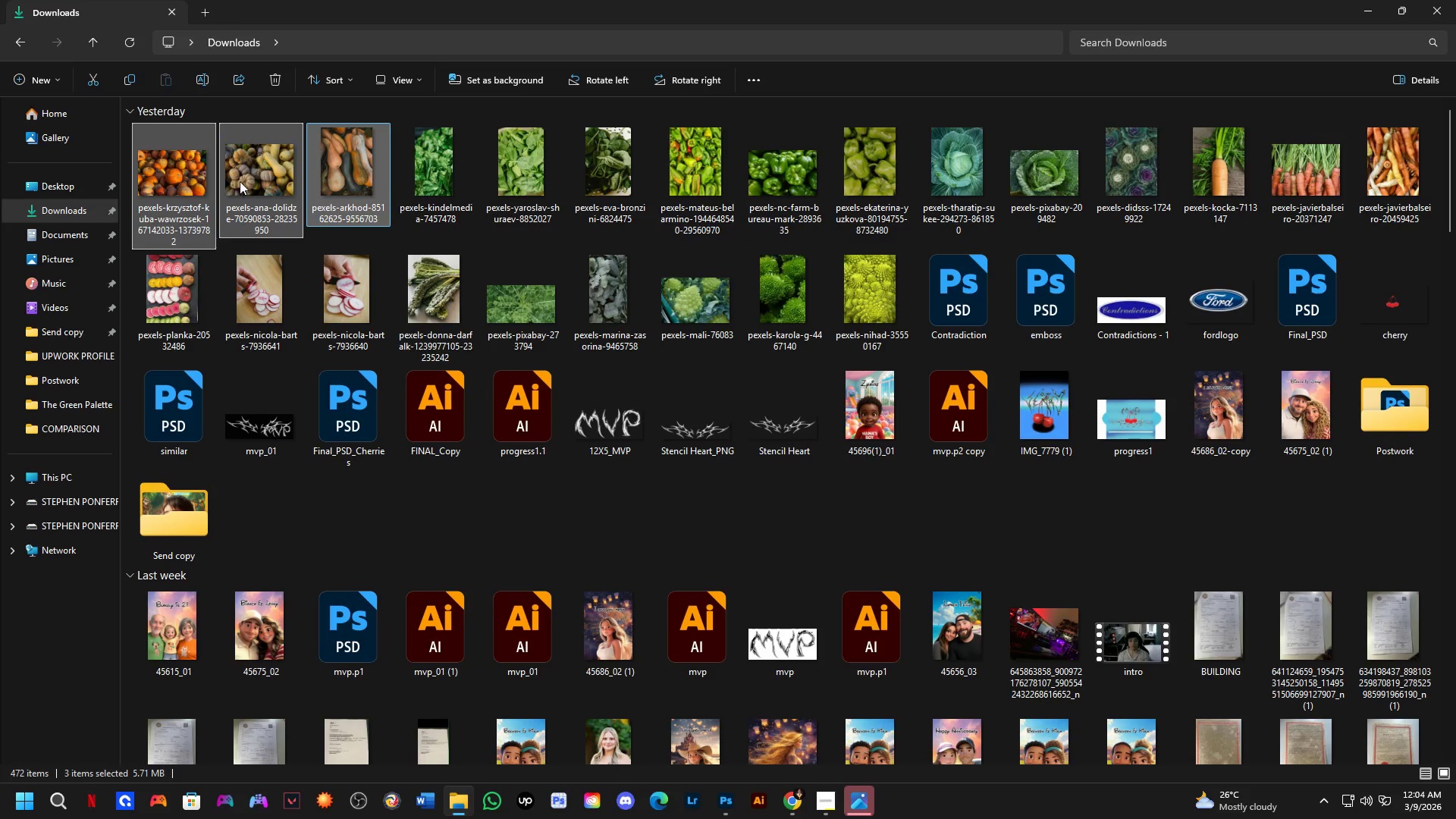 
left_click_drag(start_coordinate=[240, 181], to_coordinate=[407, 472])
 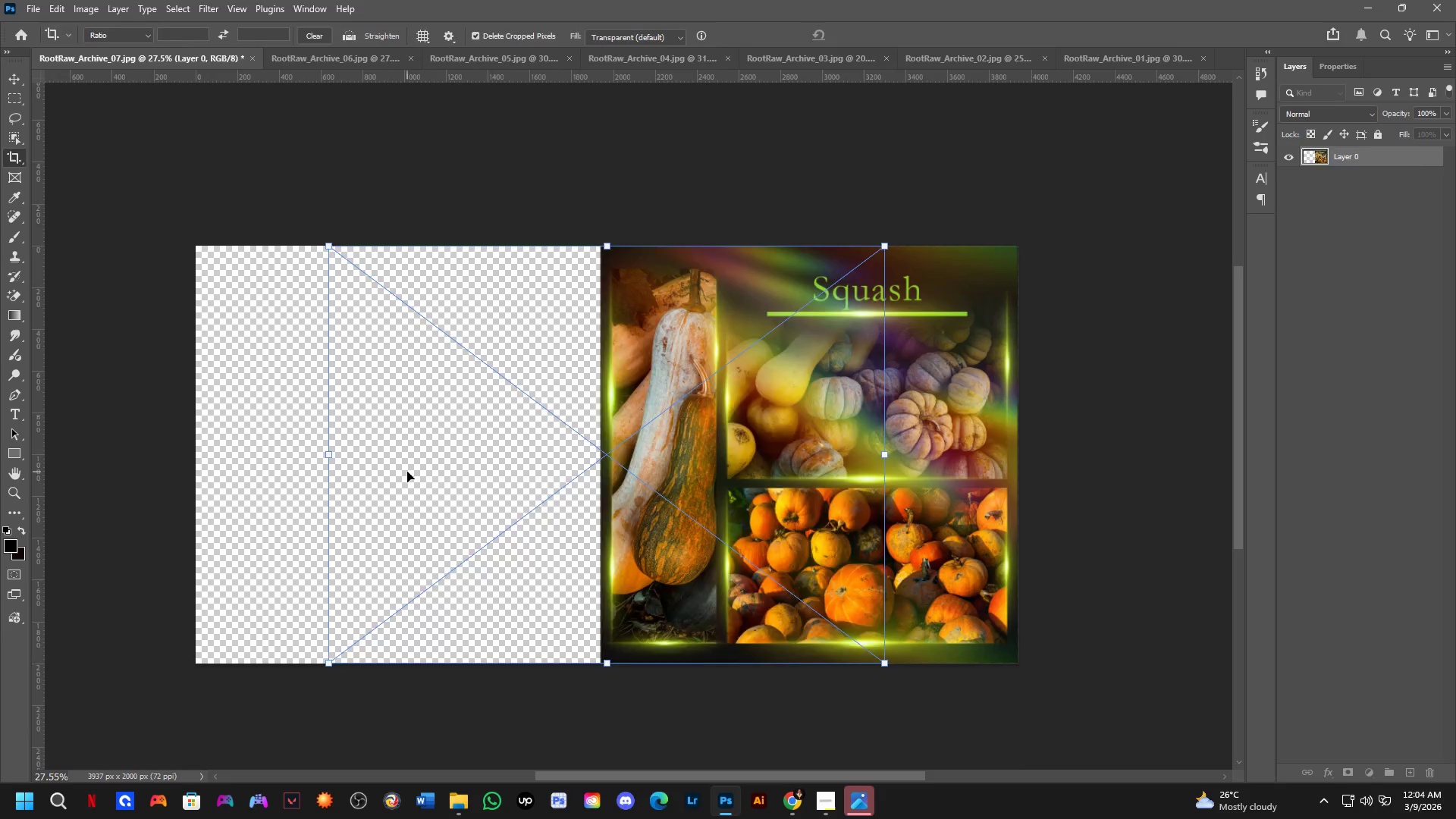 
key(Alt+AltLeft)
 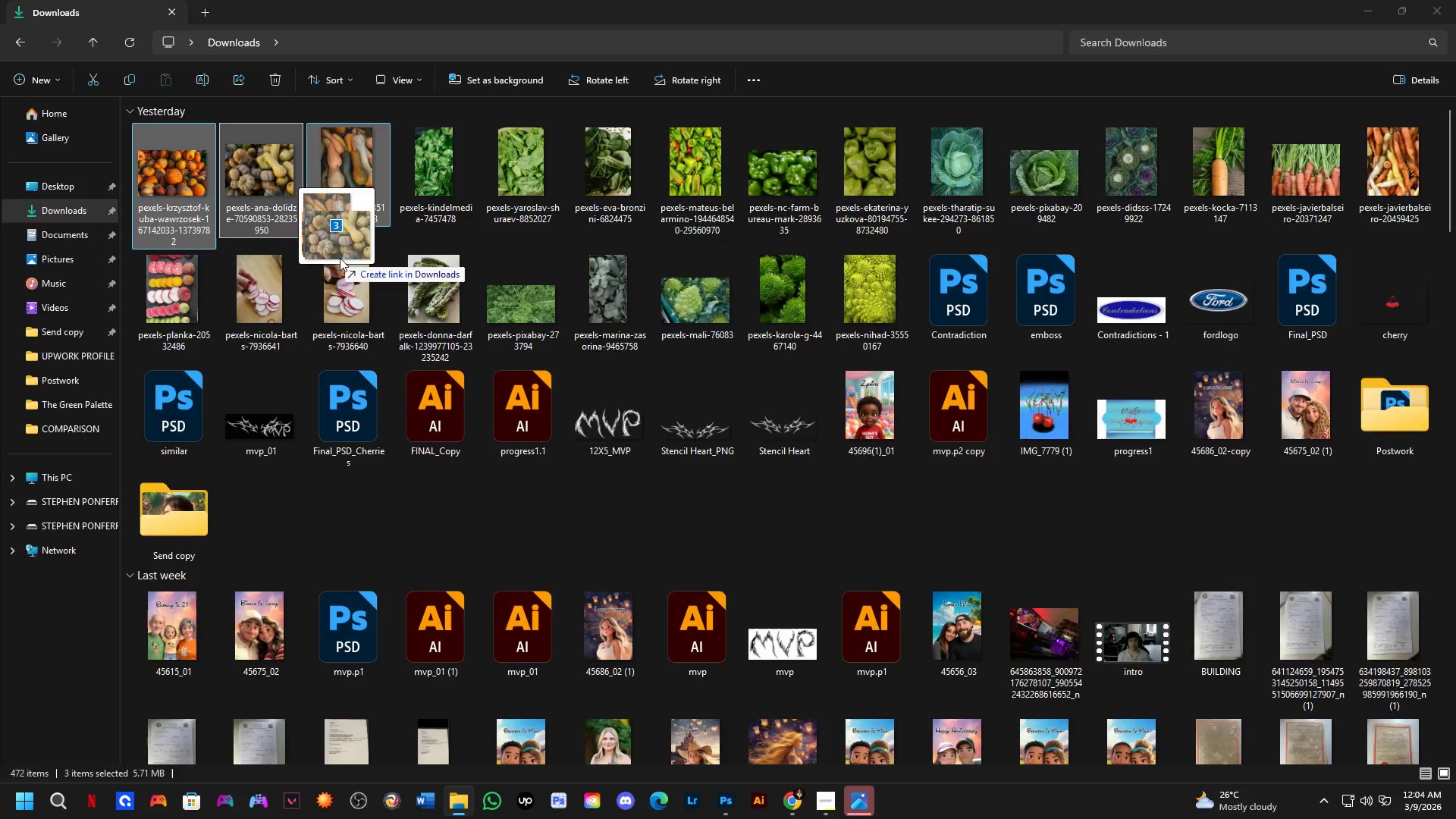 
key(Alt+Tab)
 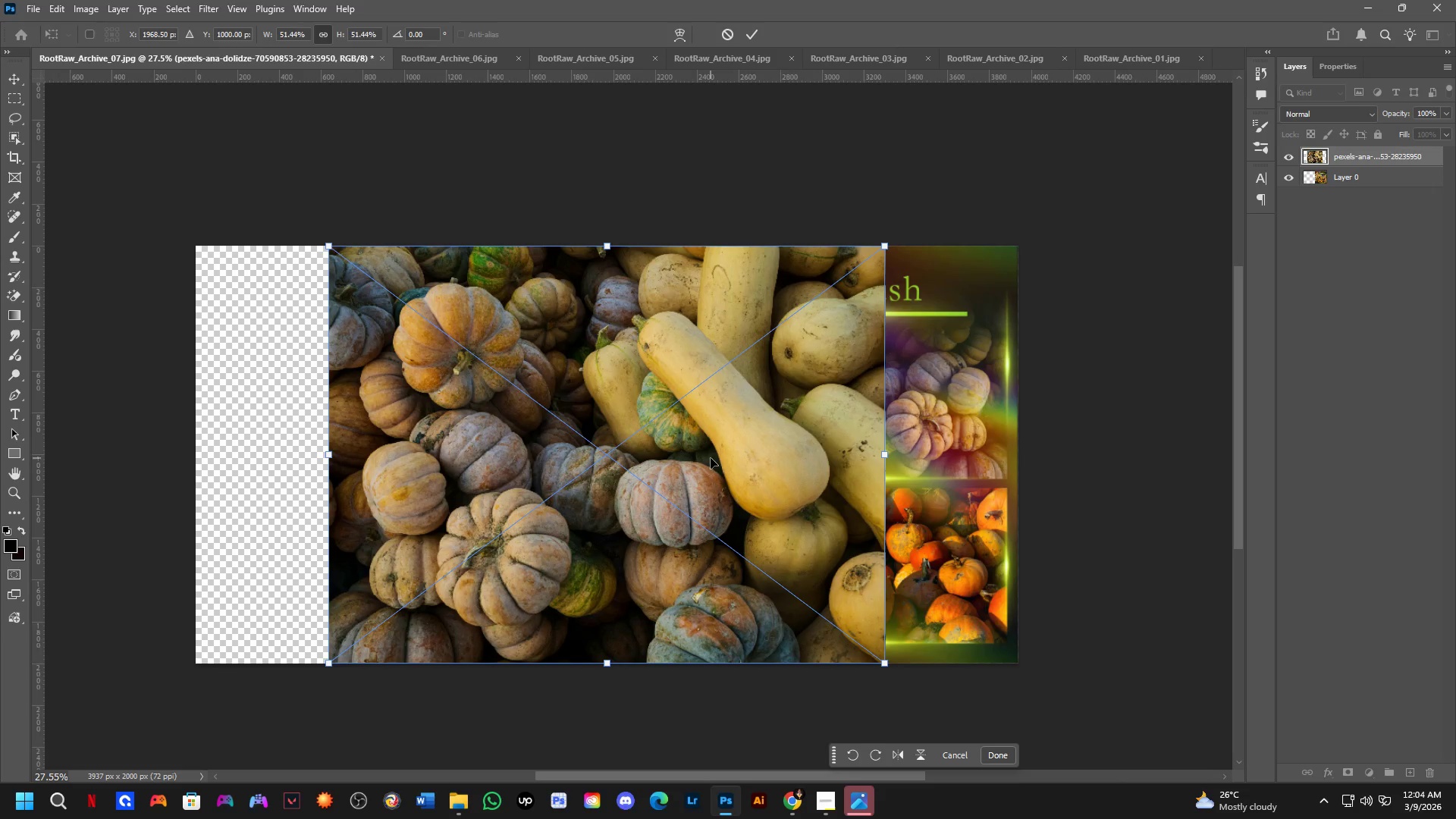 
key(NumpadEnter)
 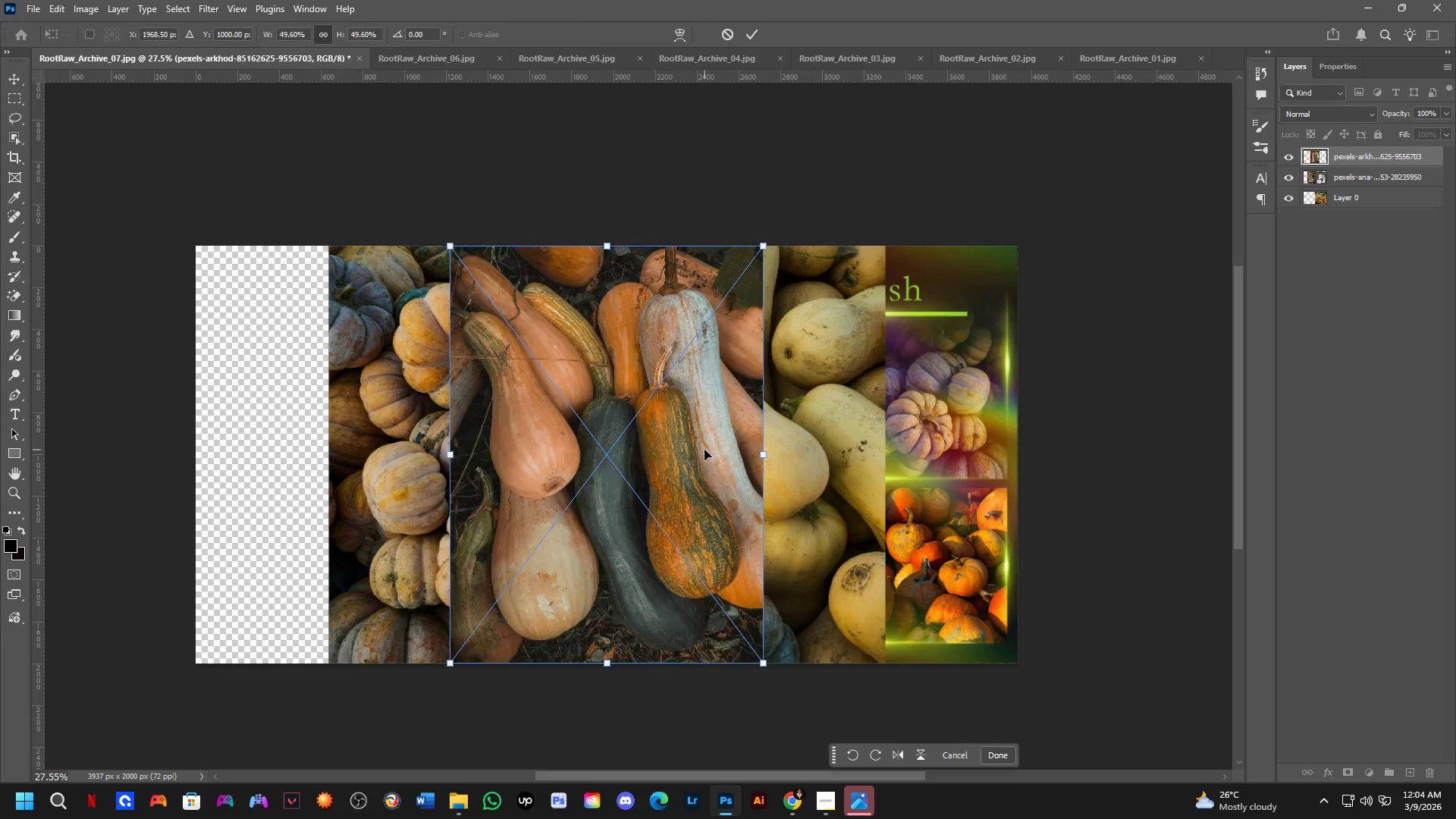 
key(NumpadEnter)
 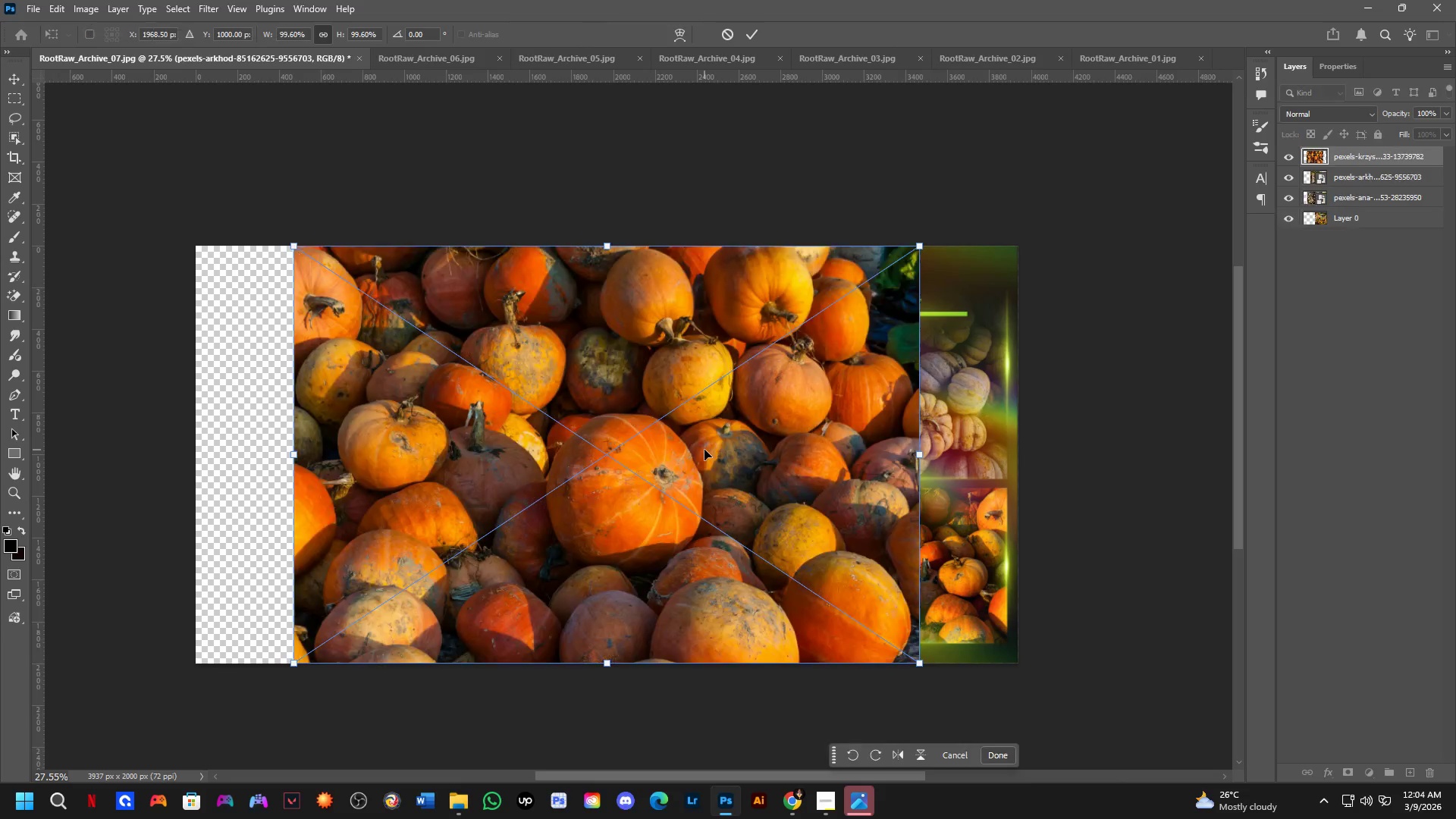 
key(NumpadEnter)
 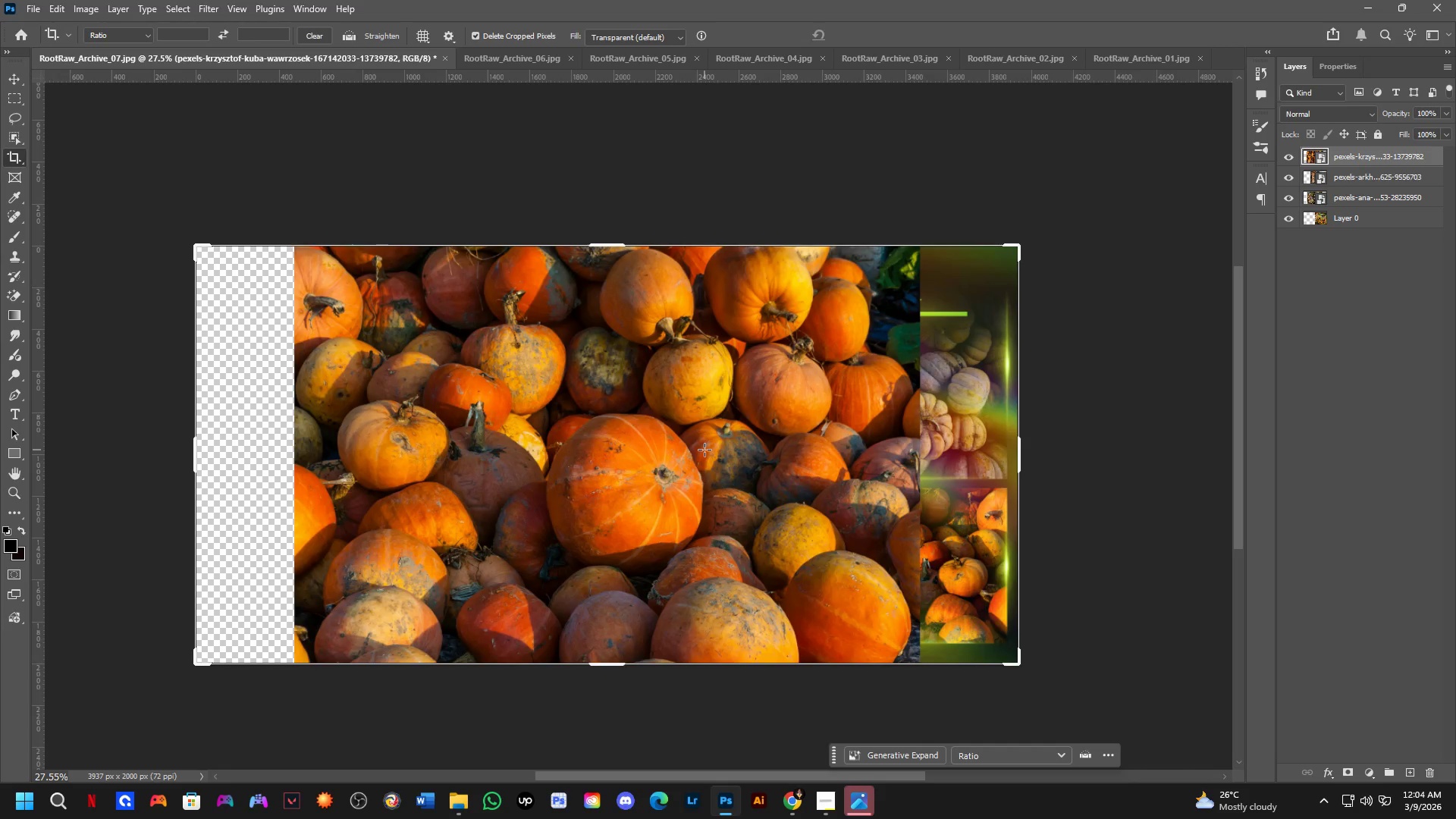 
key(NumpadEnter)
 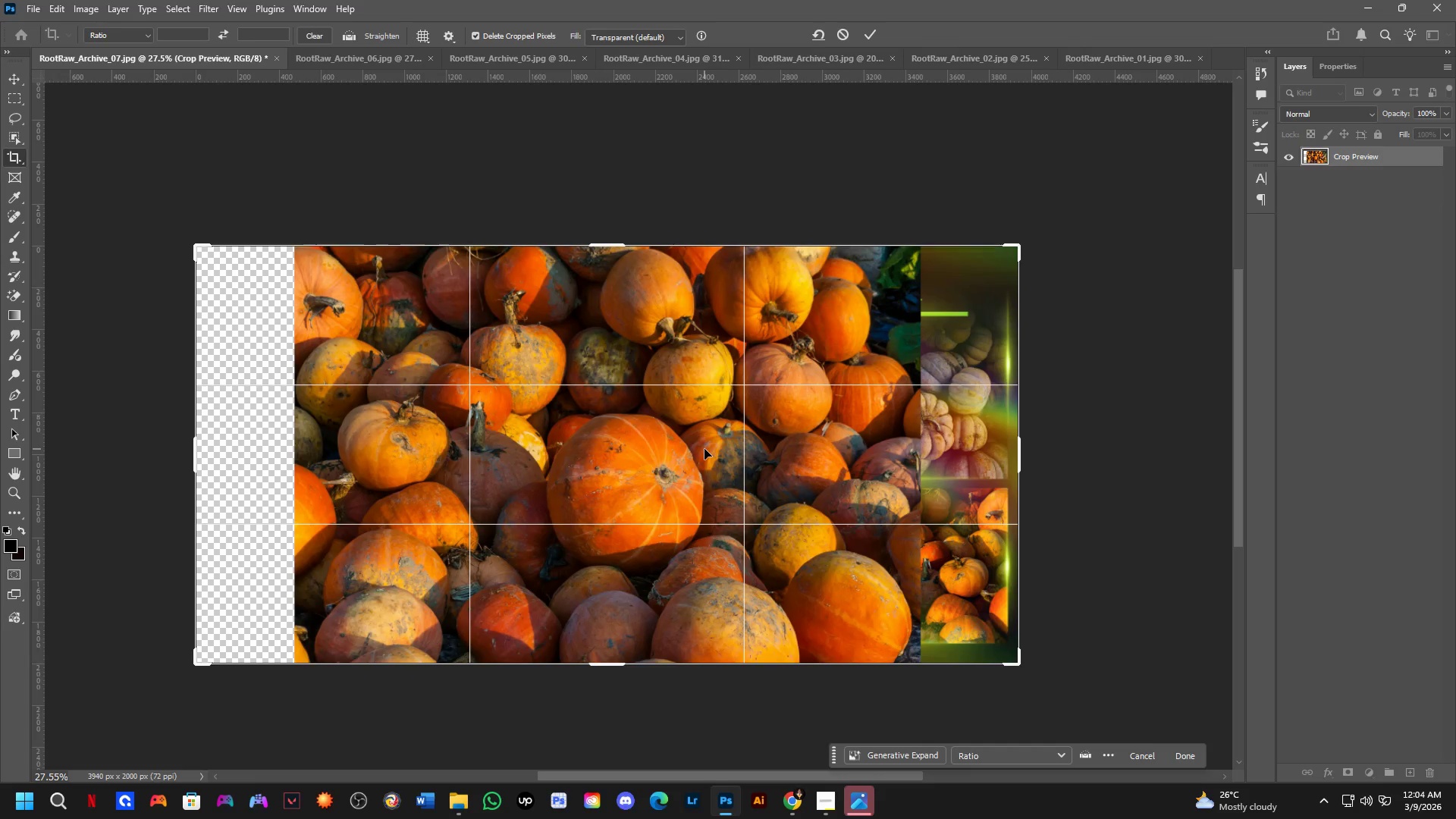 
key(NumpadEnter)
 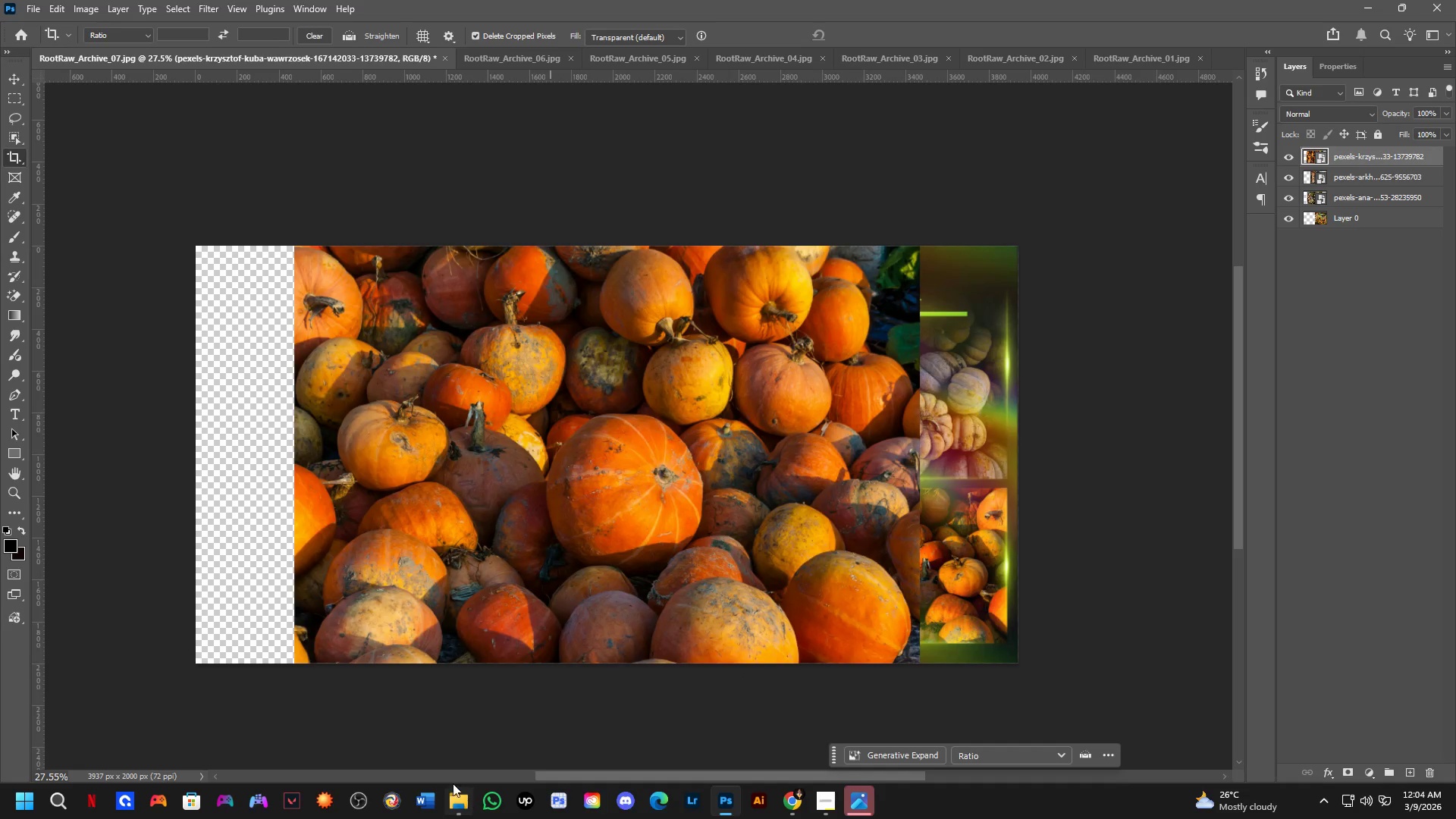 
left_click([449, 792])
 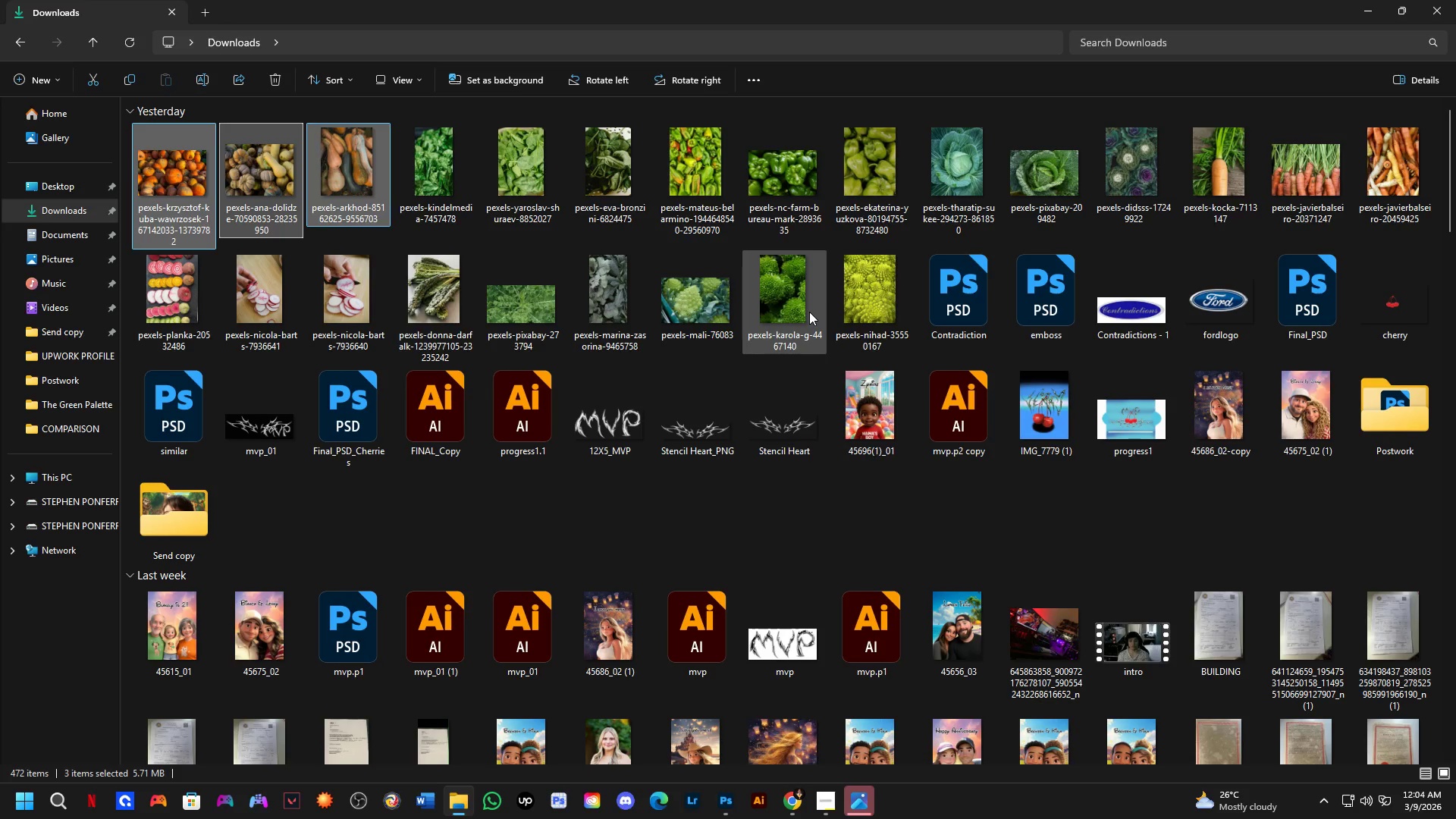 
key(Alt+AltLeft)
 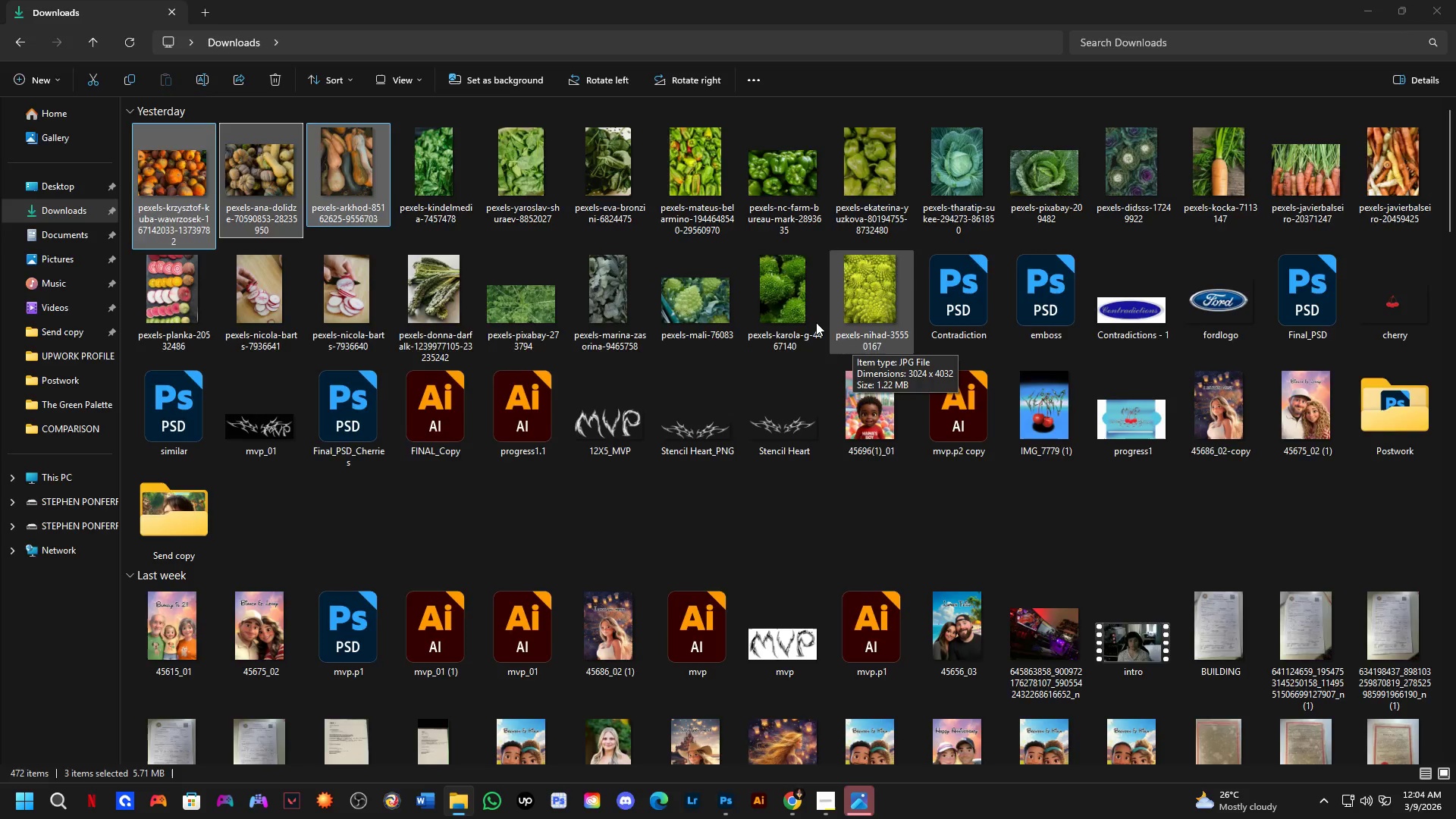 
key(Alt+Tab)
 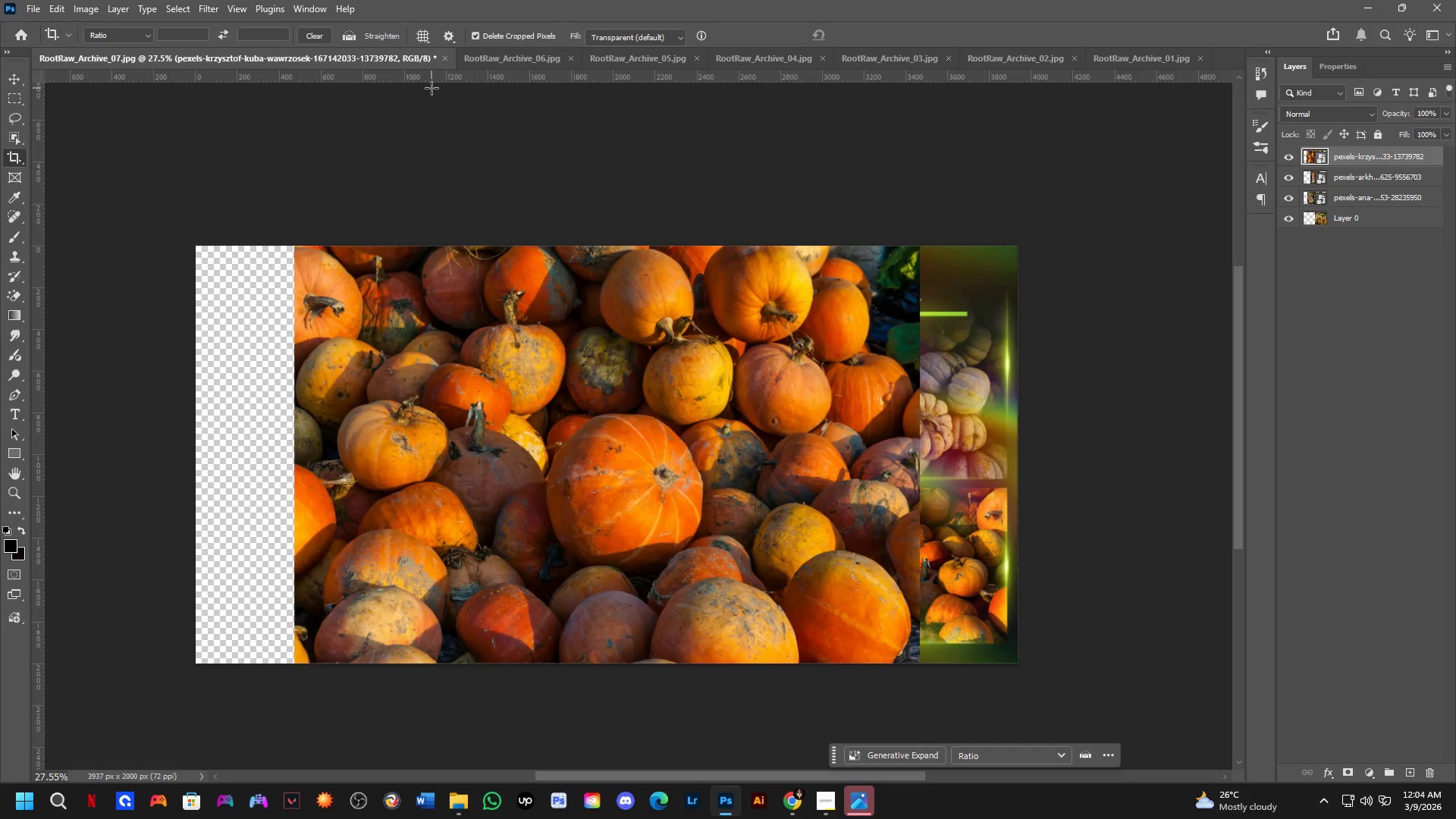 
key(Control+ControlLeft)
 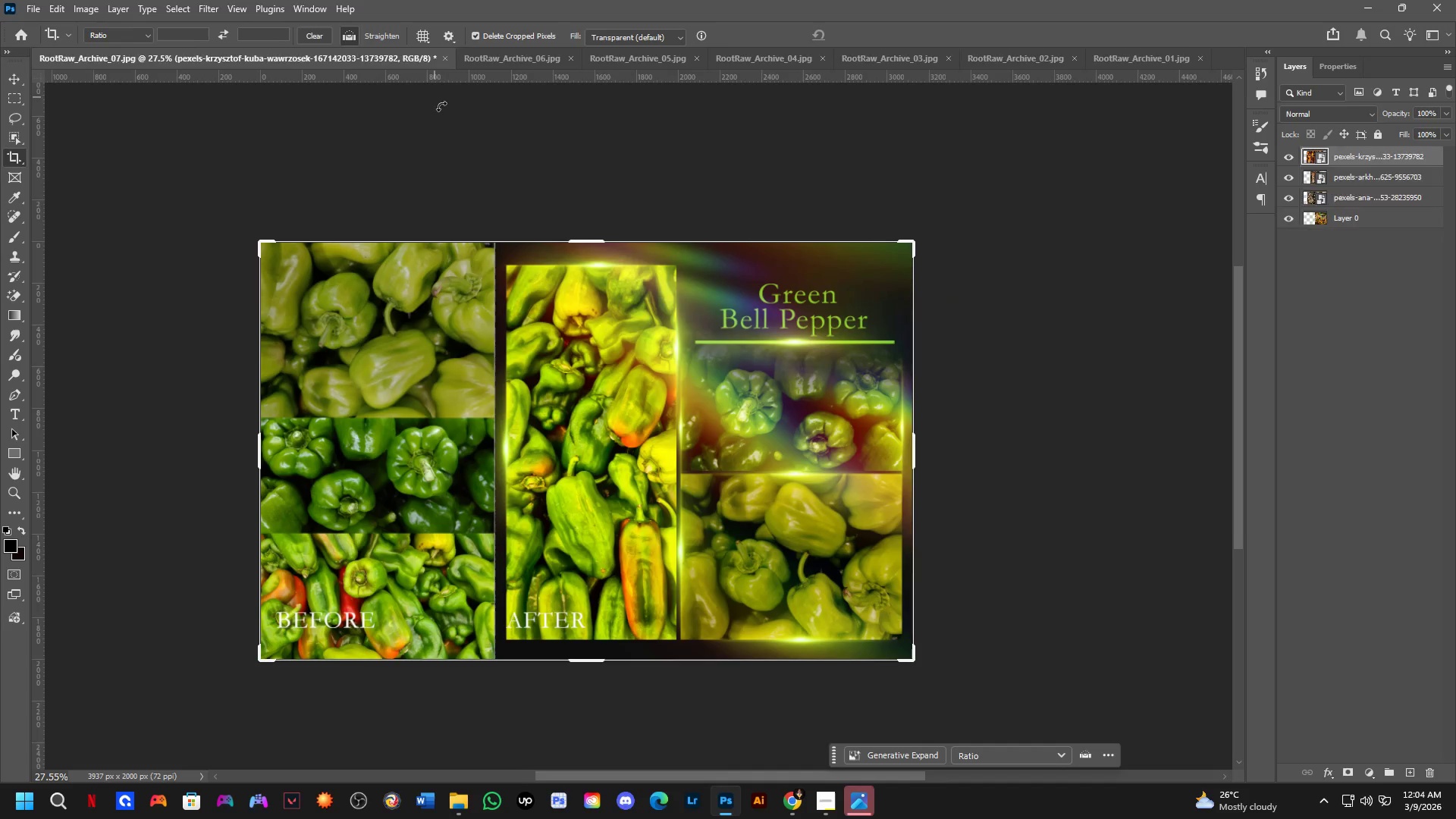 
key(Control+Tab)
 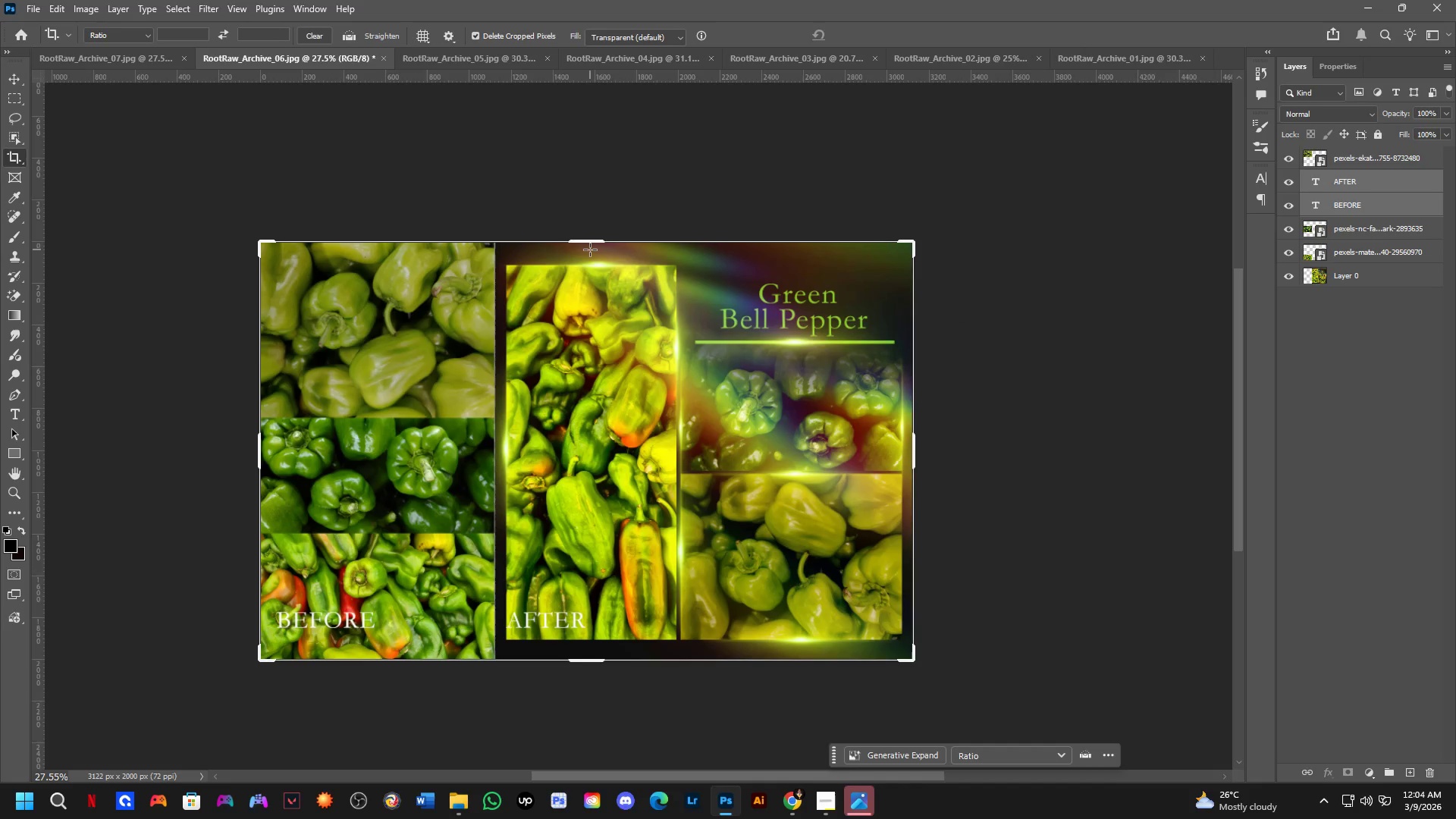 
key(Control+ControlLeft)
 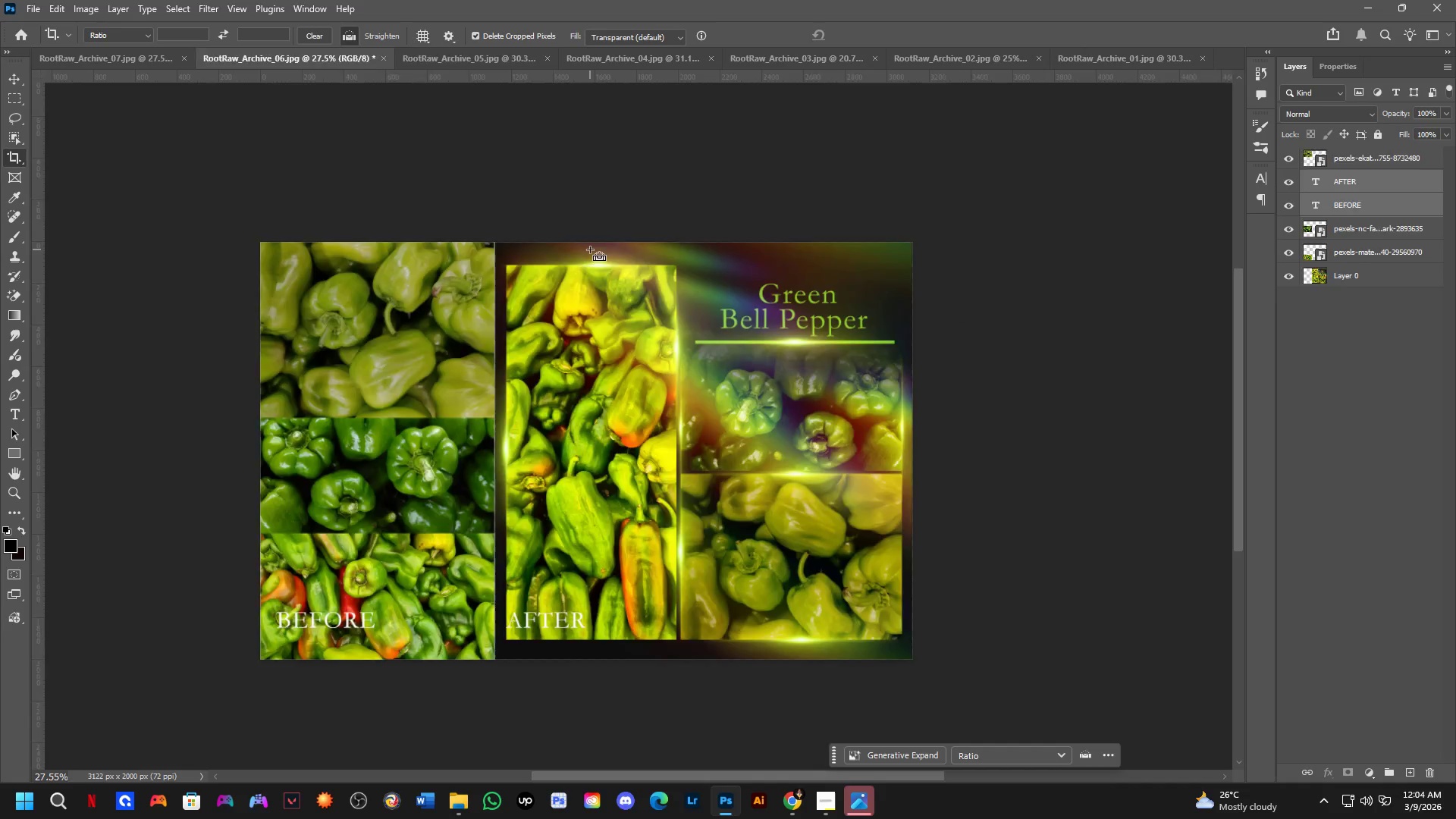 
key(Control+Tab)
 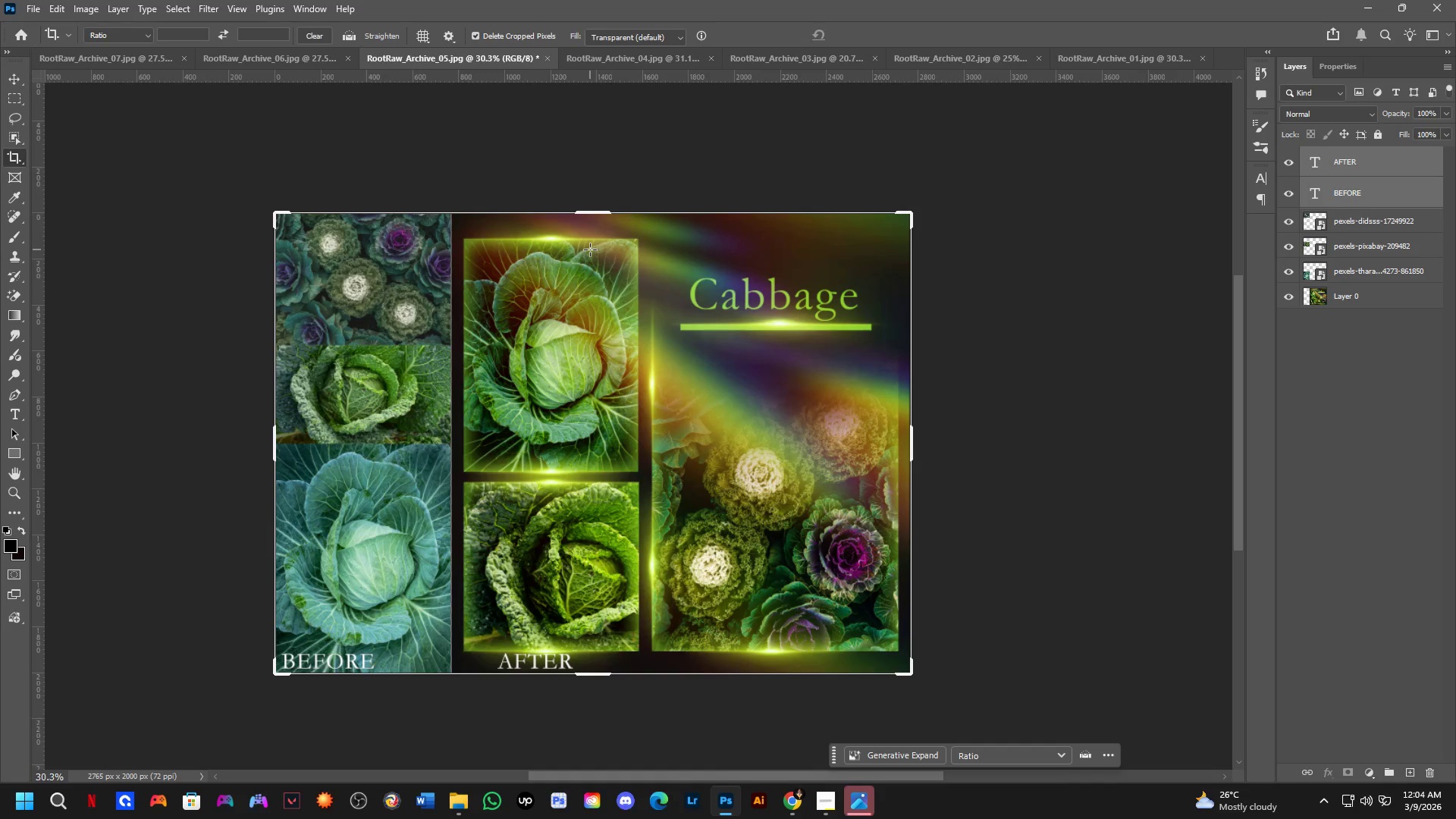 
key(Control+ControlLeft)
 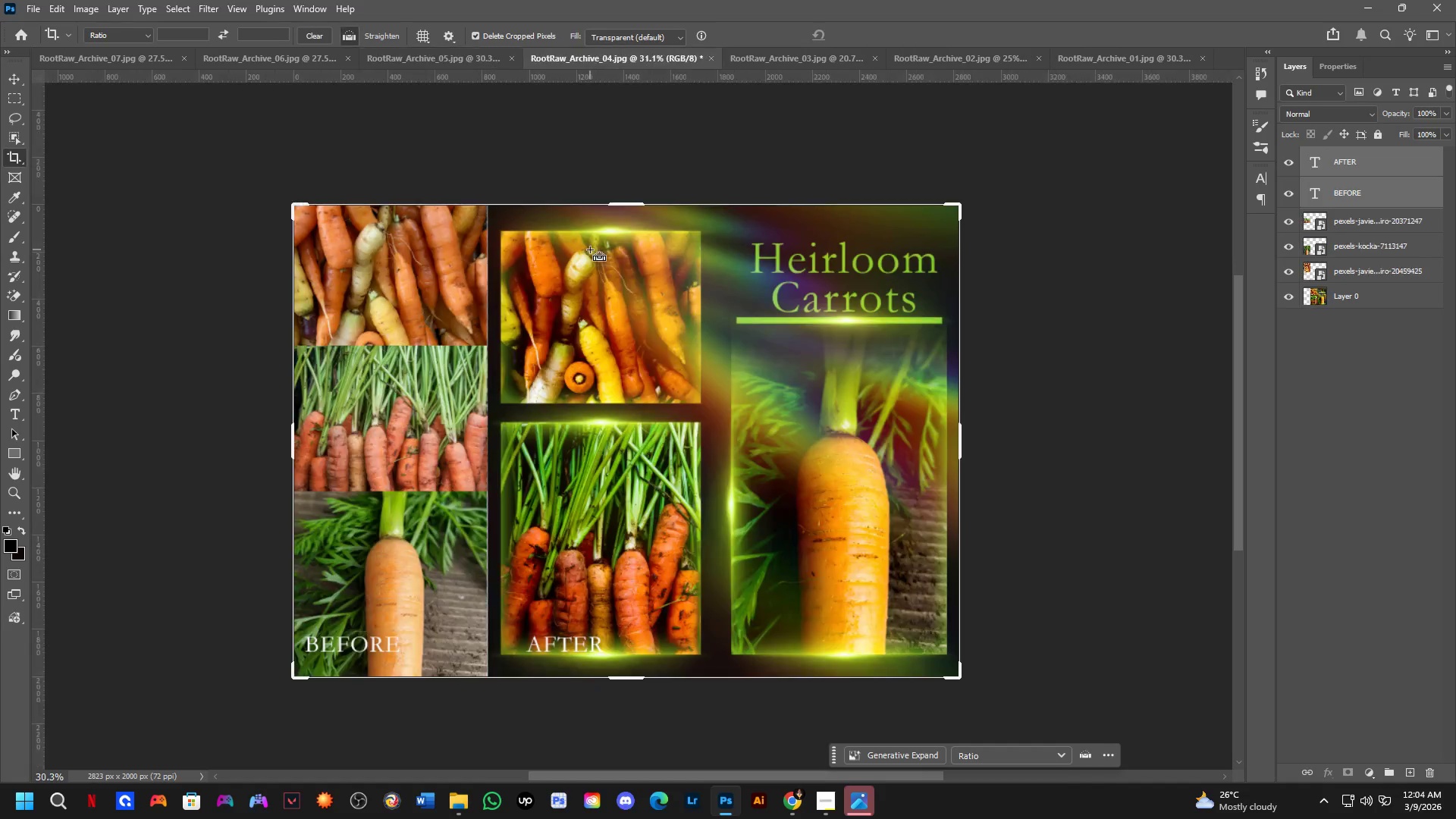 
key(Control+Tab)
 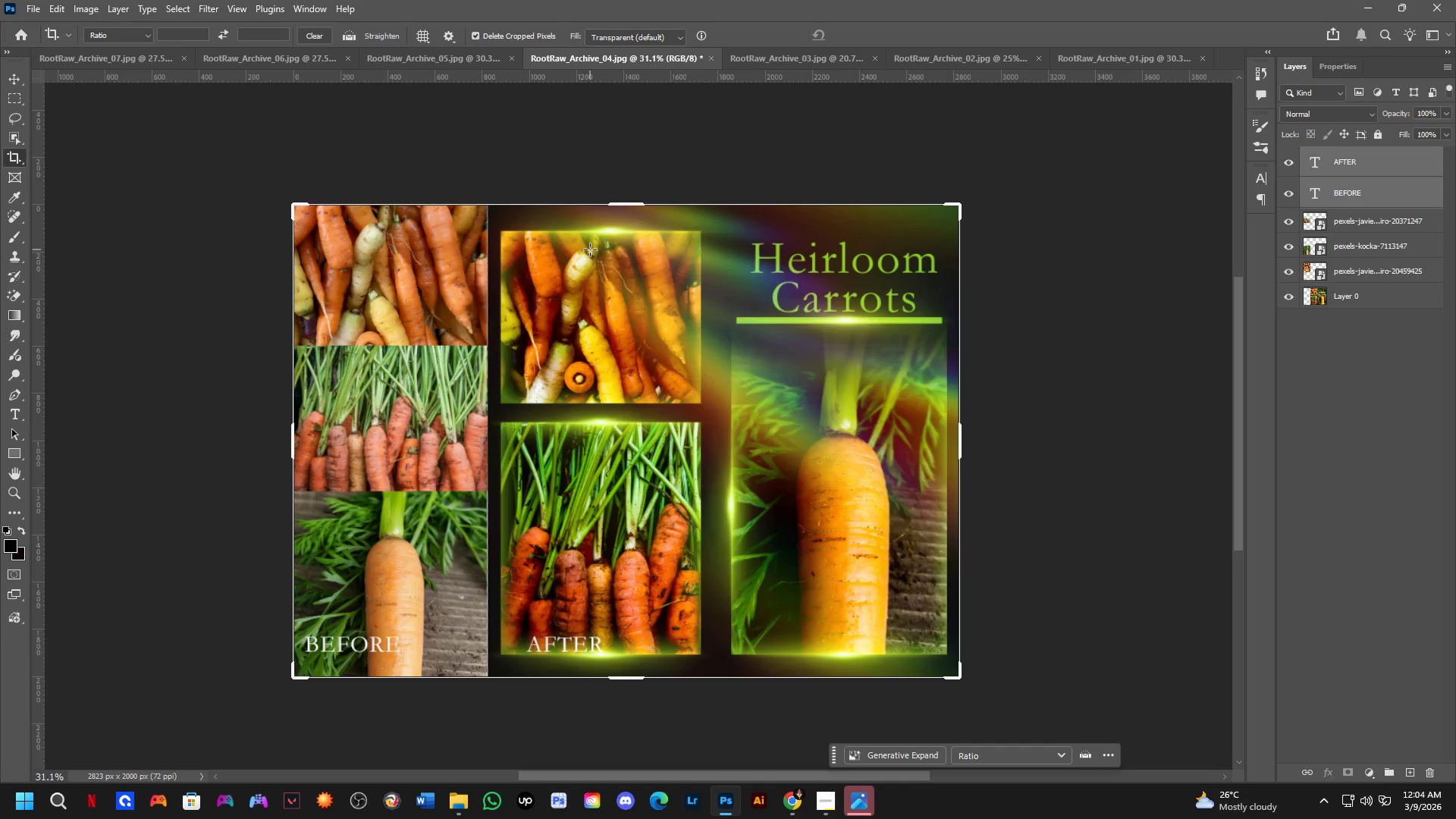 
key(Control+ControlLeft)
 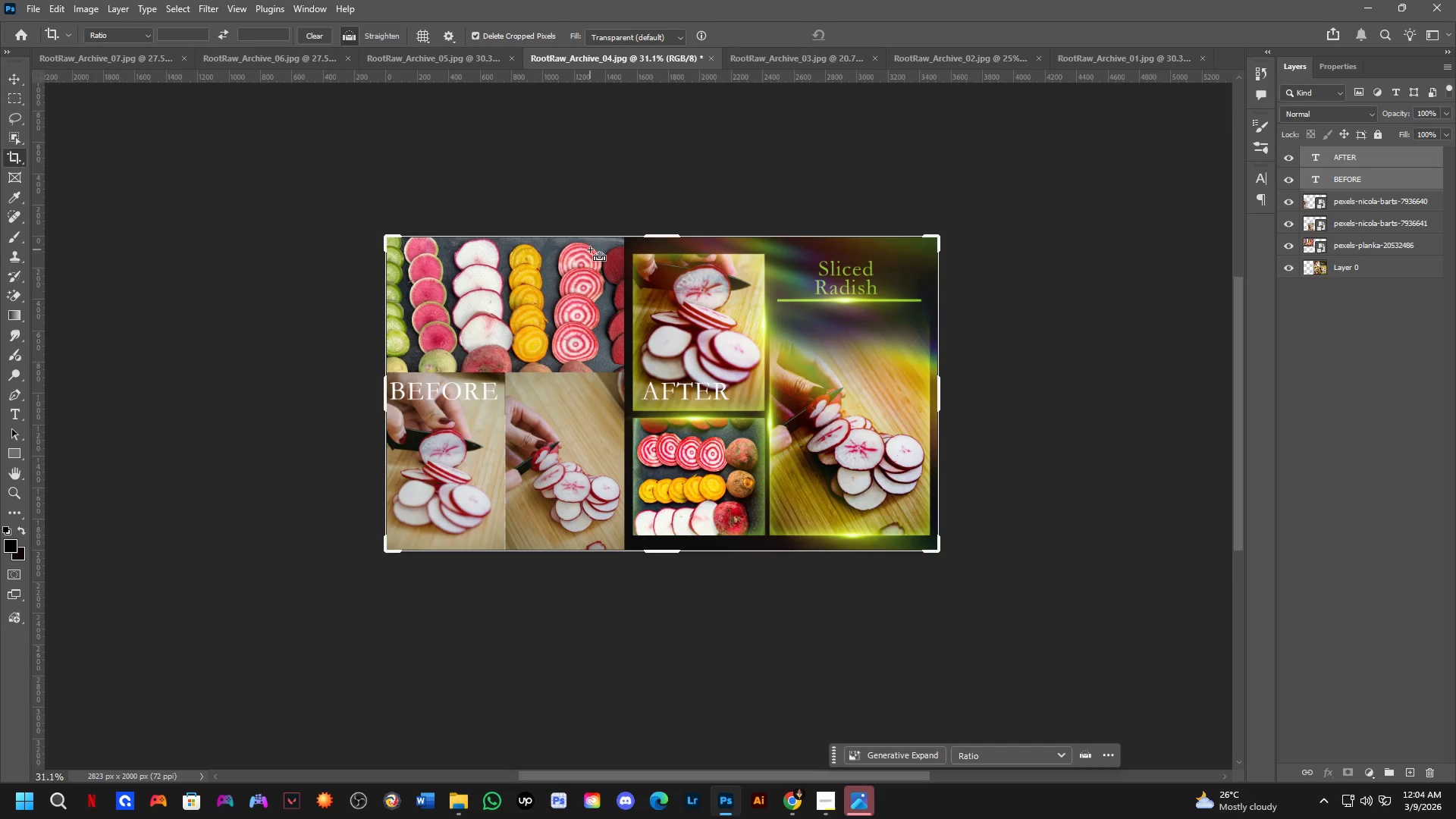 
key(Control+Tab)
 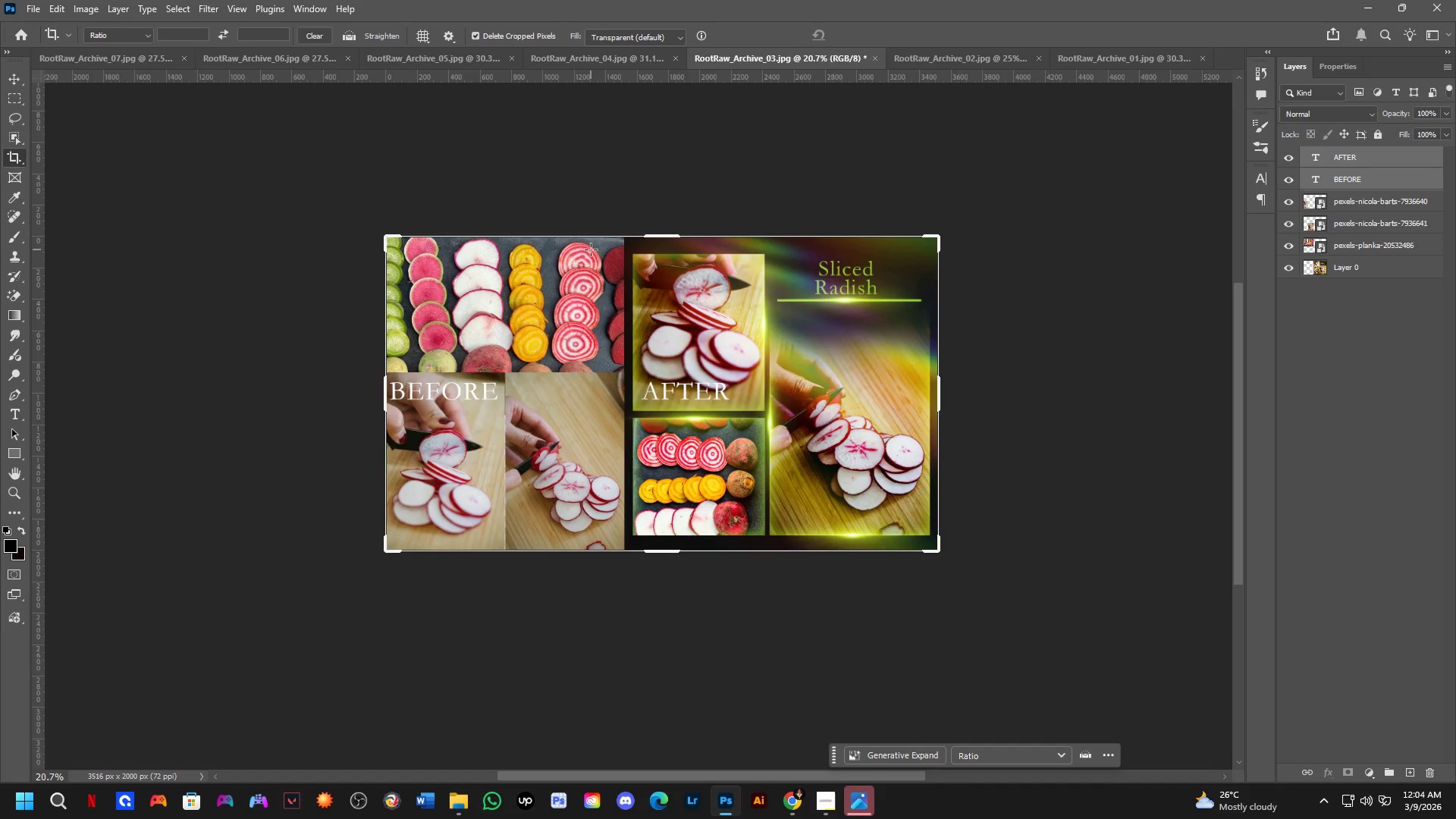 
key(Control+ControlLeft)
 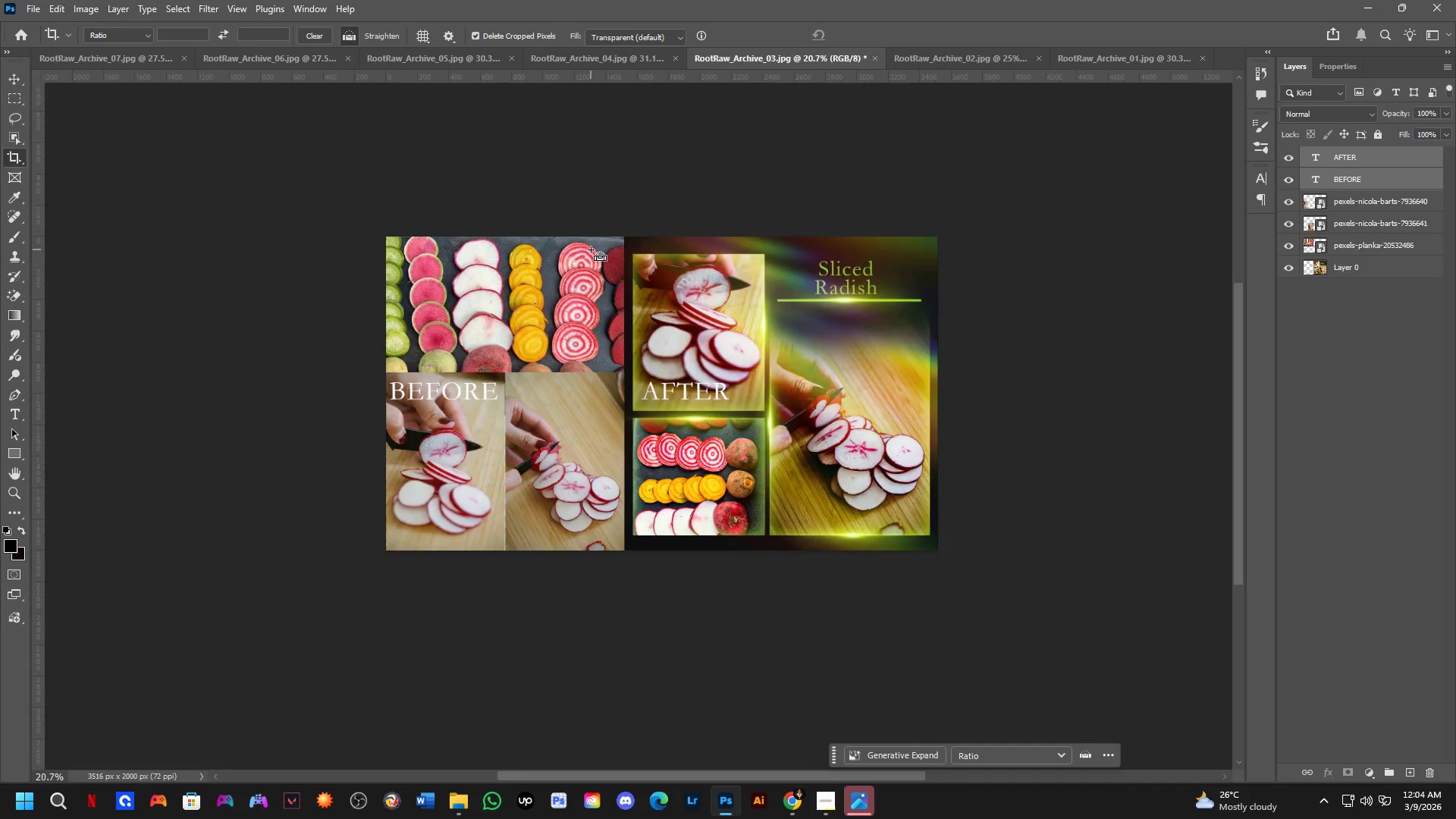 
key(Control+Tab)
 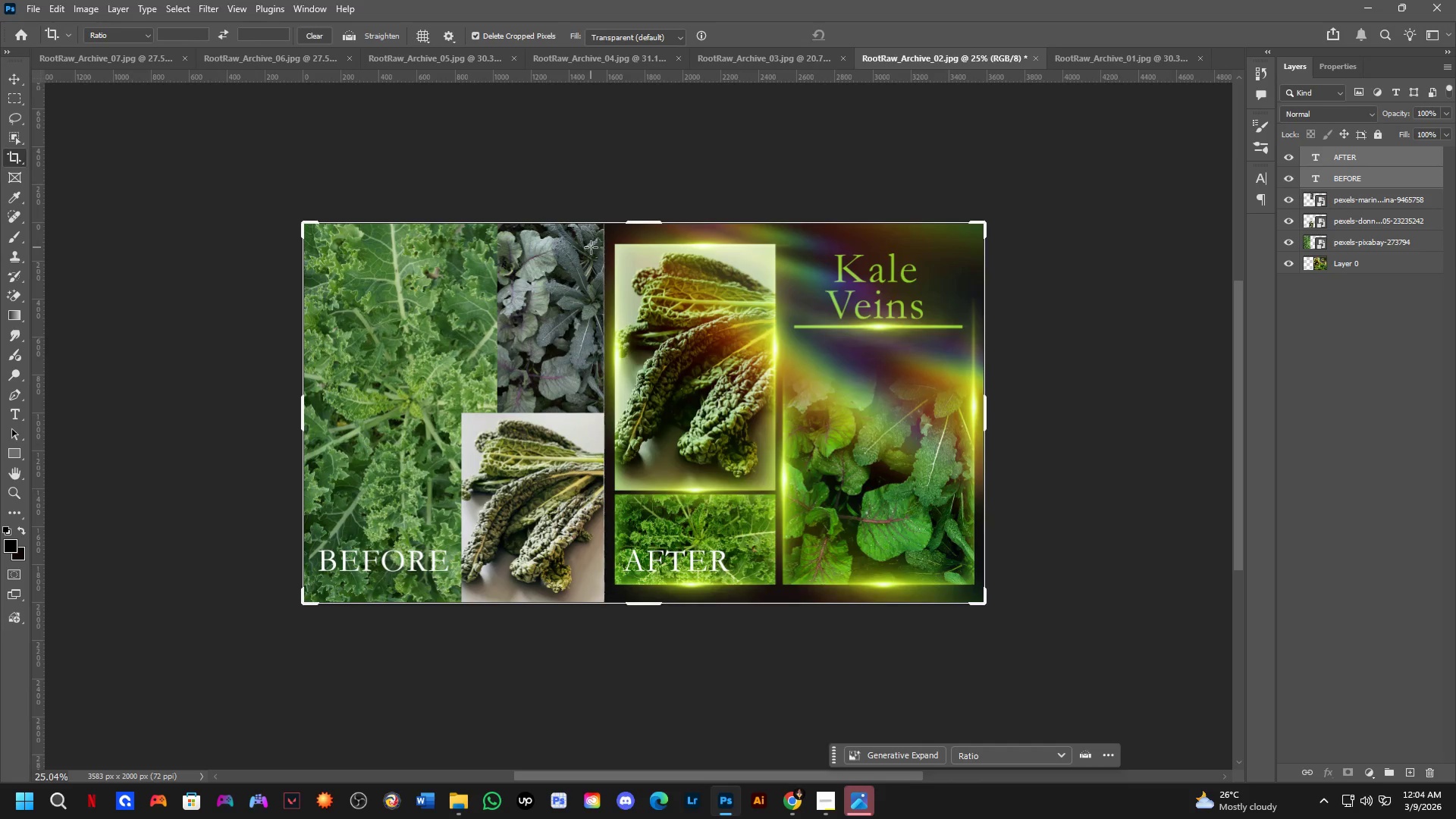 
hold_key(key=ControlLeft, duration=0.41)
 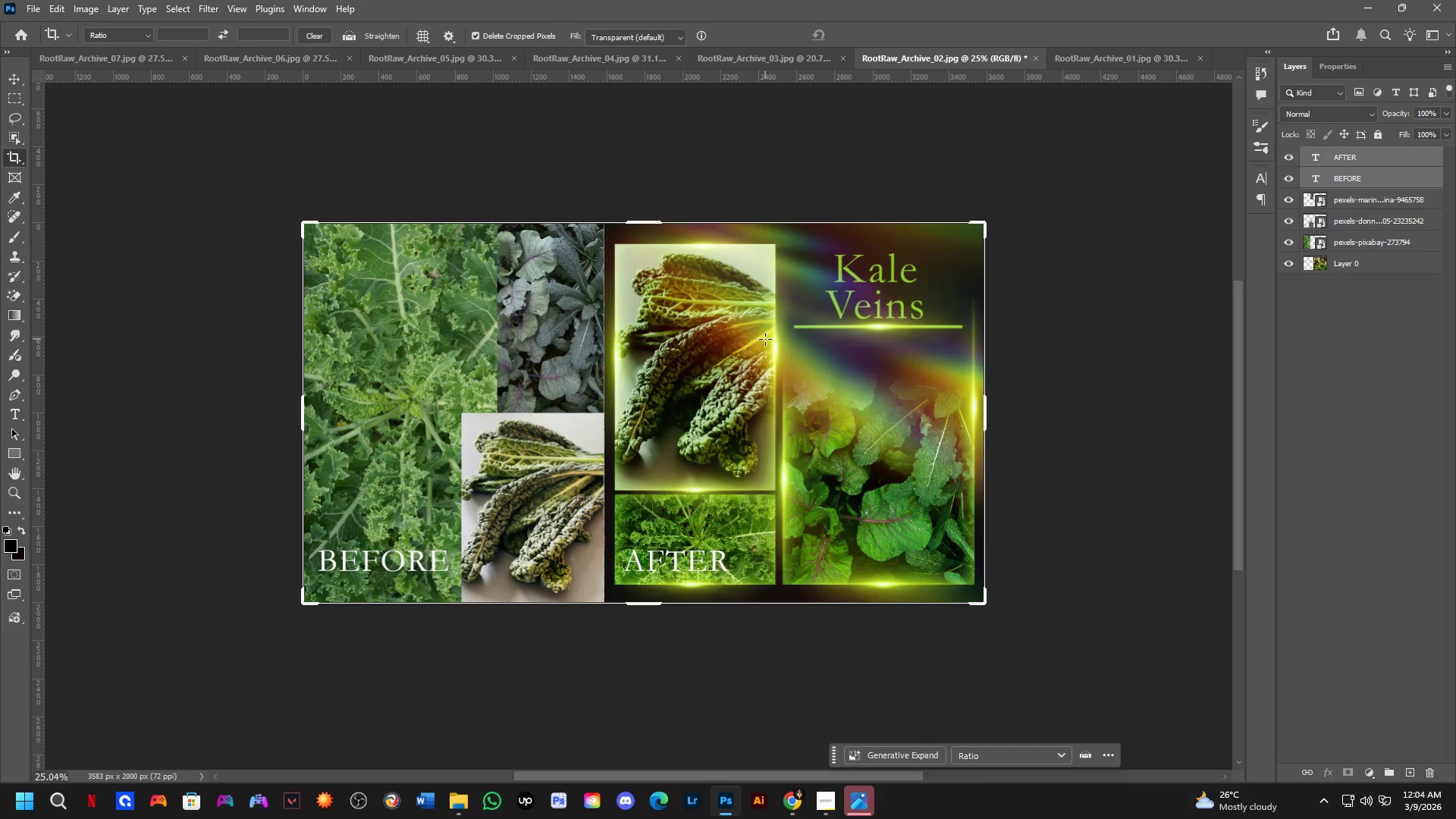 
key(Control+ControlLeft)
 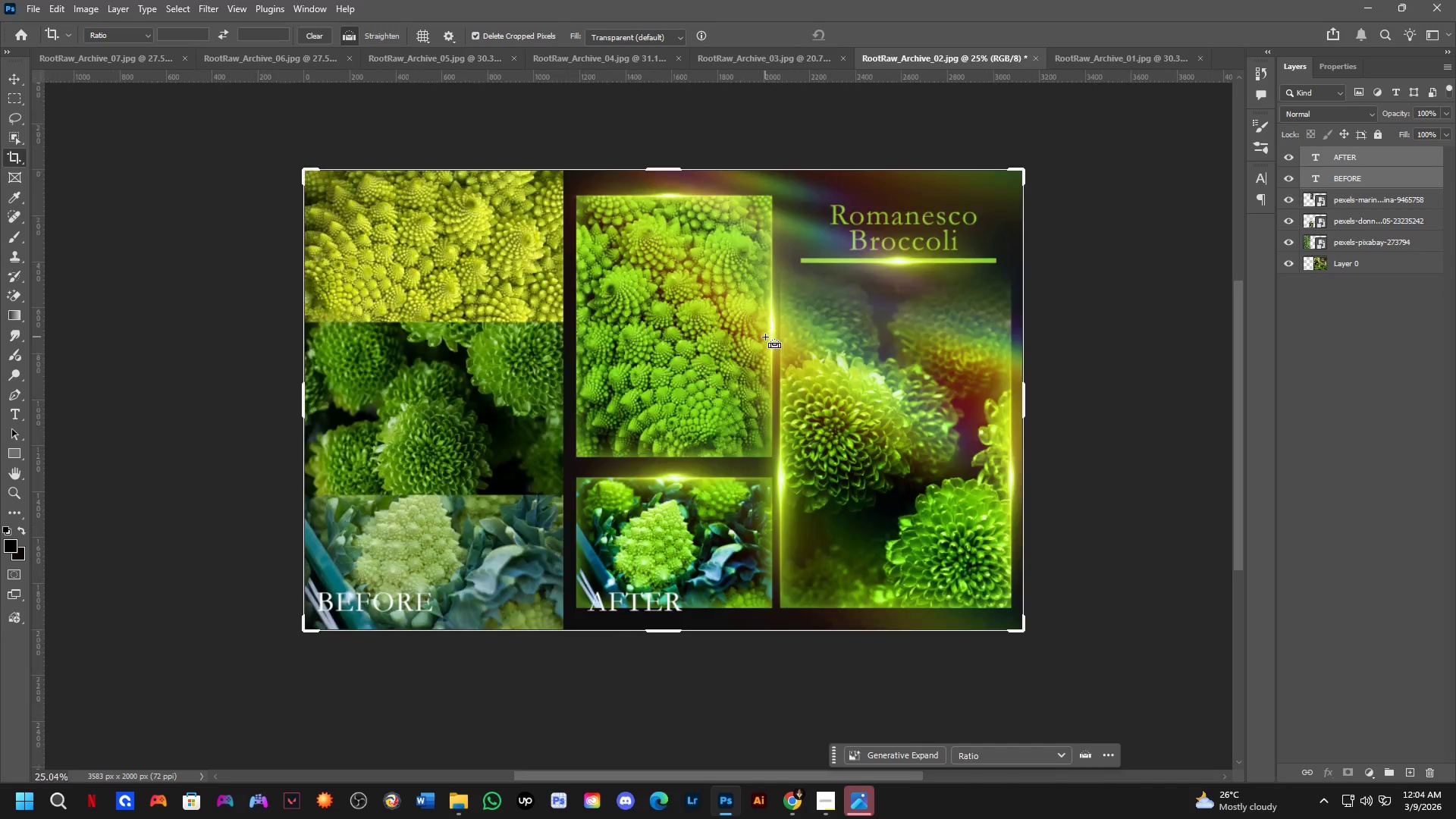 
key(Control+Tab)
 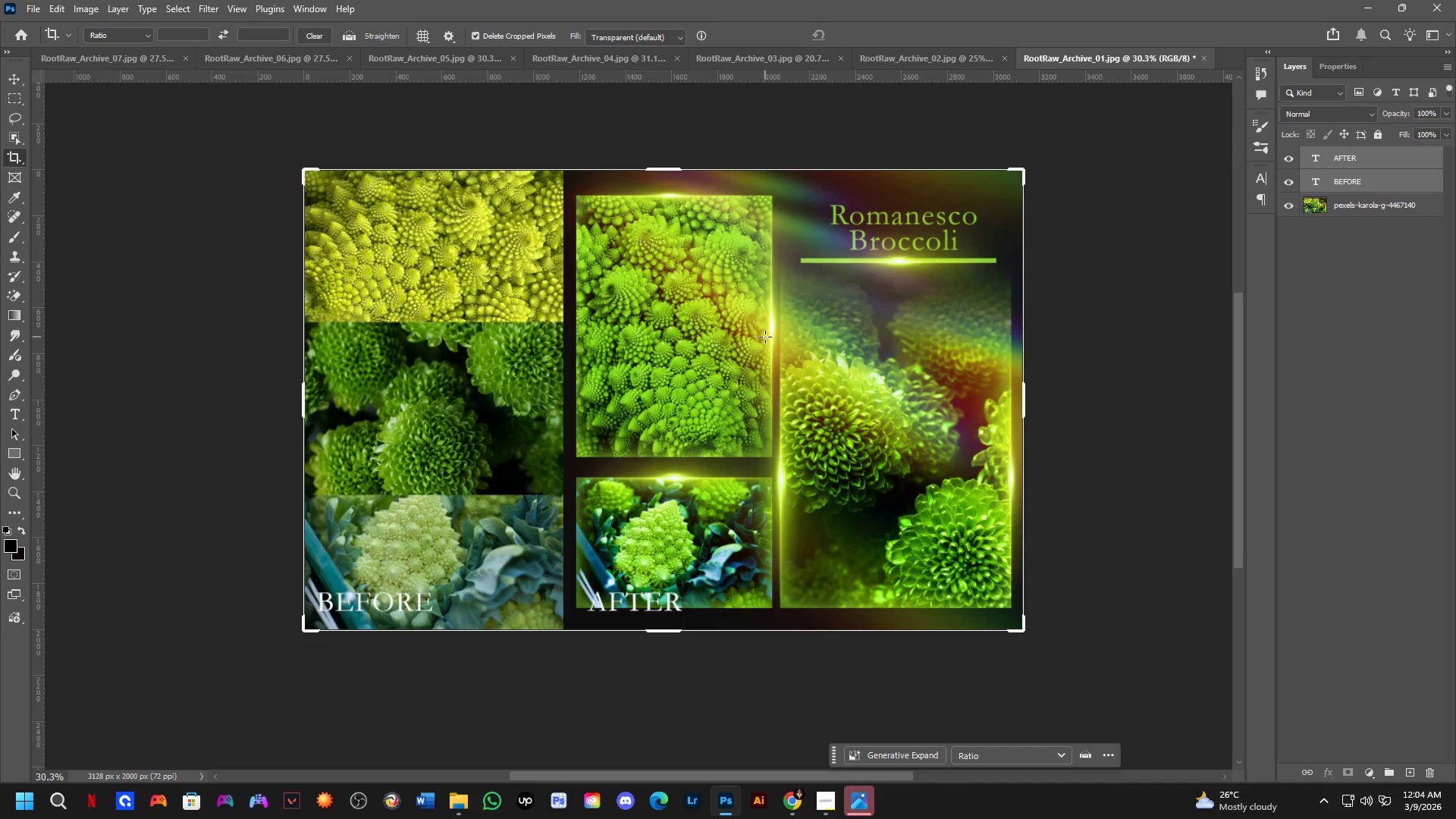 
key(Control+Tab)
 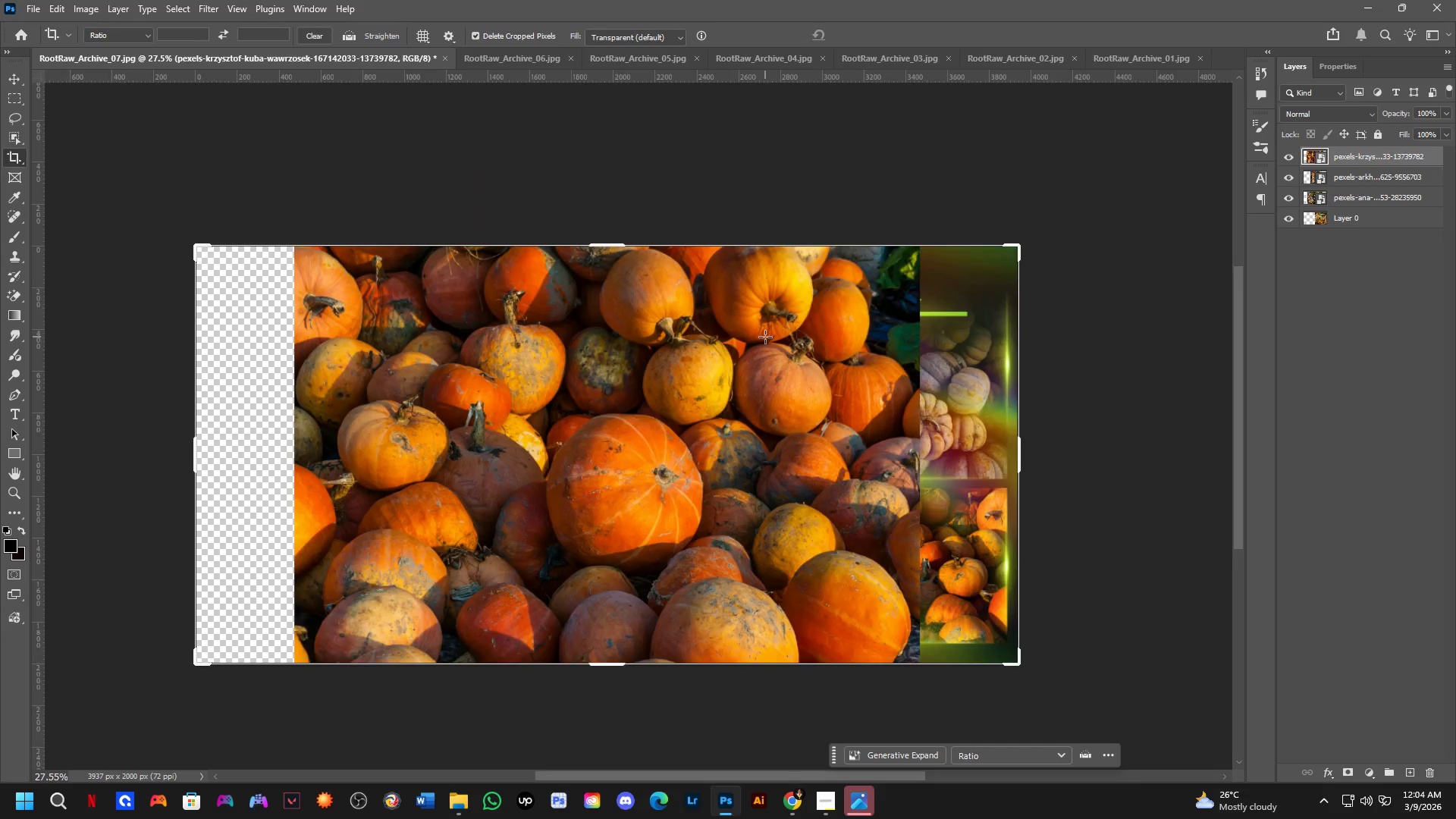 
scroll: coordinate [765, 337], scroll_direction: down, amount: 4.0
 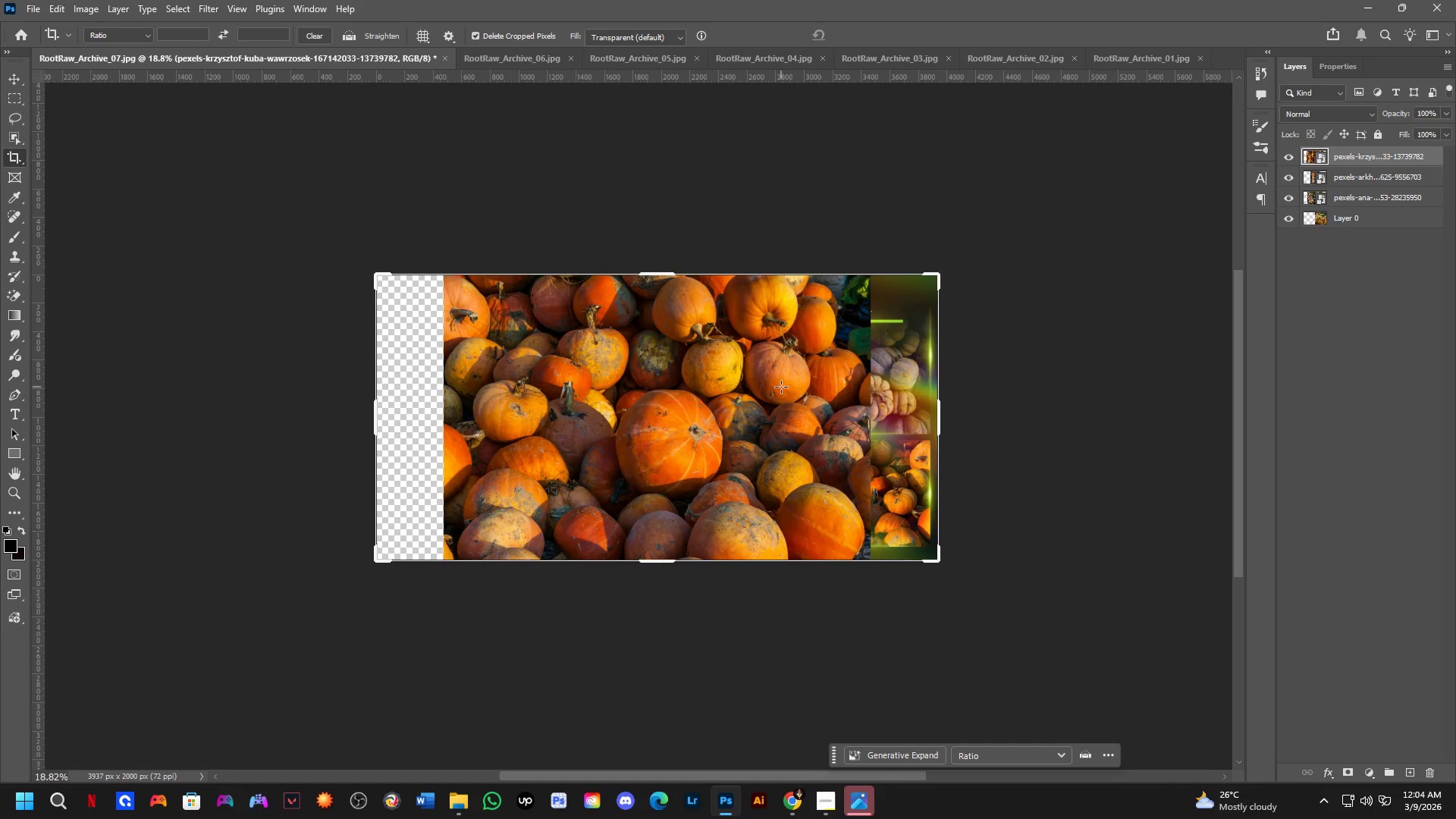 
hold_key(key=Space, duration=0.72)
 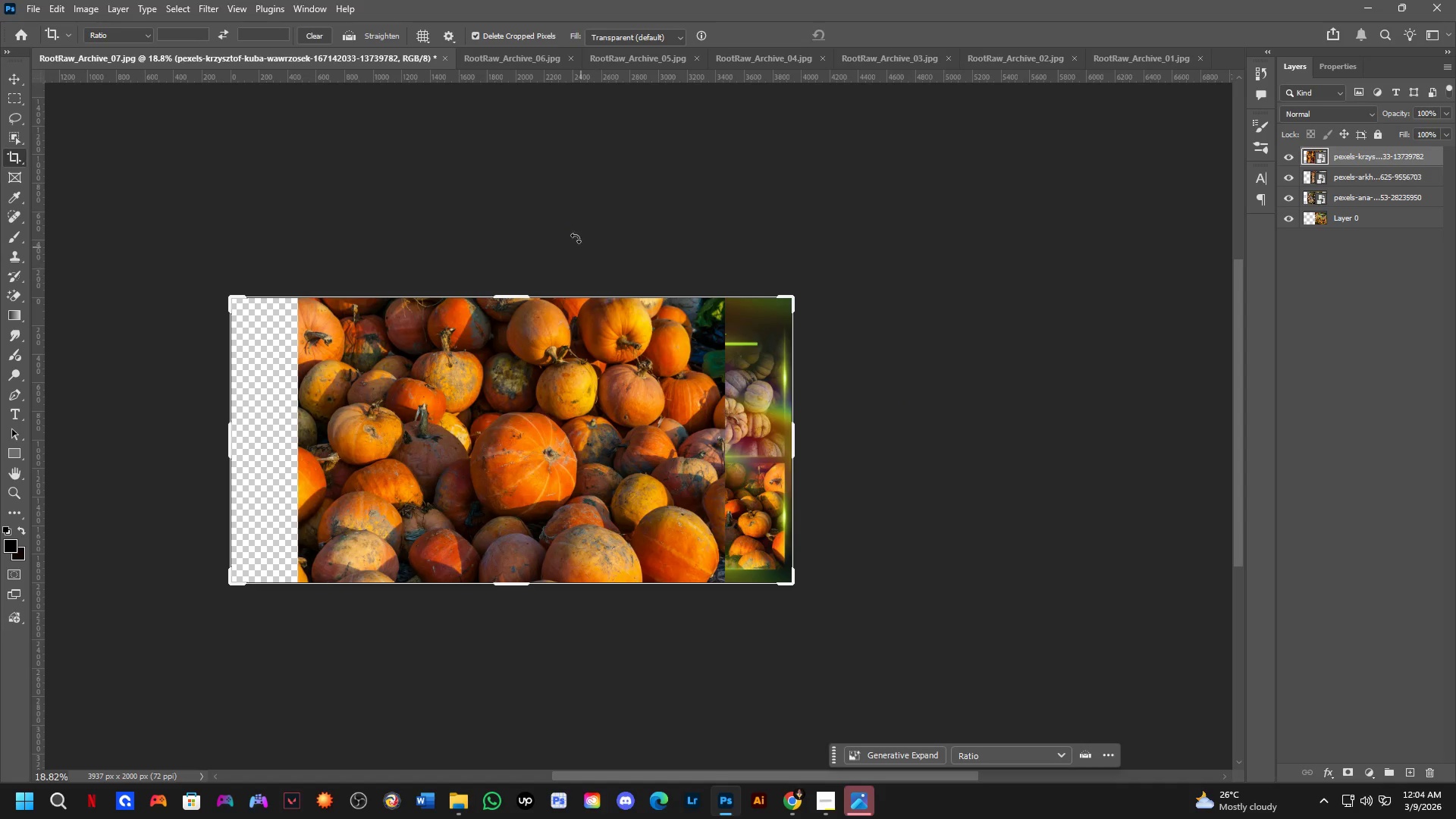 
left_click_drag(start_coordinate=[778, 387], to_coordinate=[632, 410])
 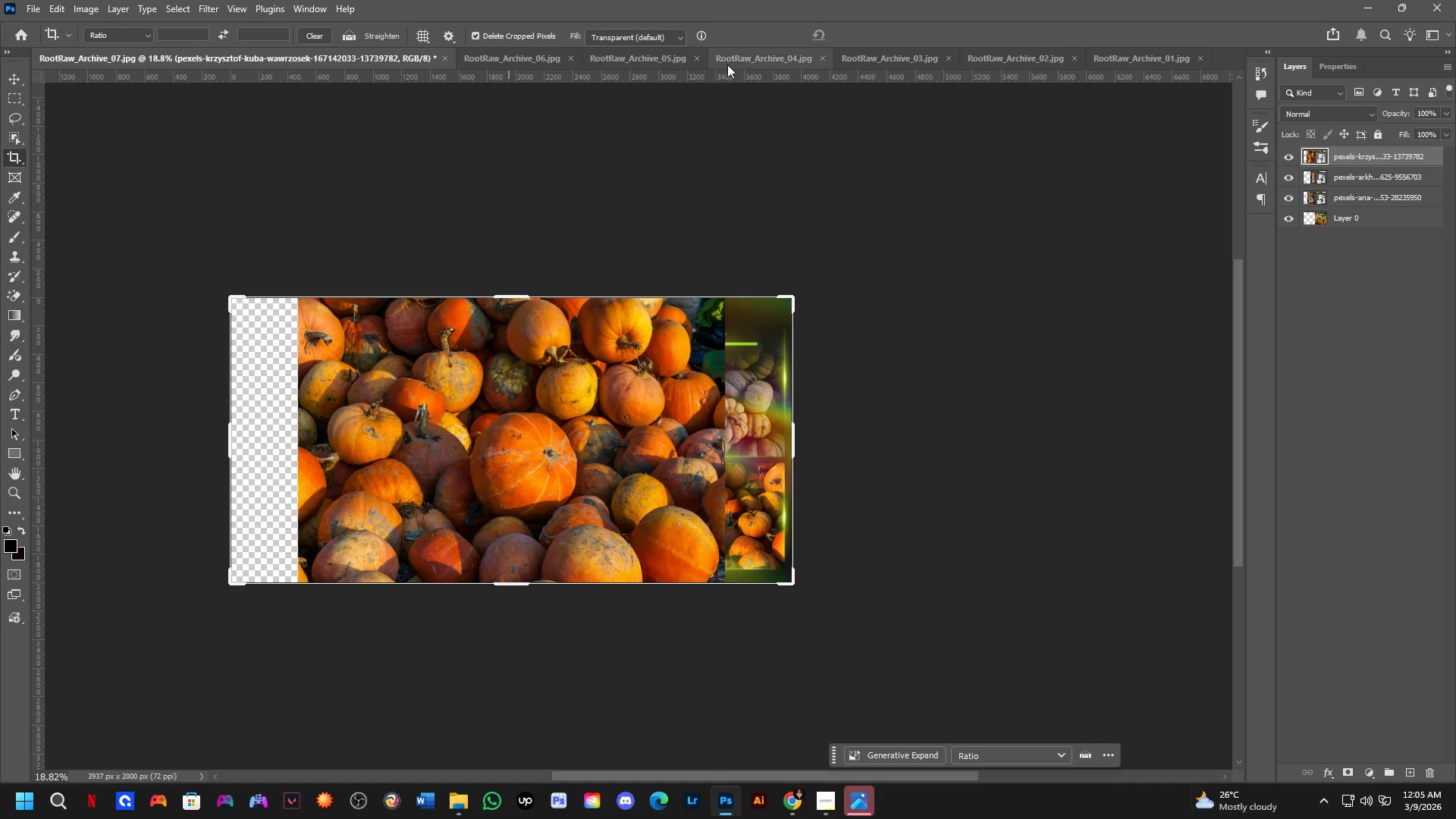 
mouse_move([1114, 67])
 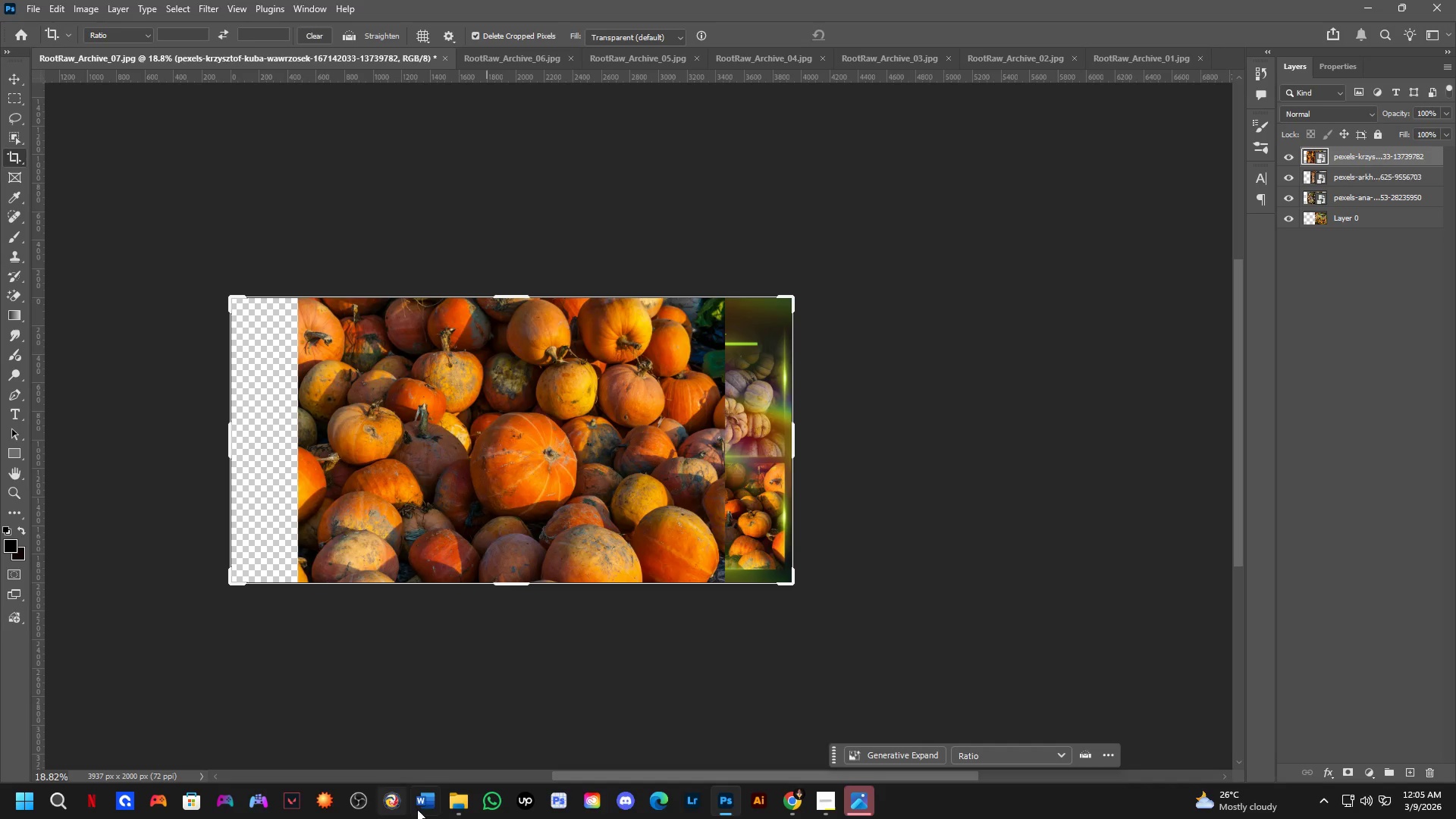 
left_click([452, 800])
 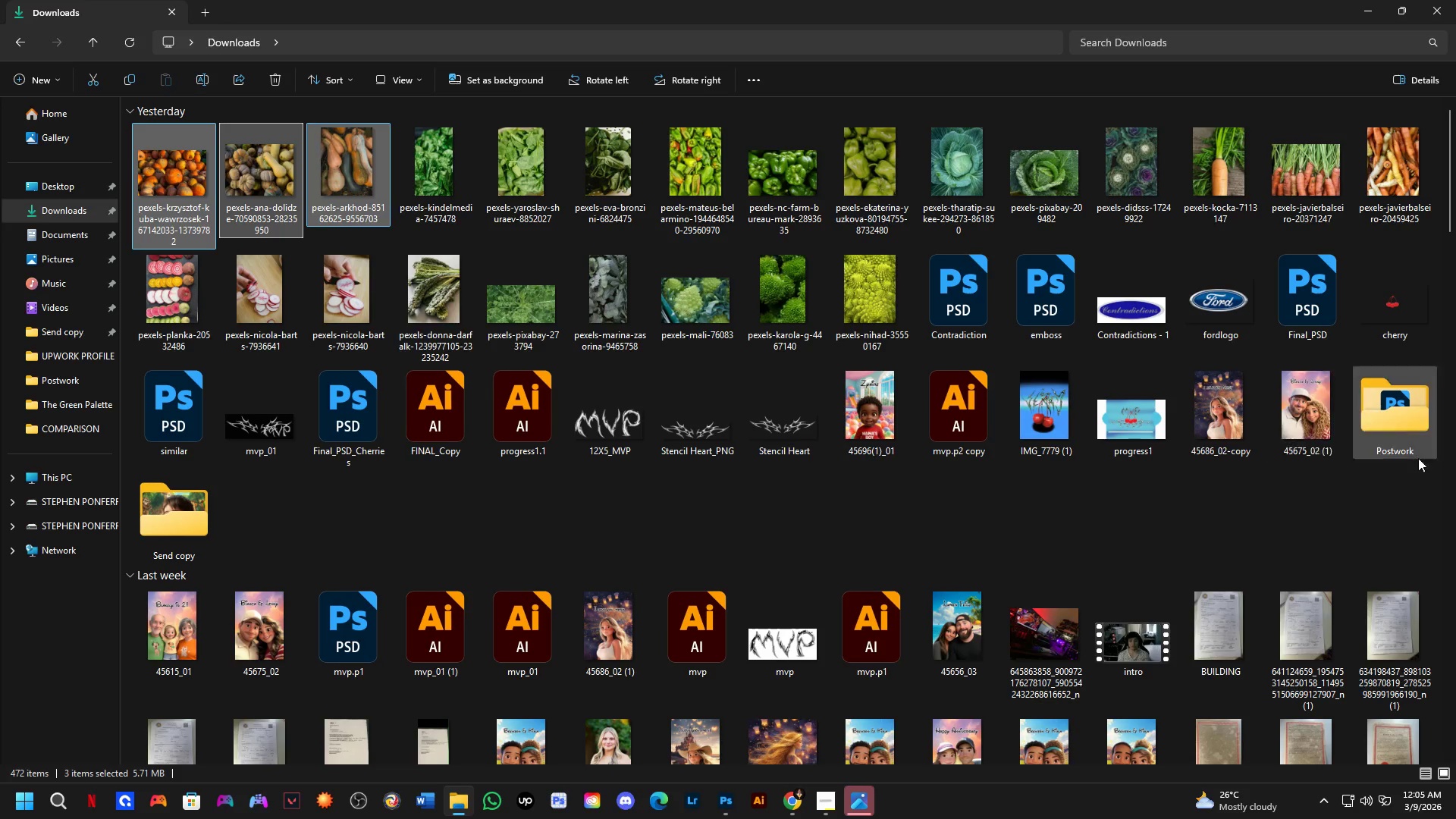 
double_click([1406, 422])
 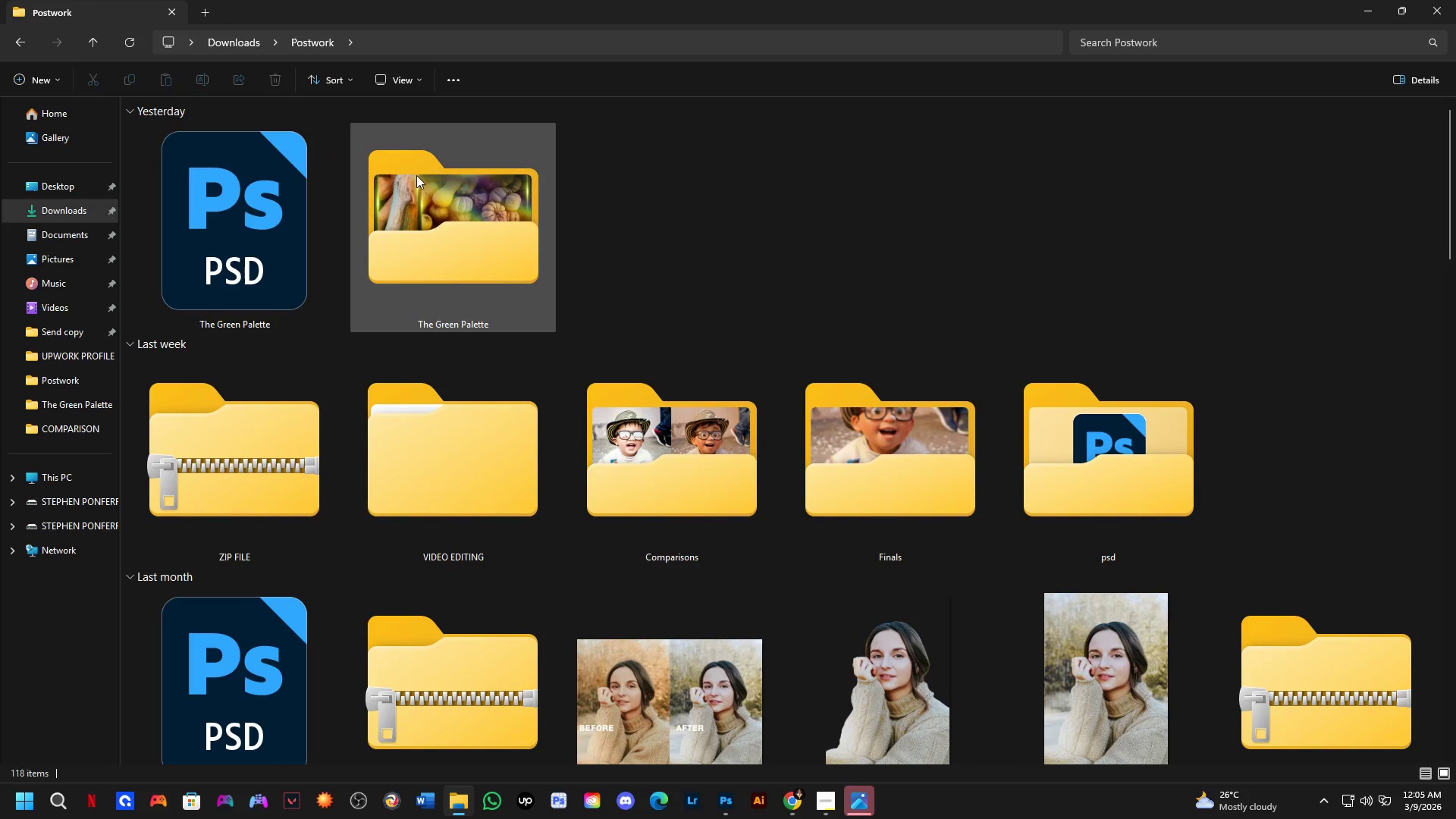 
left_click_drag(start_coordinate=[416, 174], to_coordinate=[421, 174])
 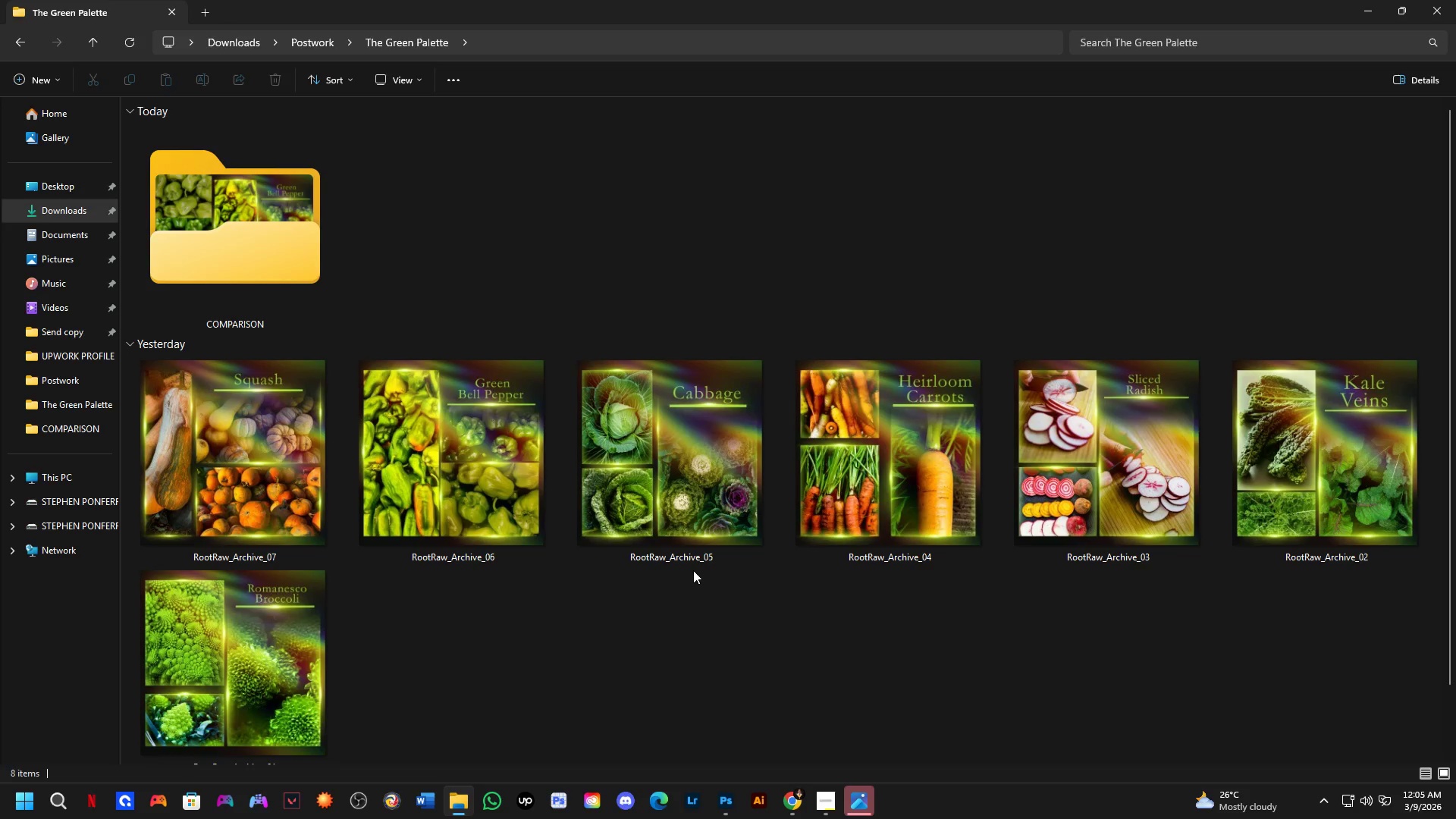 
wait(14.09)
 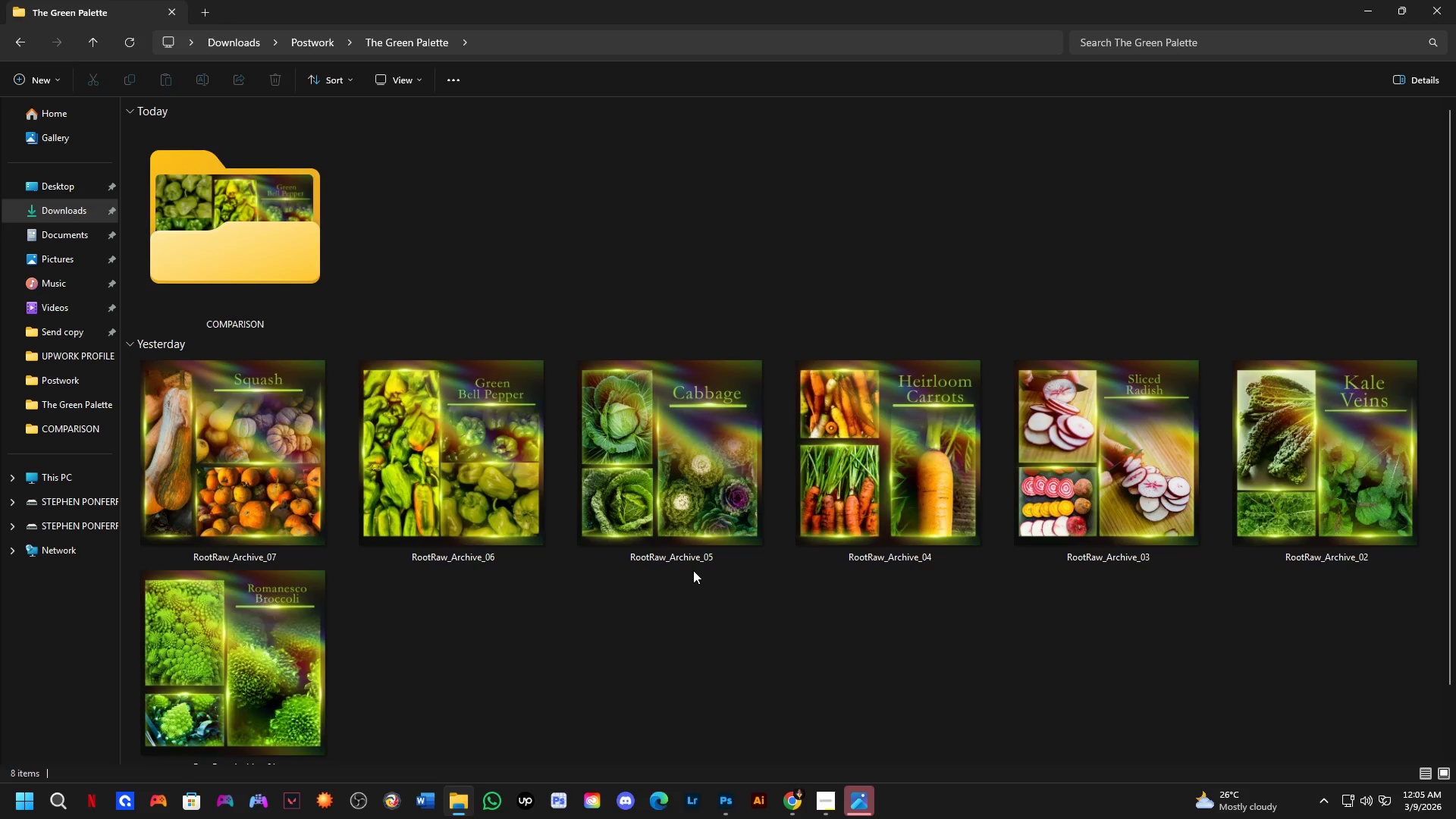 
key(Alt+AltLeft)
 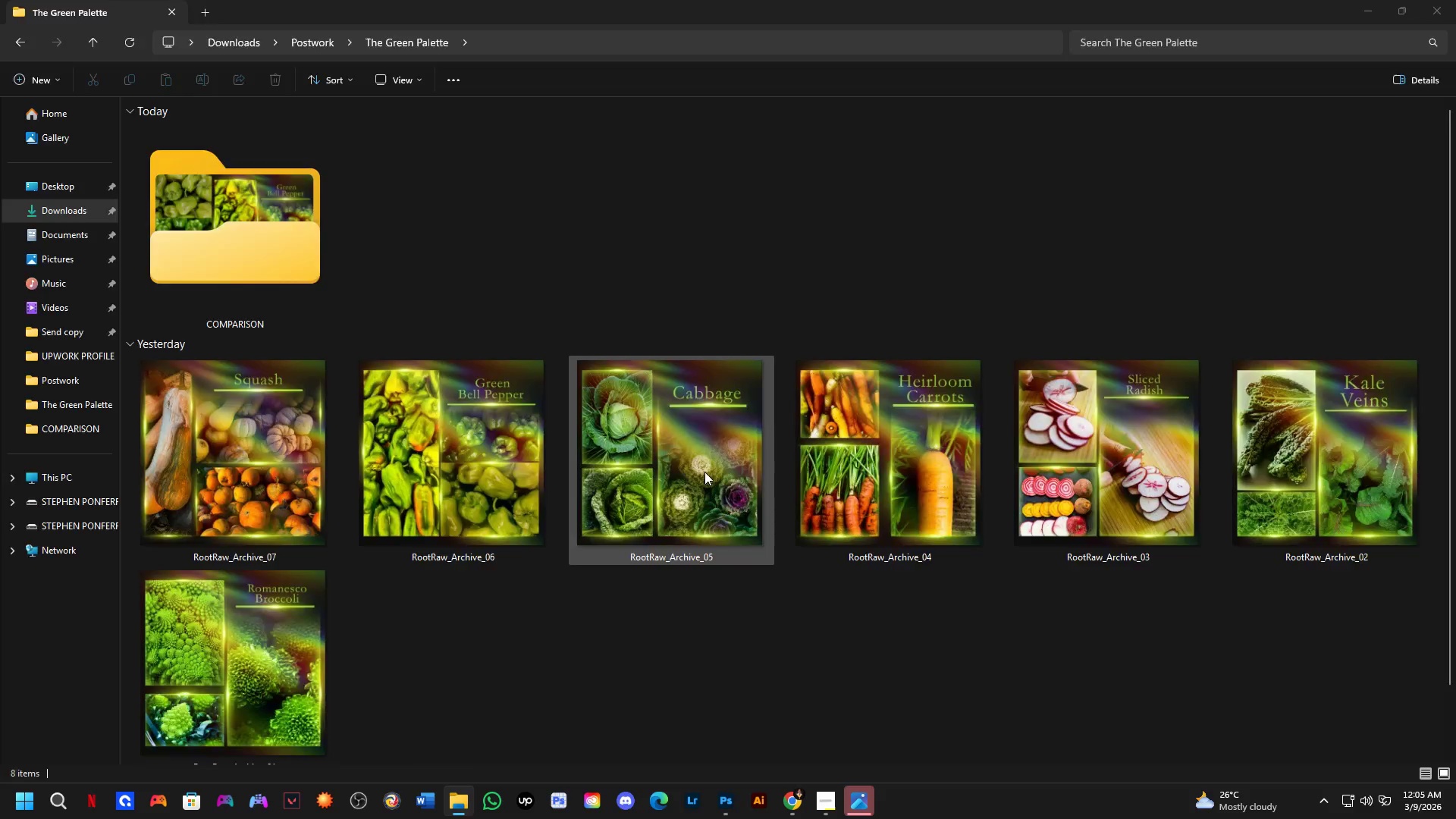 
key(Alt+Tab)
 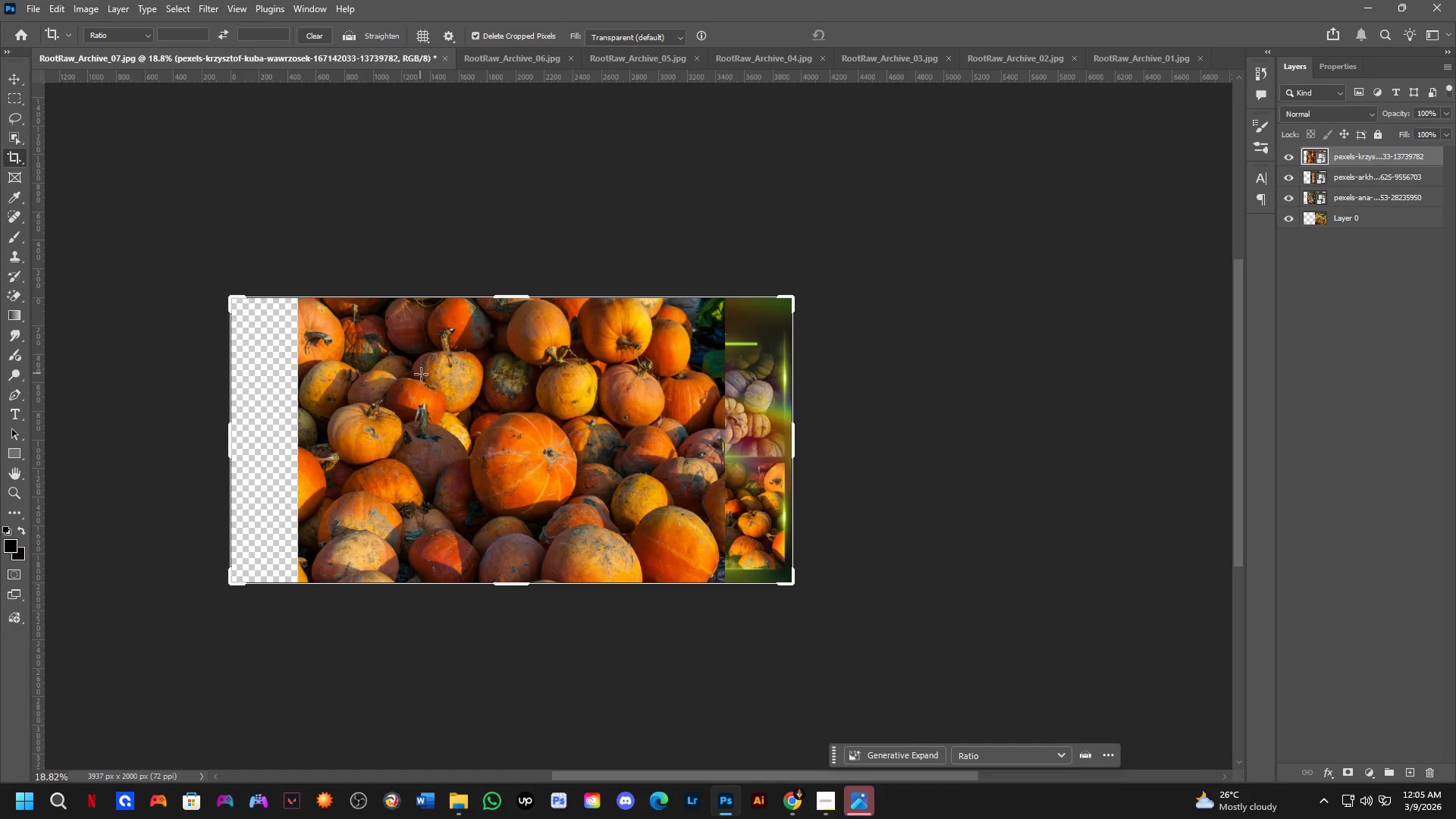 
key(NumpadEnter)
 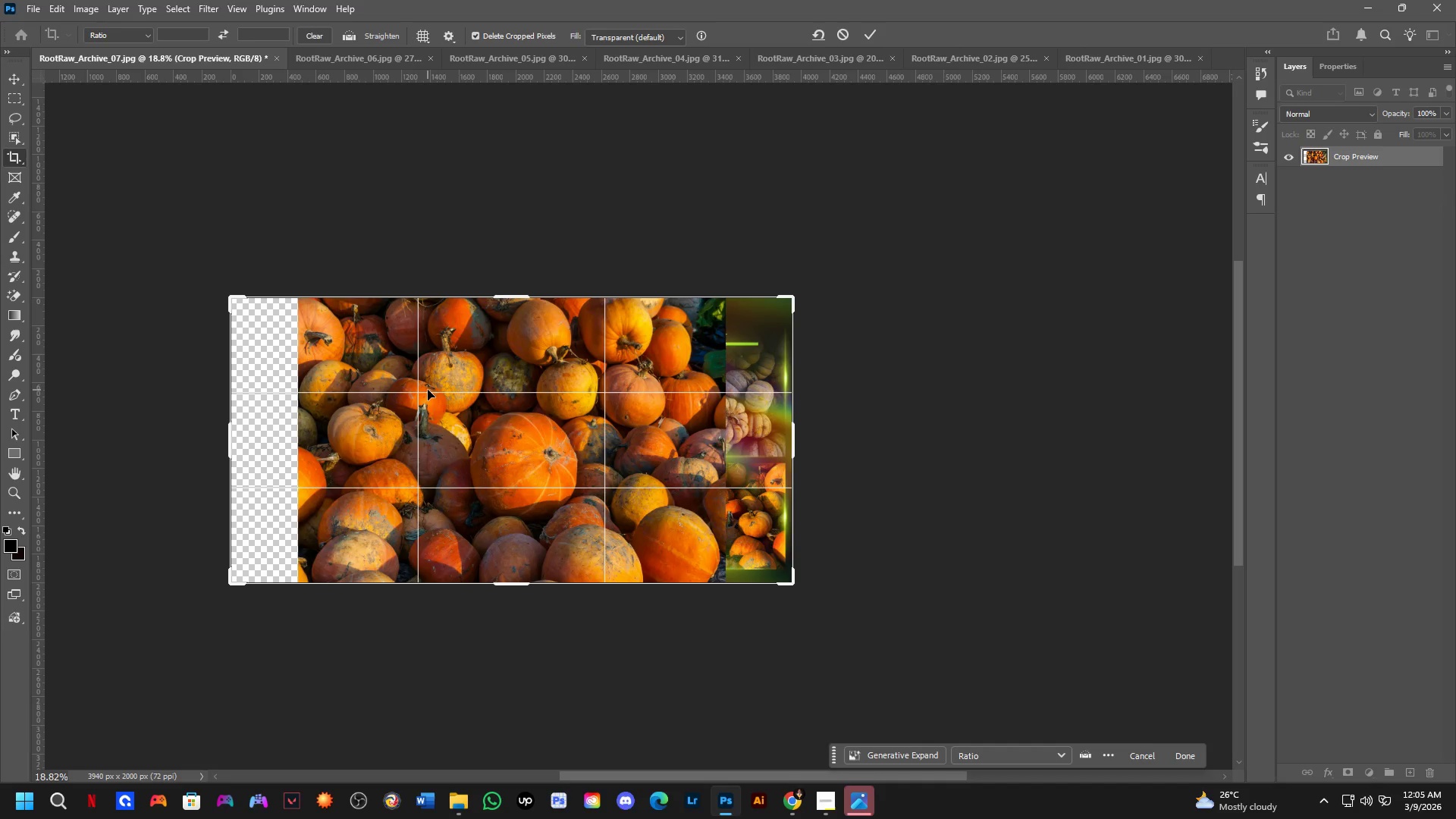 
key(NumpadEnter)
 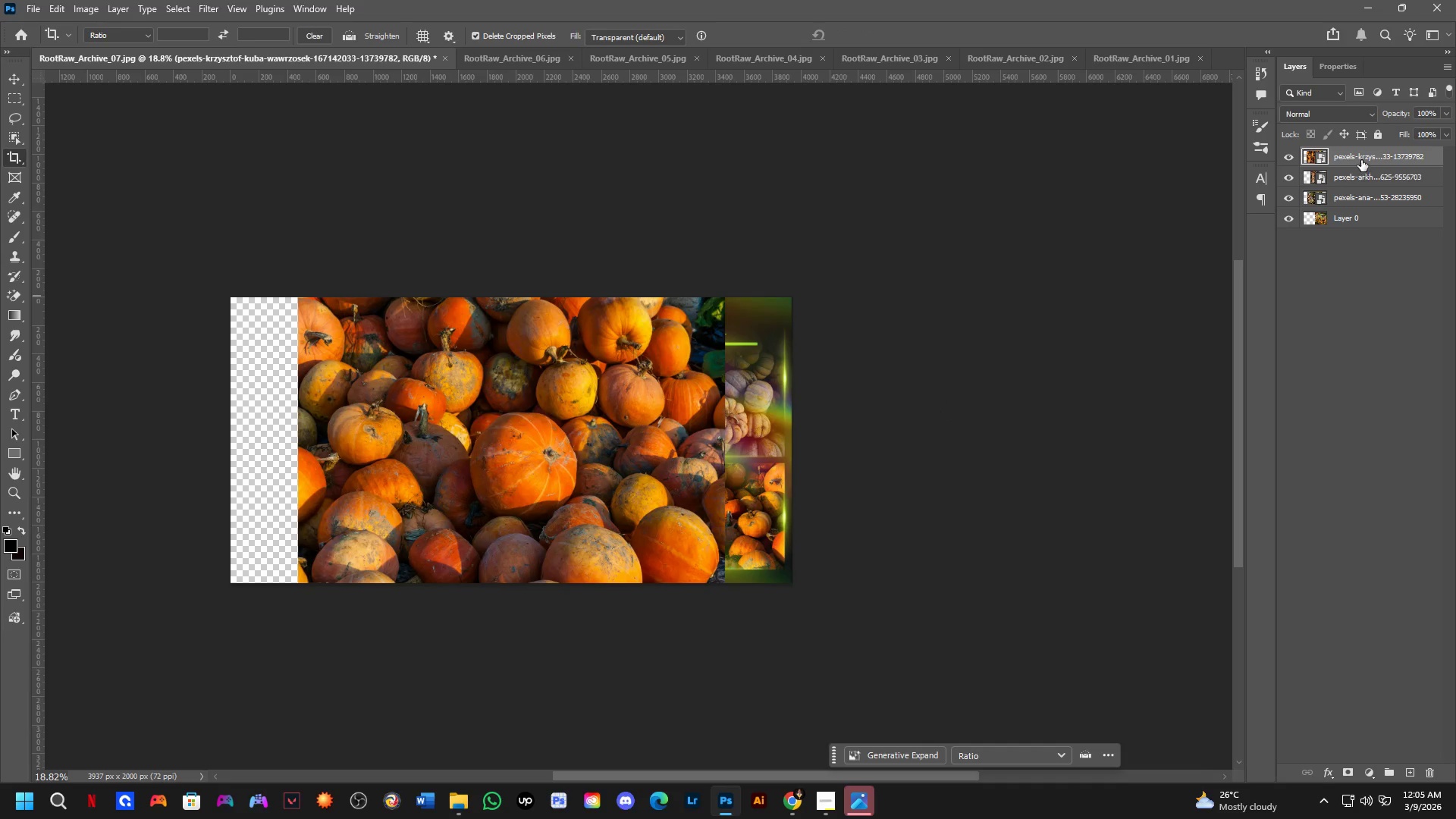 
left_click_drag(start_coordinate=[1288, 154], to_coordinate=[1288, 180])
 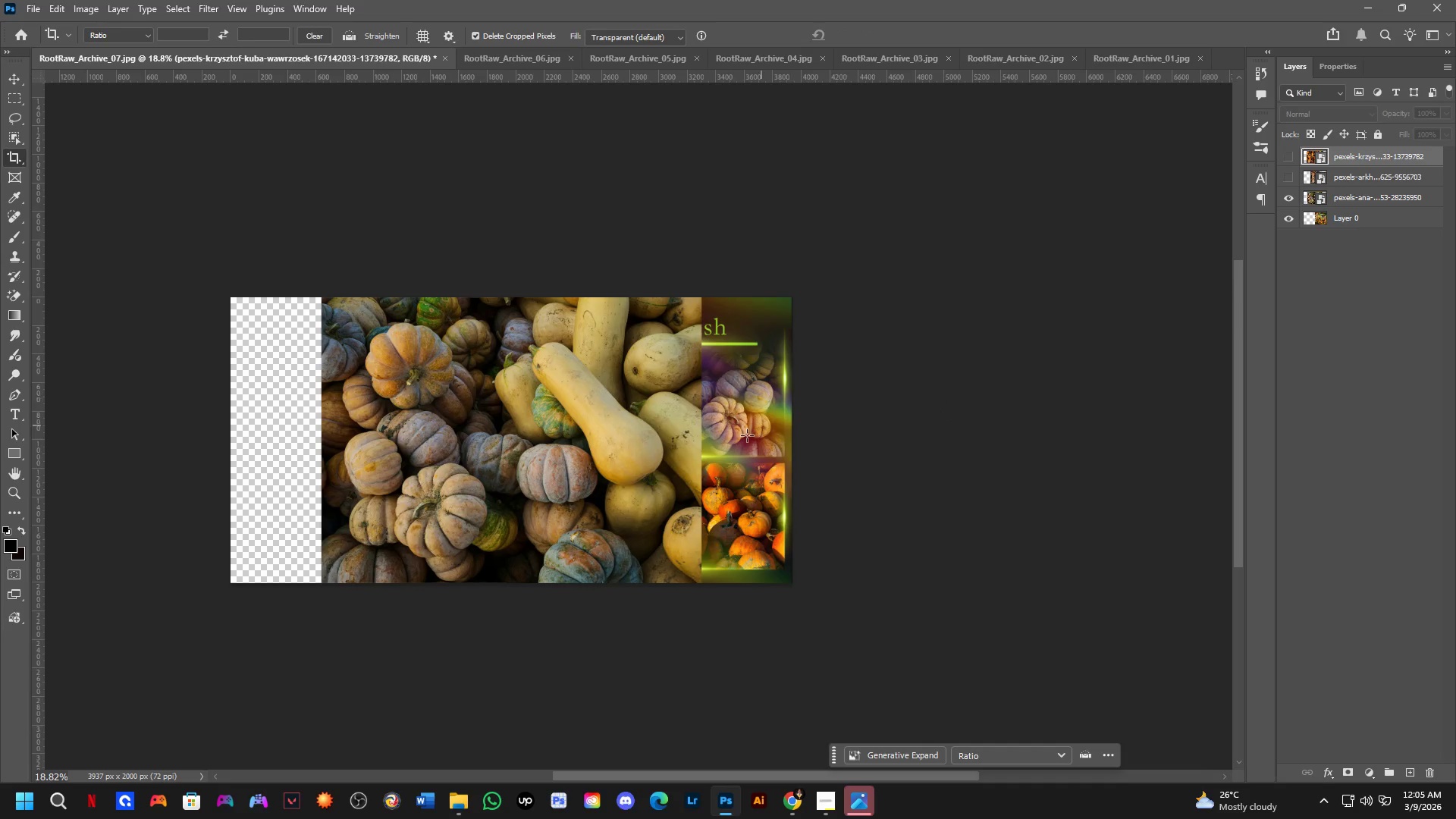 
hold_key(key=ControlLeft, duration=0.67)
left_click_drag(start_coordinate=[588, 482], to_coordinate=[989, 403])
 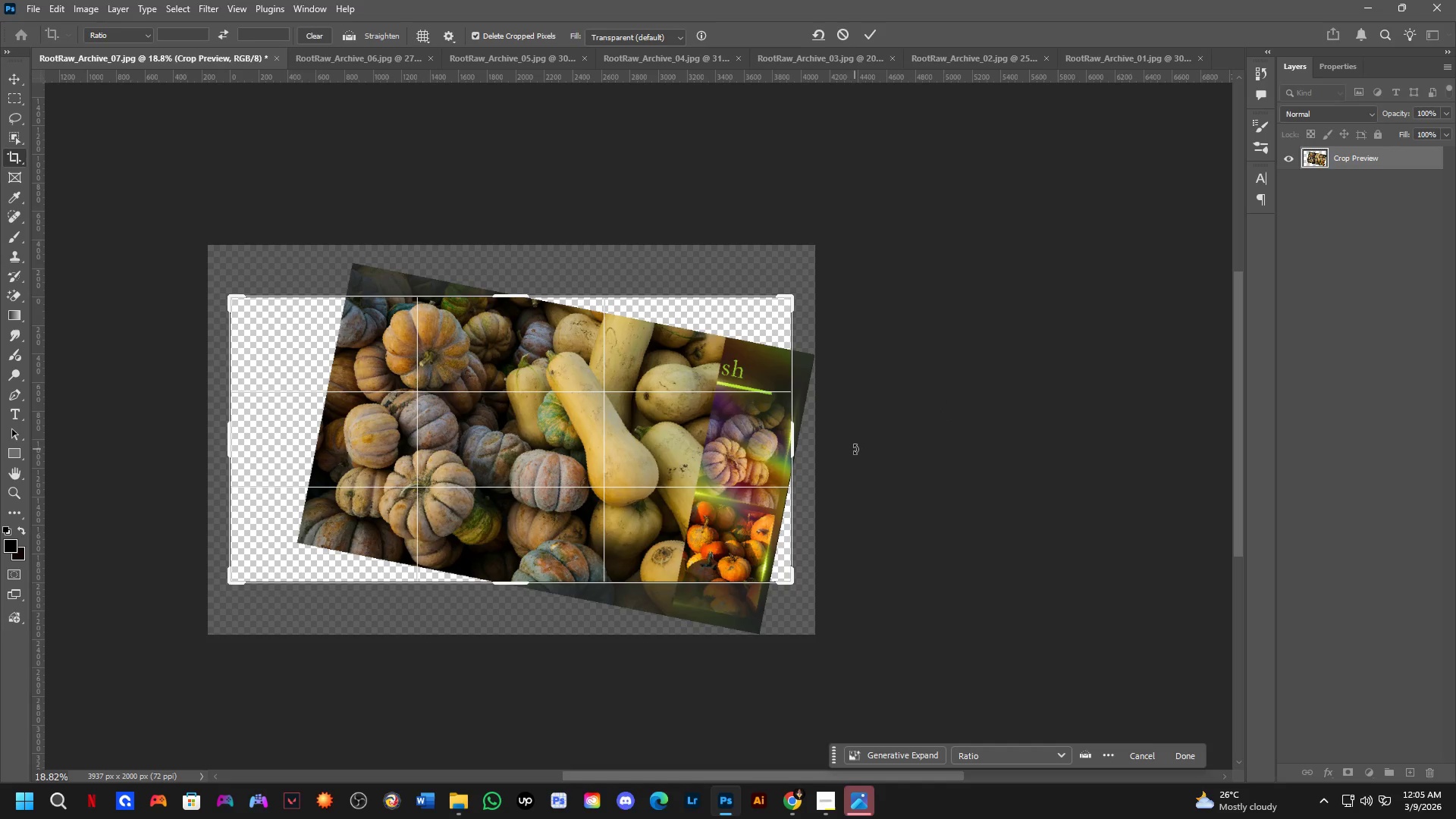 
key(Control+ControlLeft)
 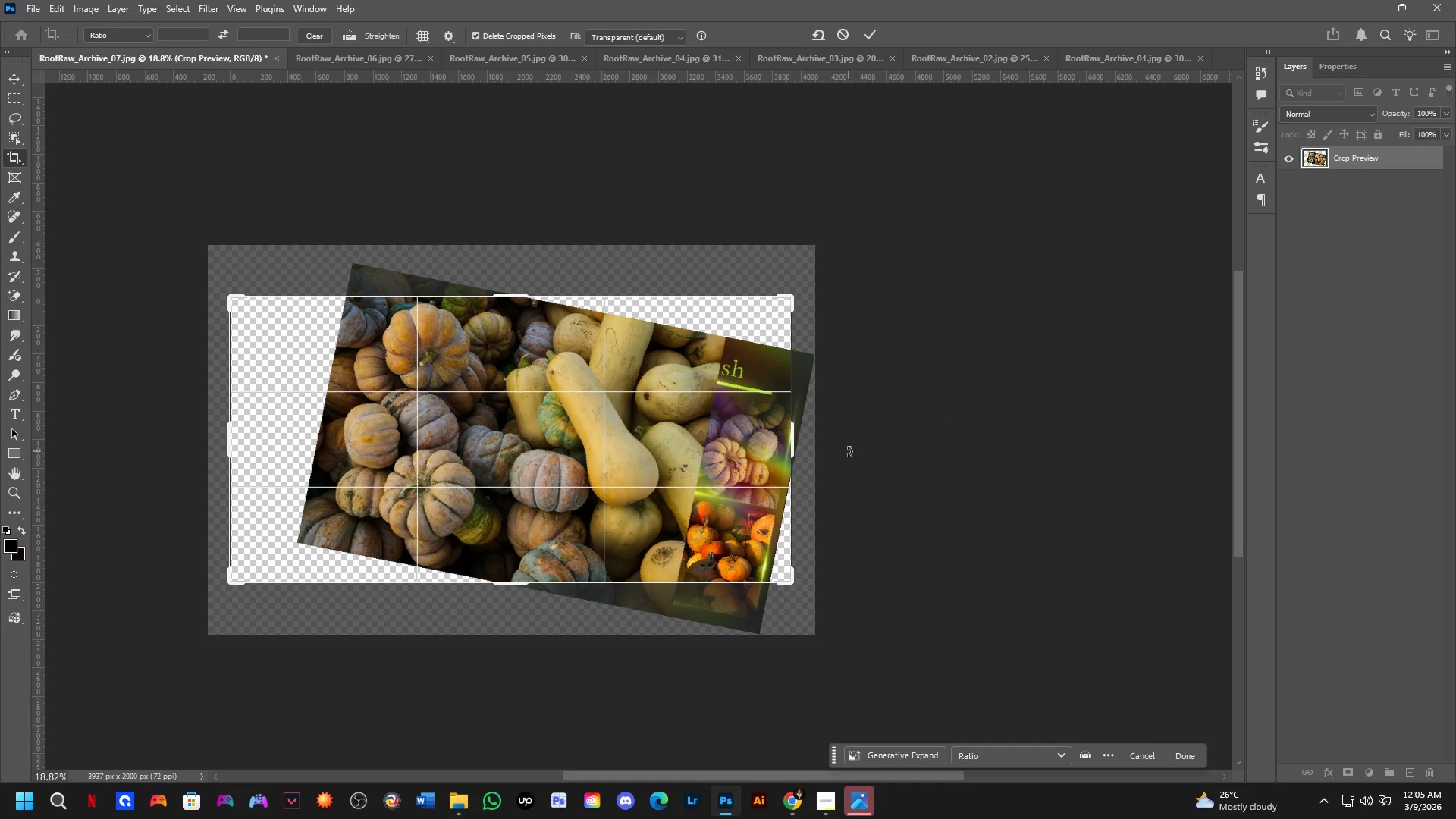 
key(Control+Z)
 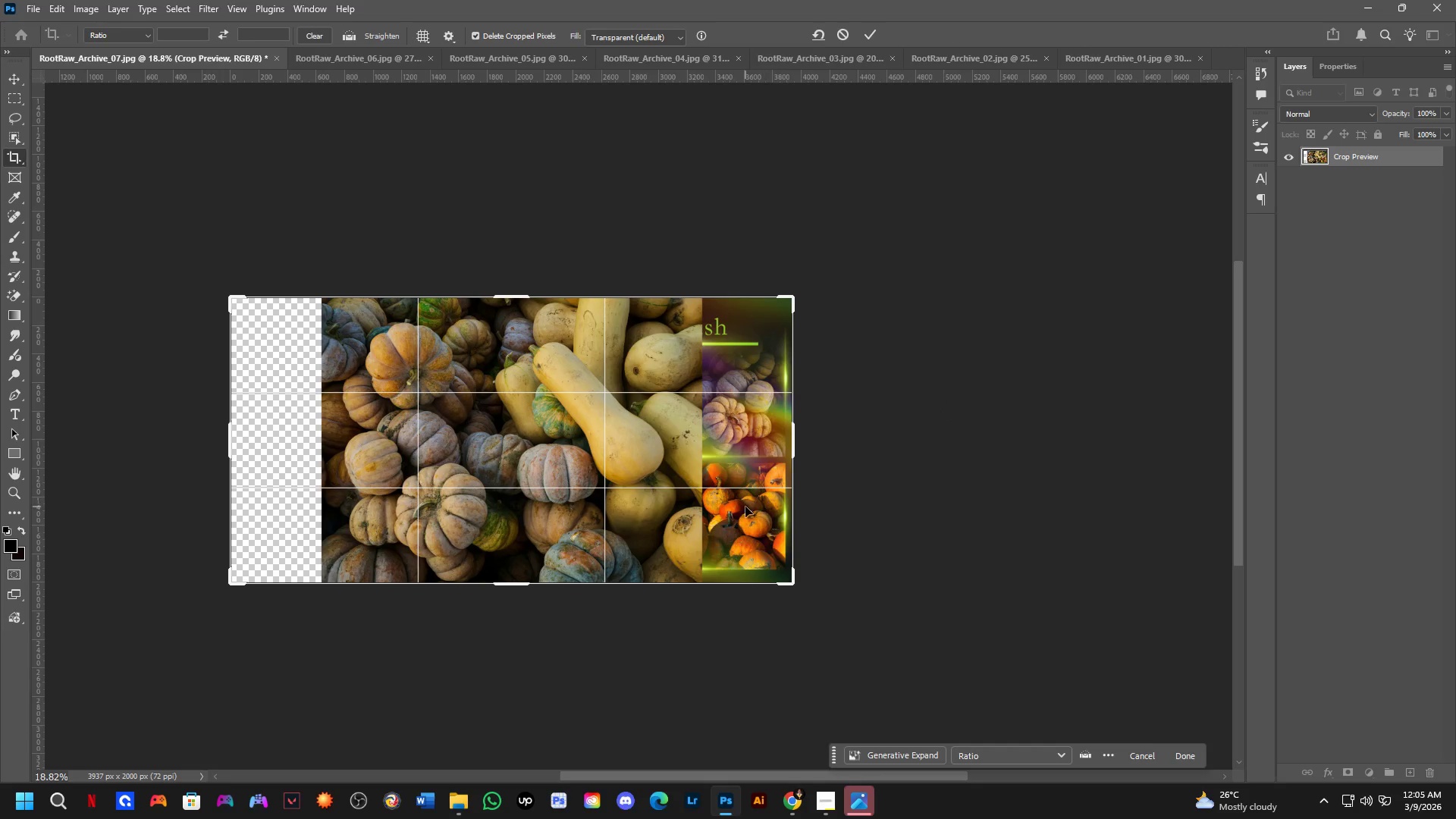 
key(B)
 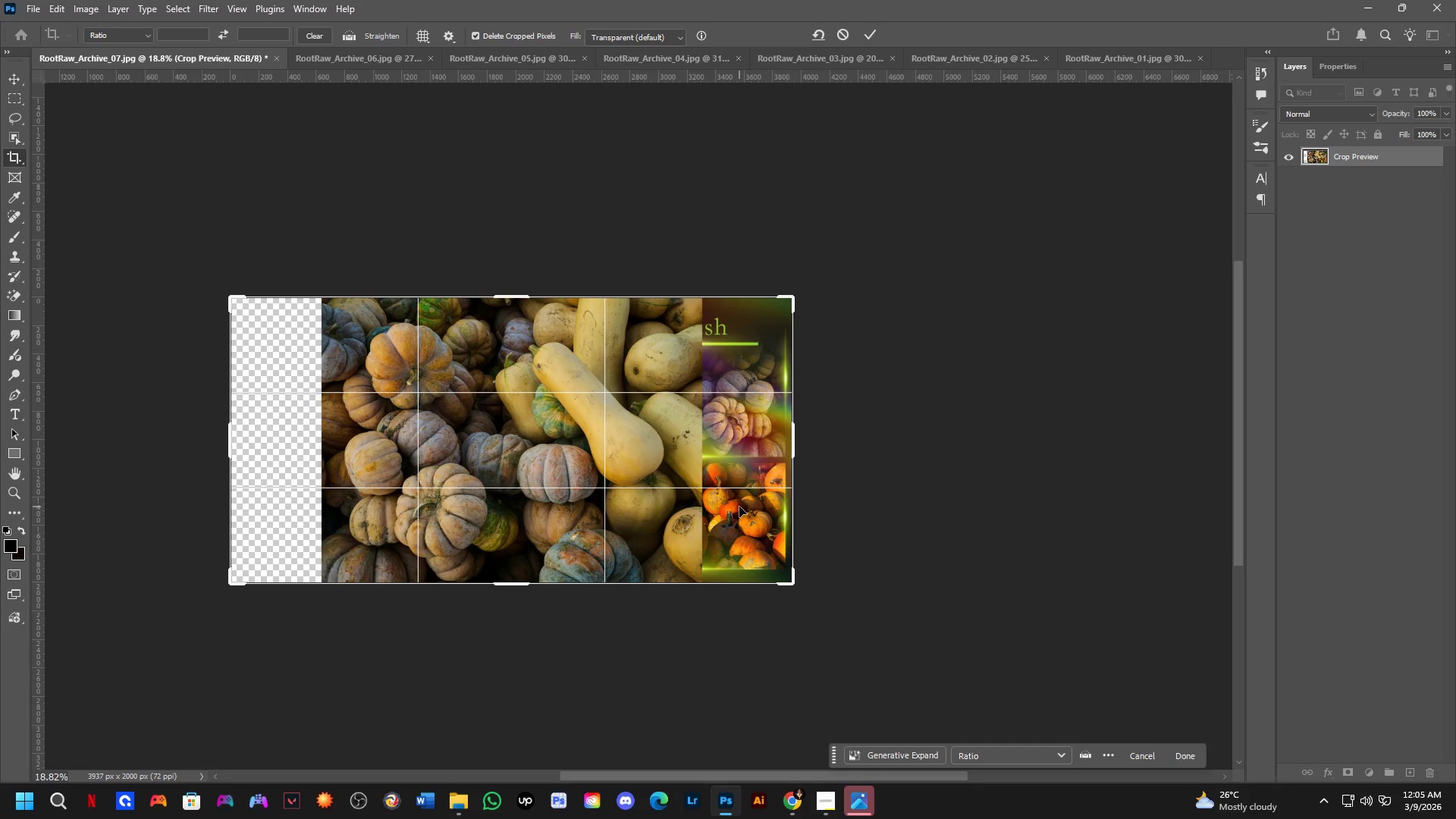 
key(NumpadEnter)
 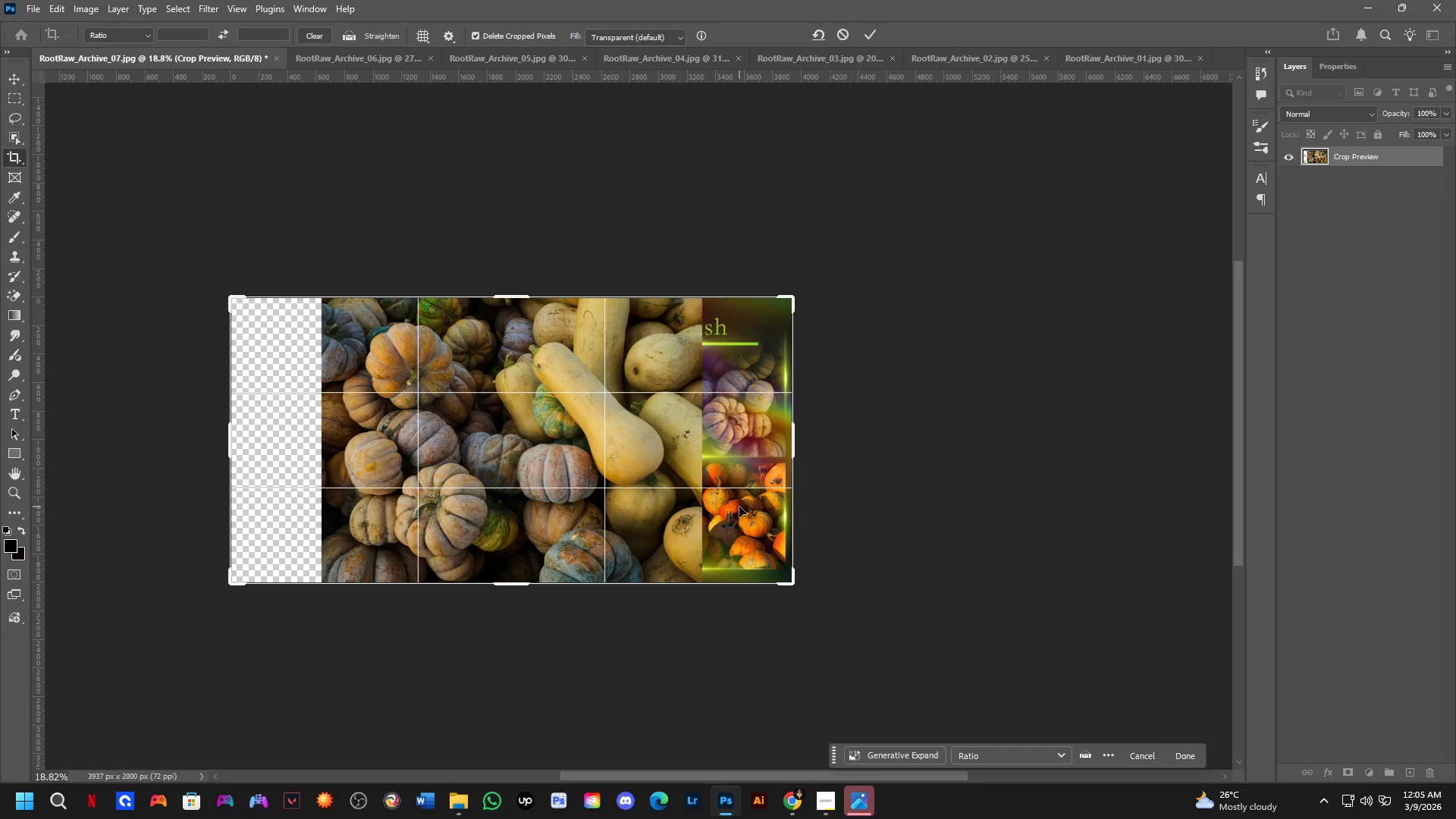 
key(B)
 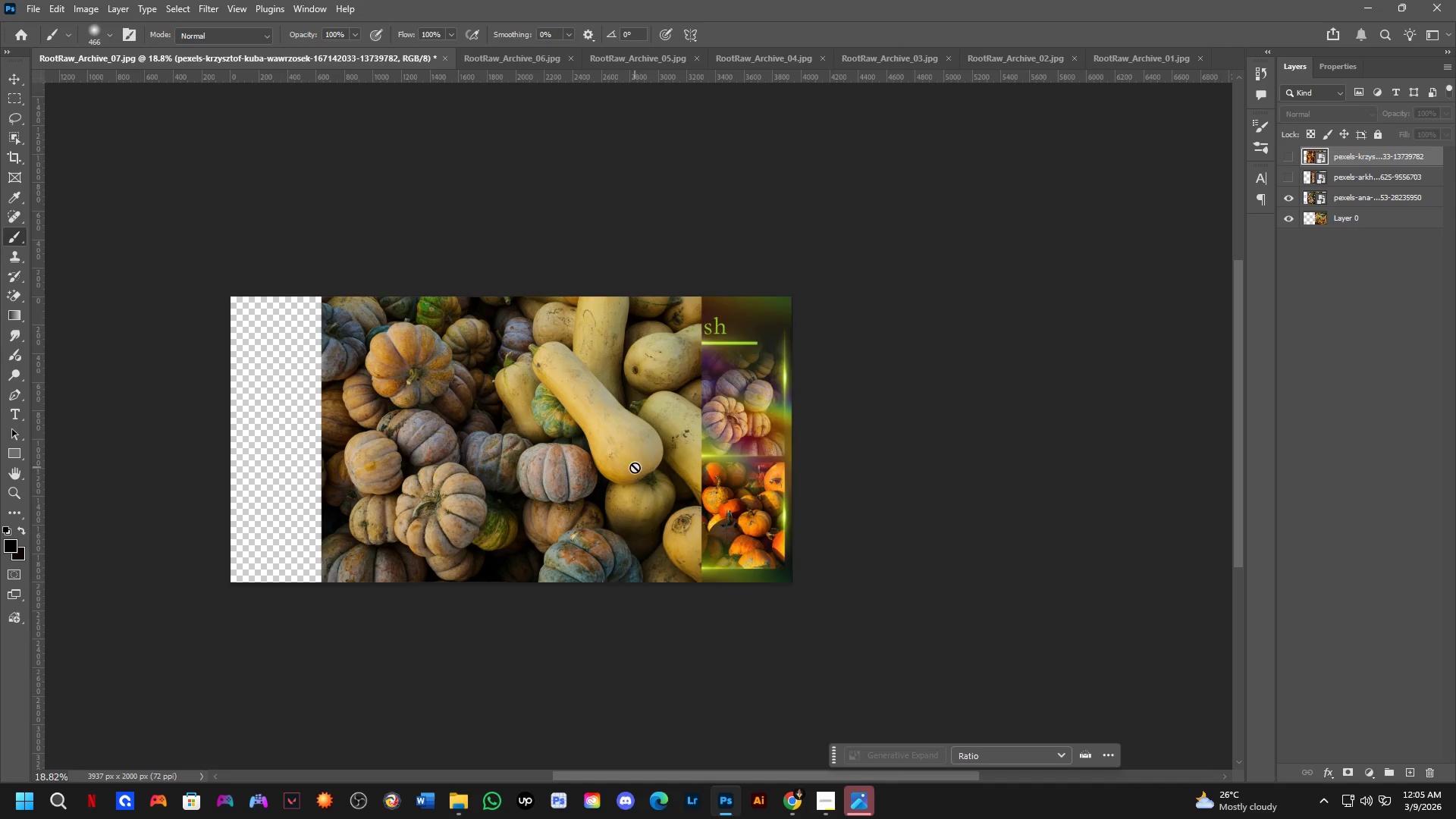 
hold_key(key=ControlLeft, duration=1.5)
left_click_drag(start_coordinate=[635, 466], to_coordinate=[438, 460])
 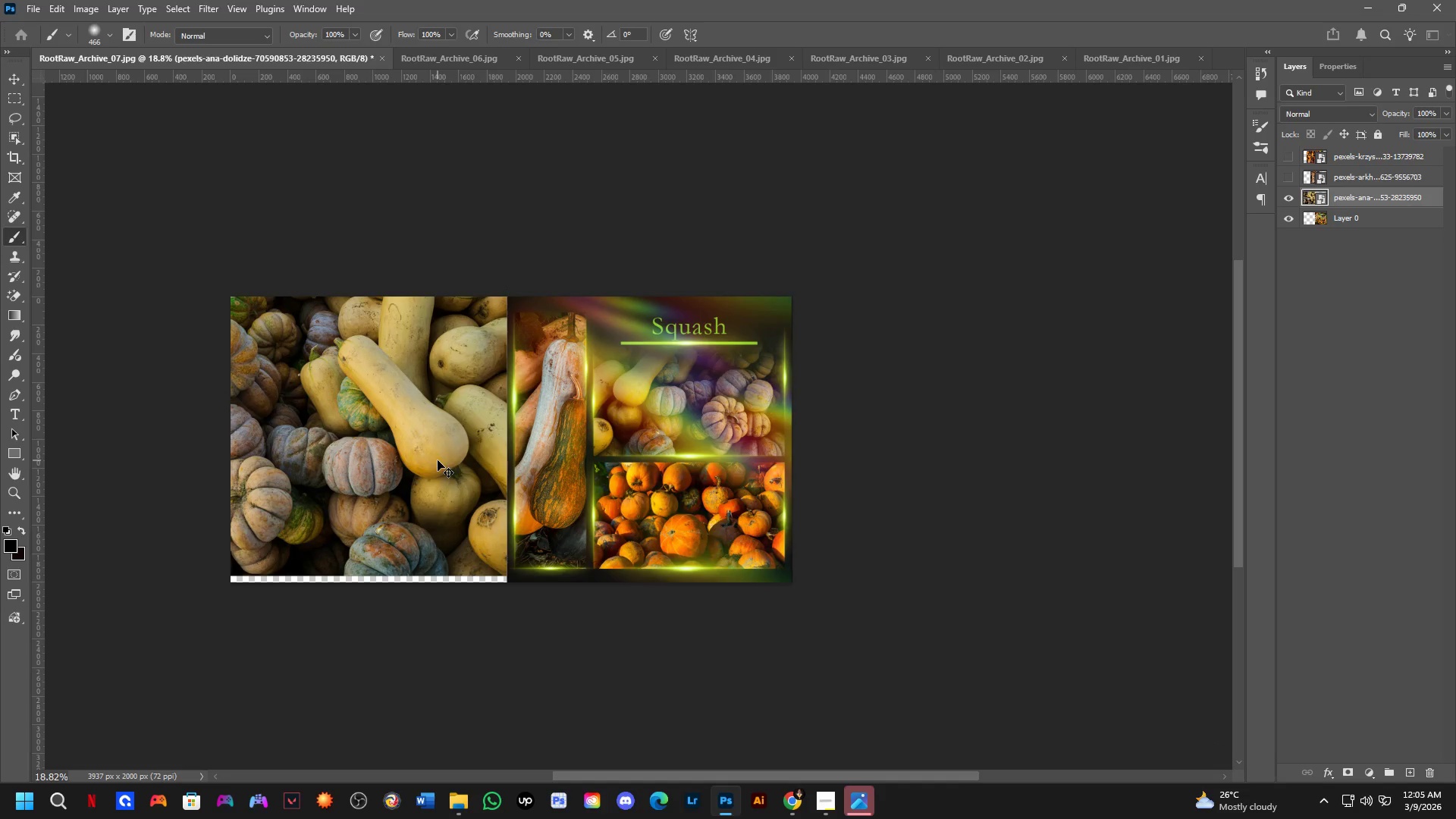 
hold_key(key=ControlLeft, duration=0.44)
 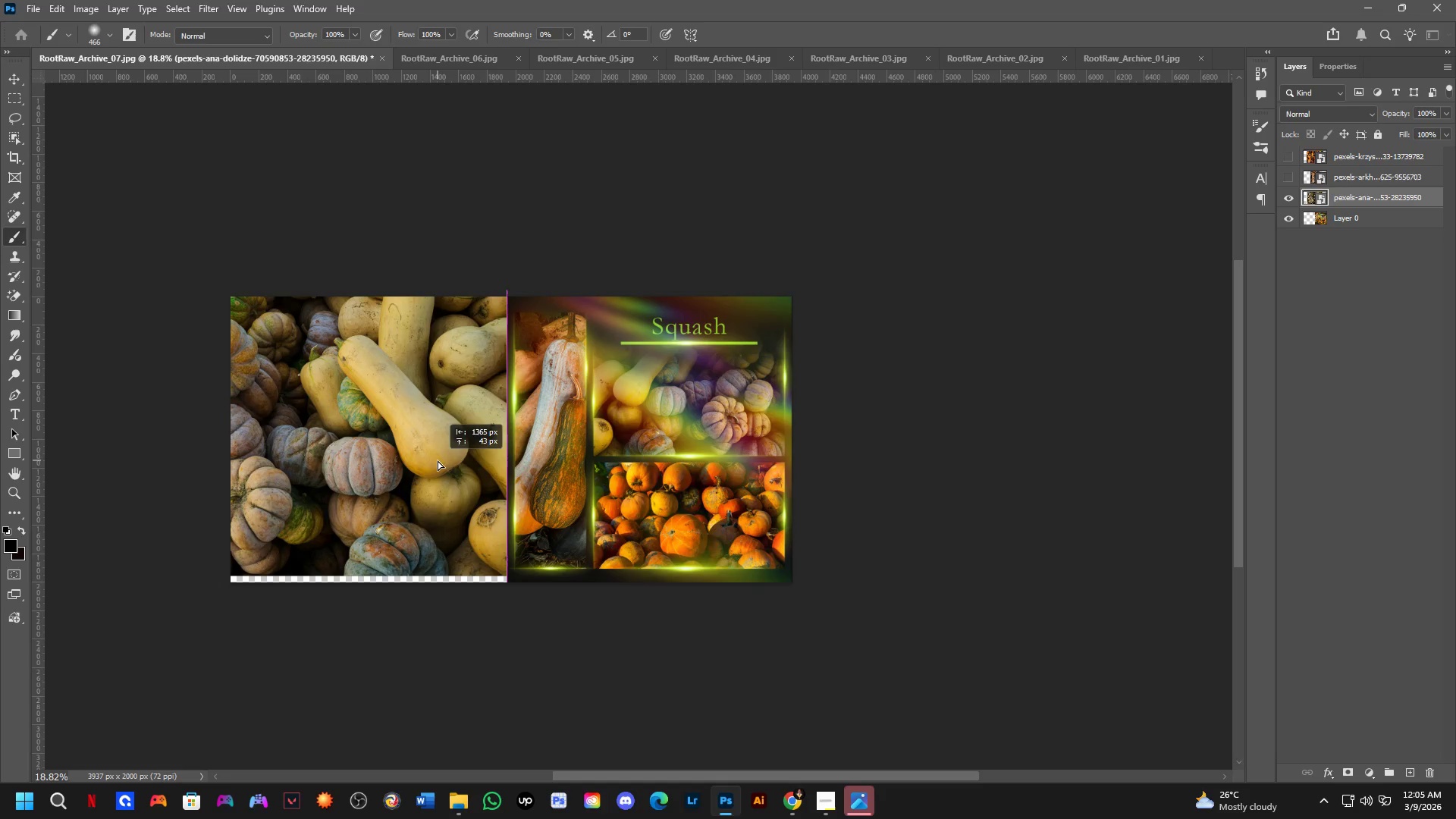 
left_click_drag(start_coordinate=[438, 460], to_coordinate=[438, 467])
 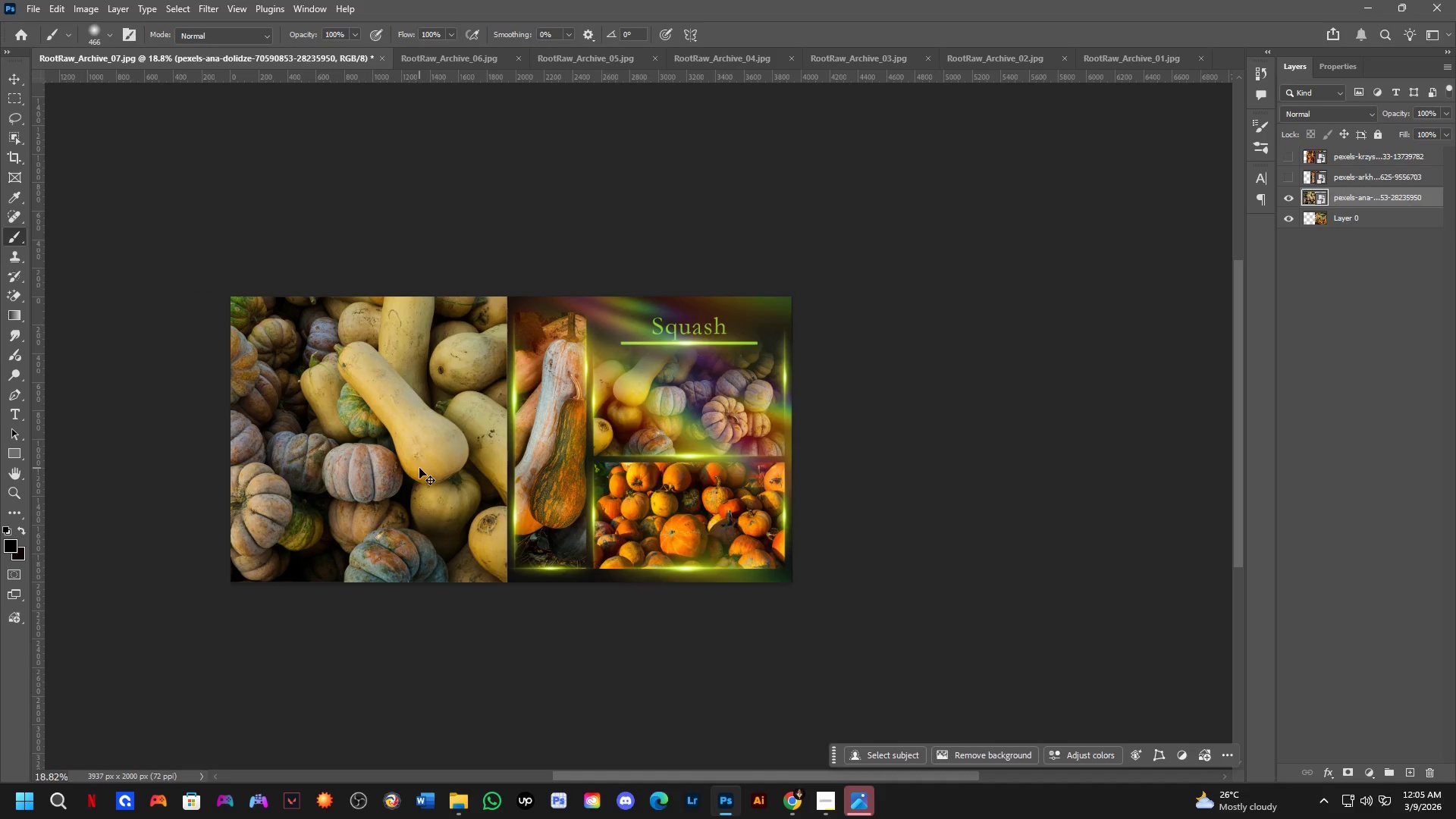 
key(Control+T)
 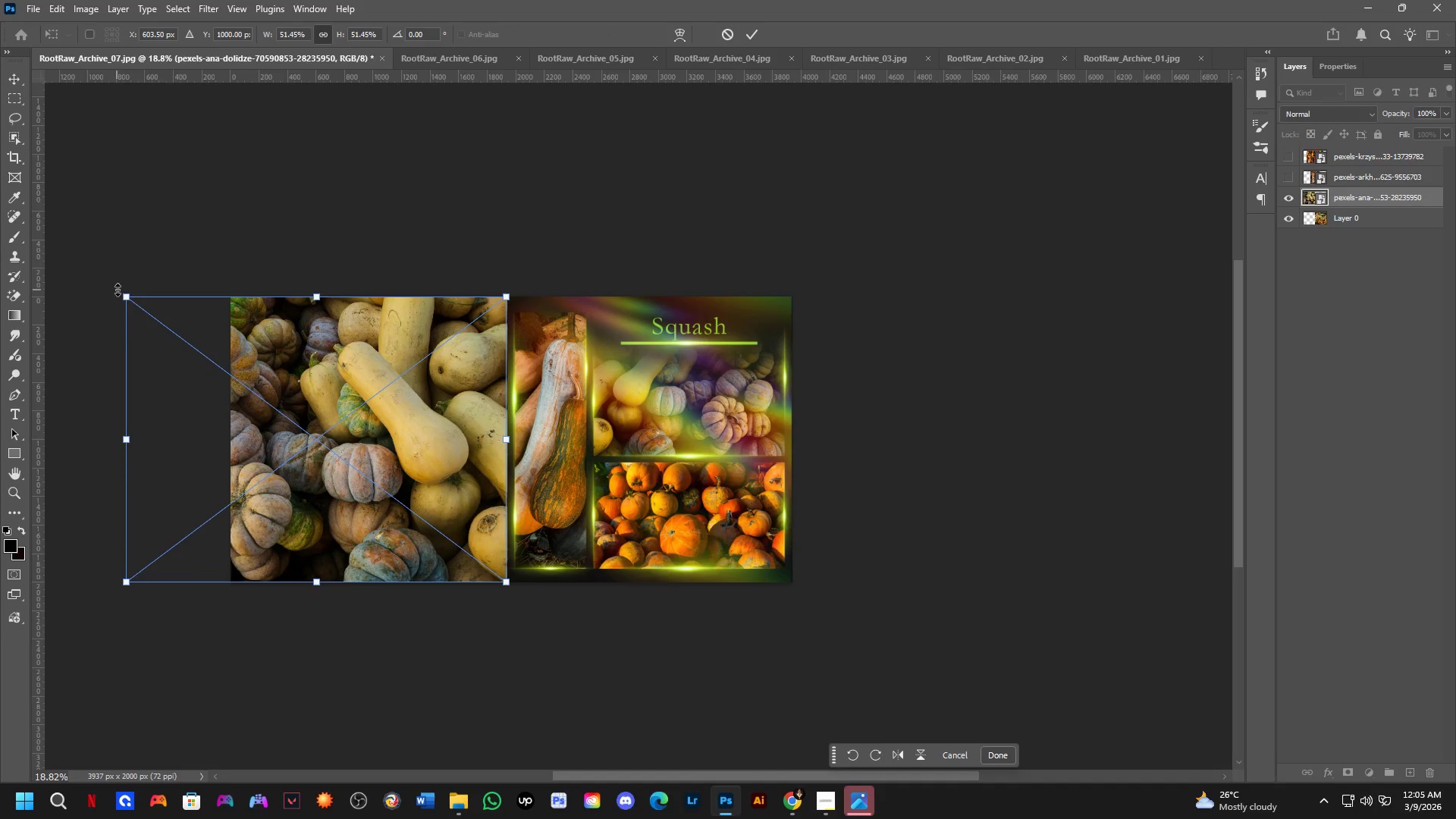 
left_click_drag(start_coordinate=[123, 293], to_coordinate=[348, 444])
 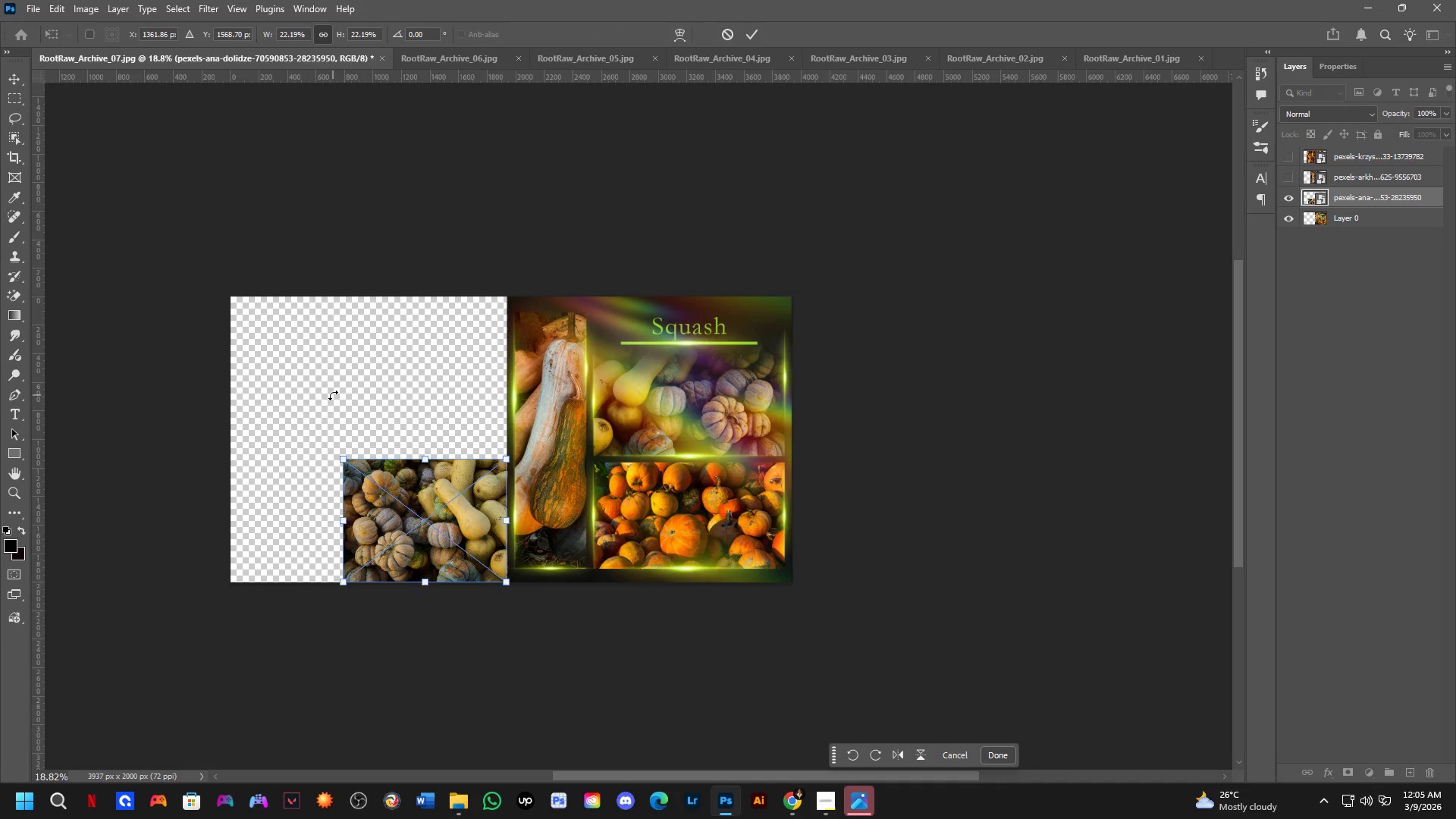 
key(NumpadEnter)
 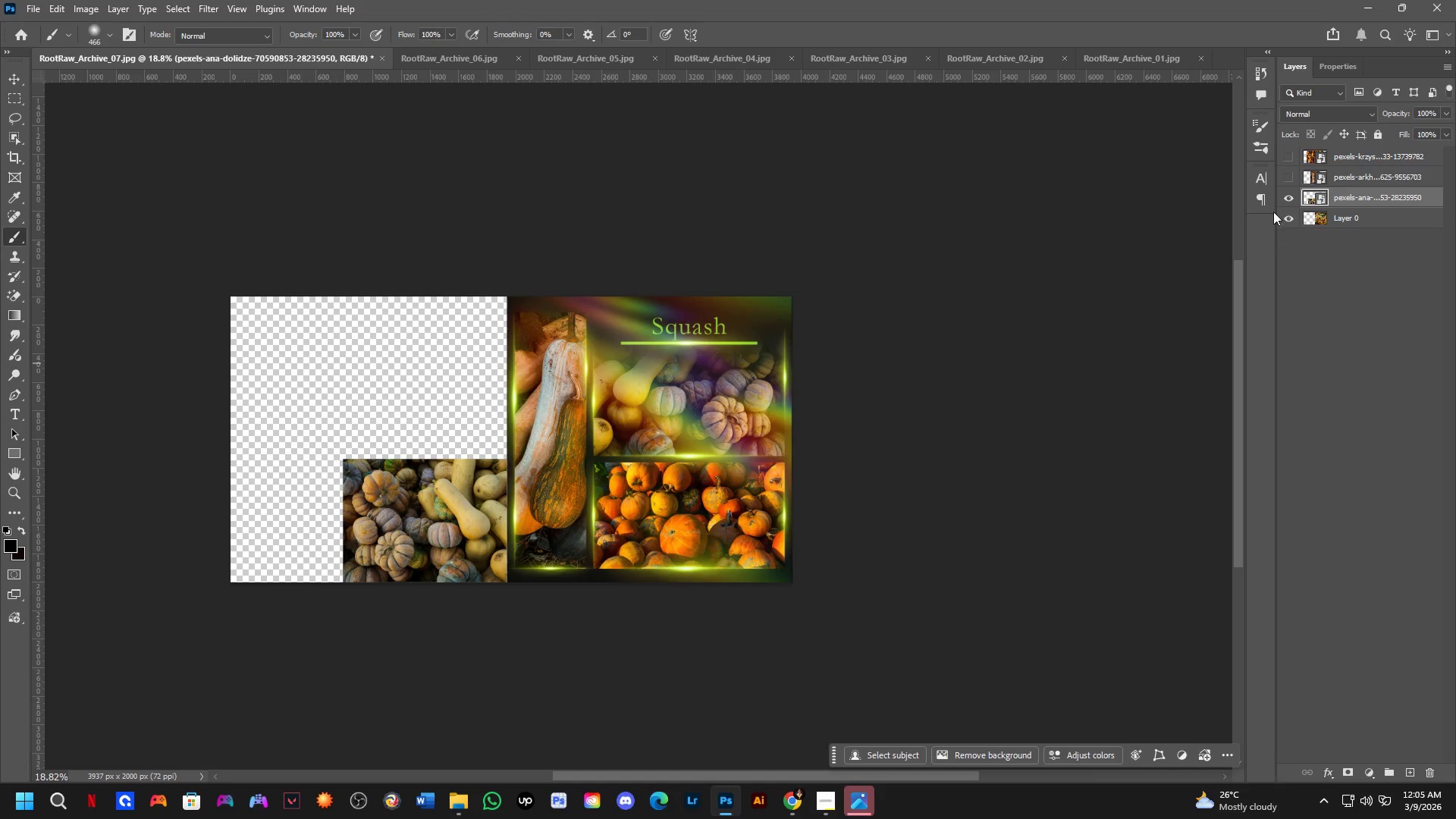 
left_click([1289, 178])
 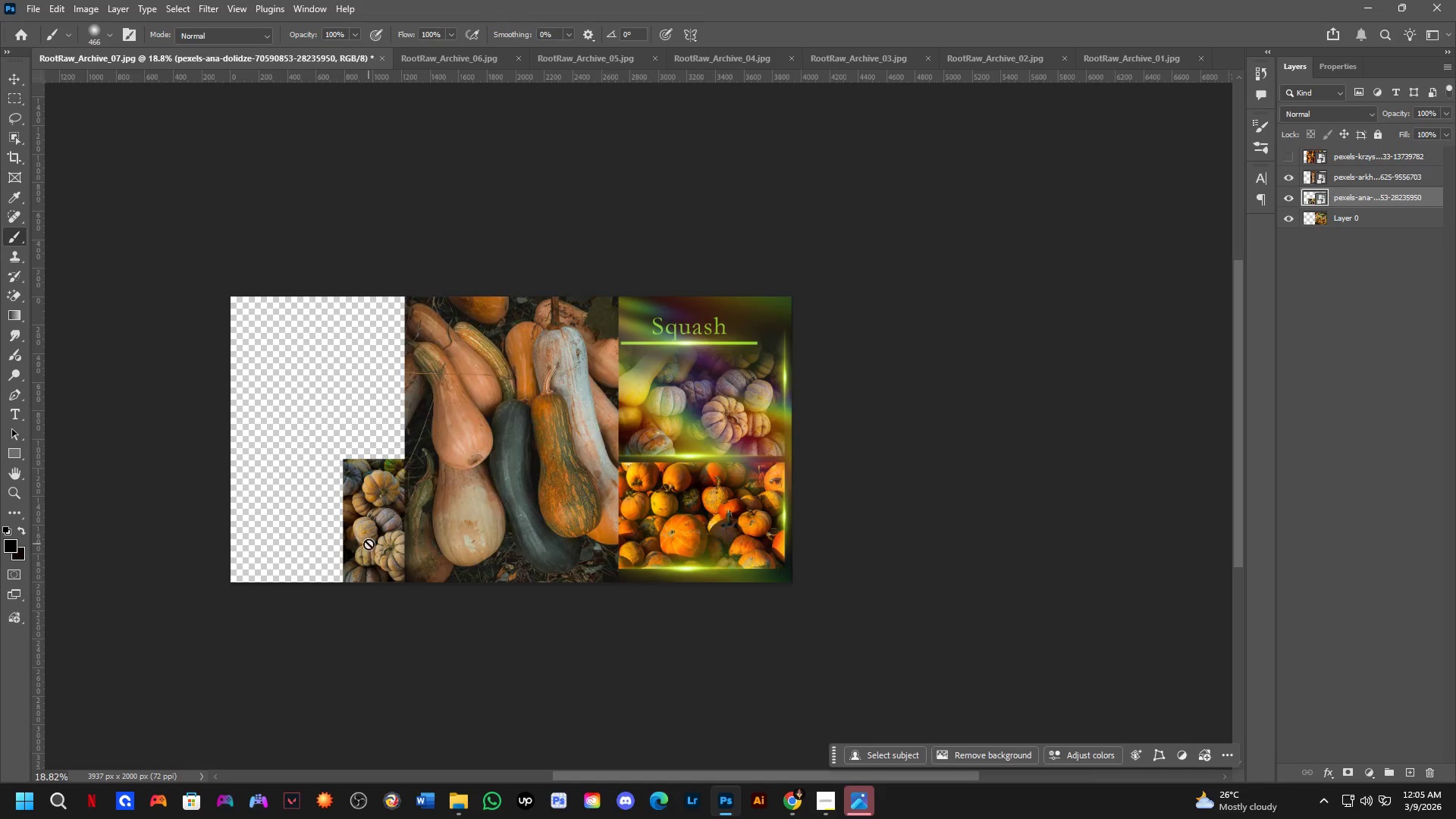 
scroll: coordinate [496, 469], scroll_direction: up, amount: 3.0
 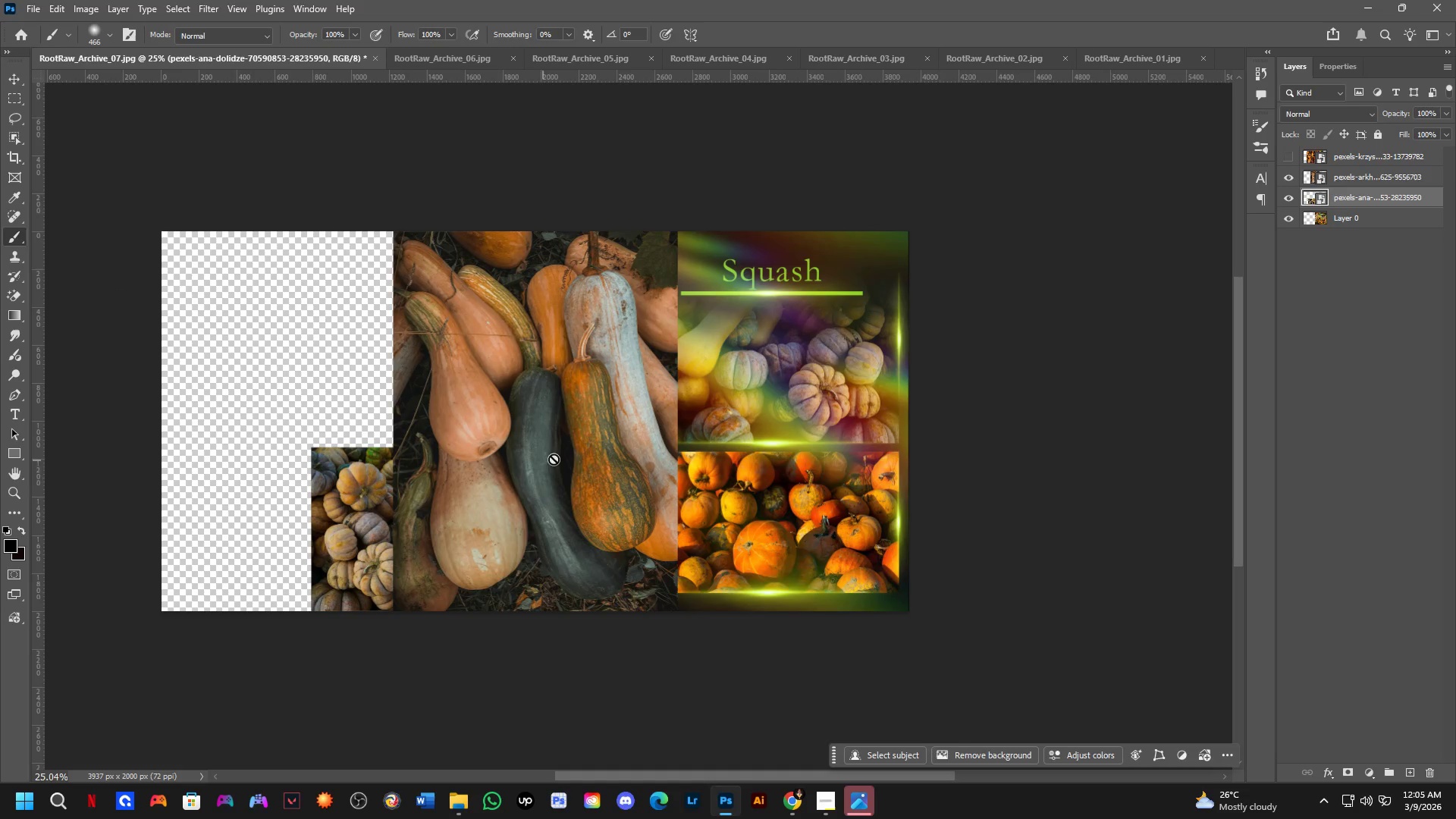 
key(Control+ControlLeft)
 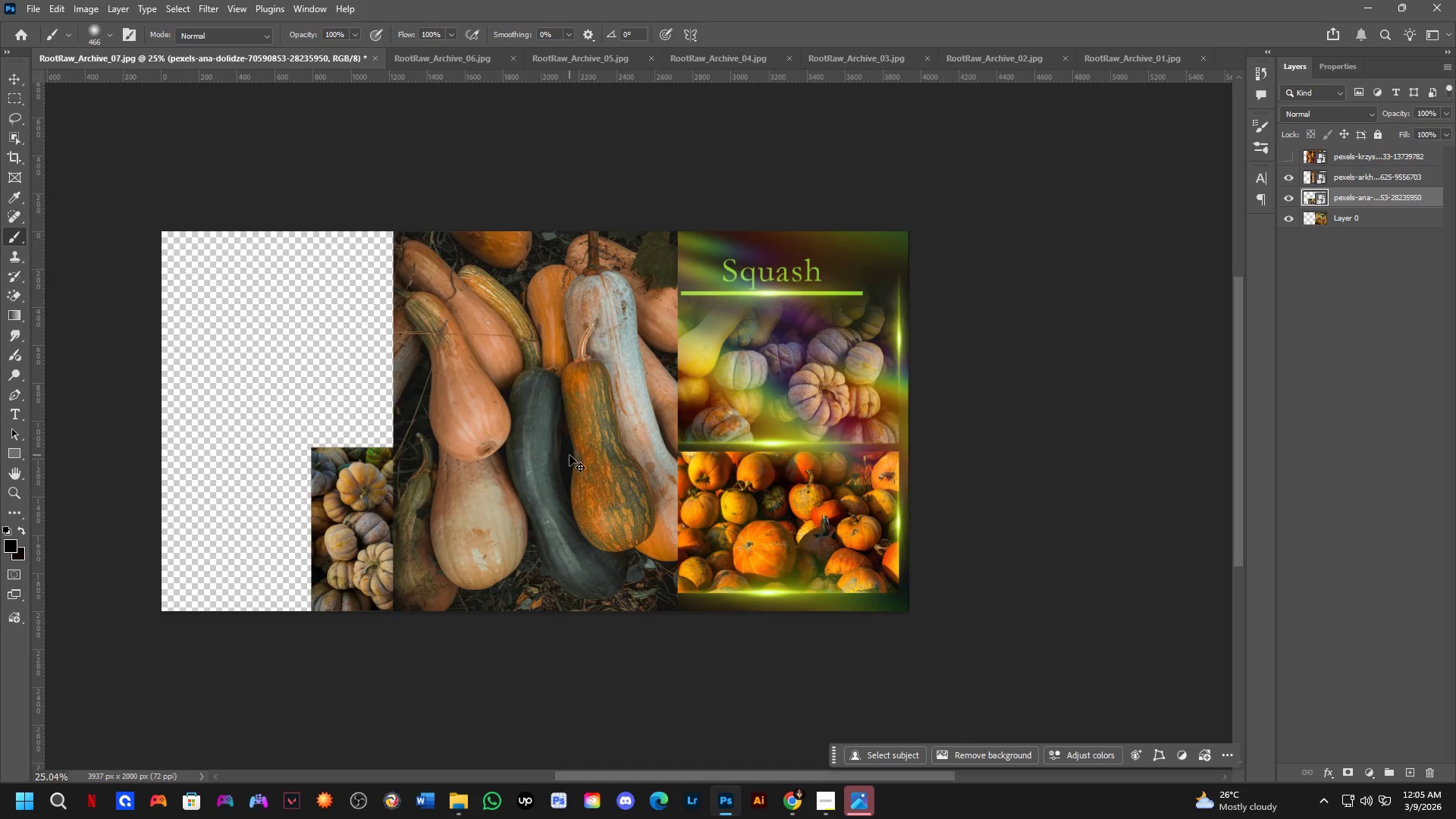 
left_click_drag(start_coordinate=[570, 455], to_coordinate=[494, 444])
 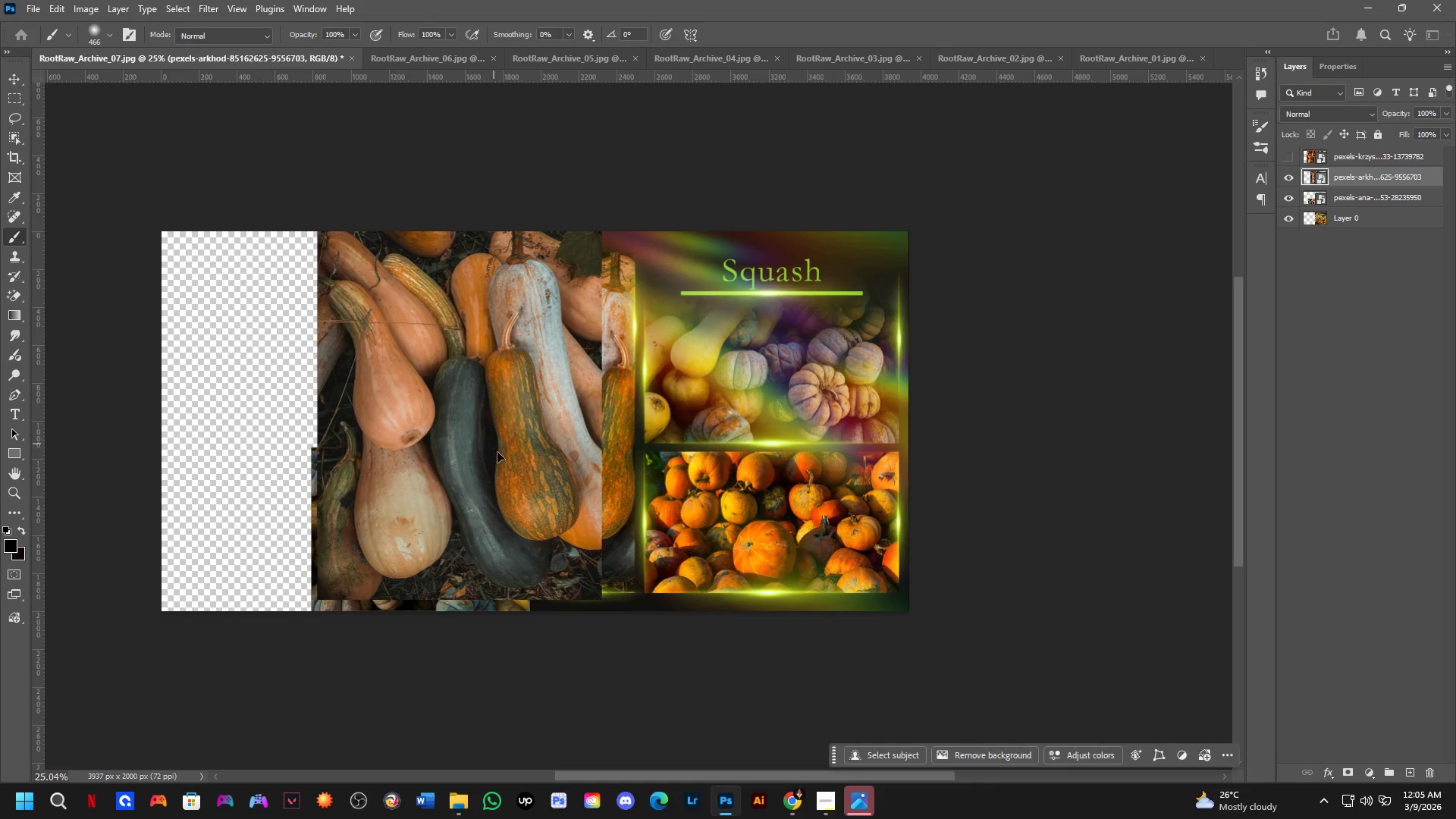 
key(Alt+Tab)
 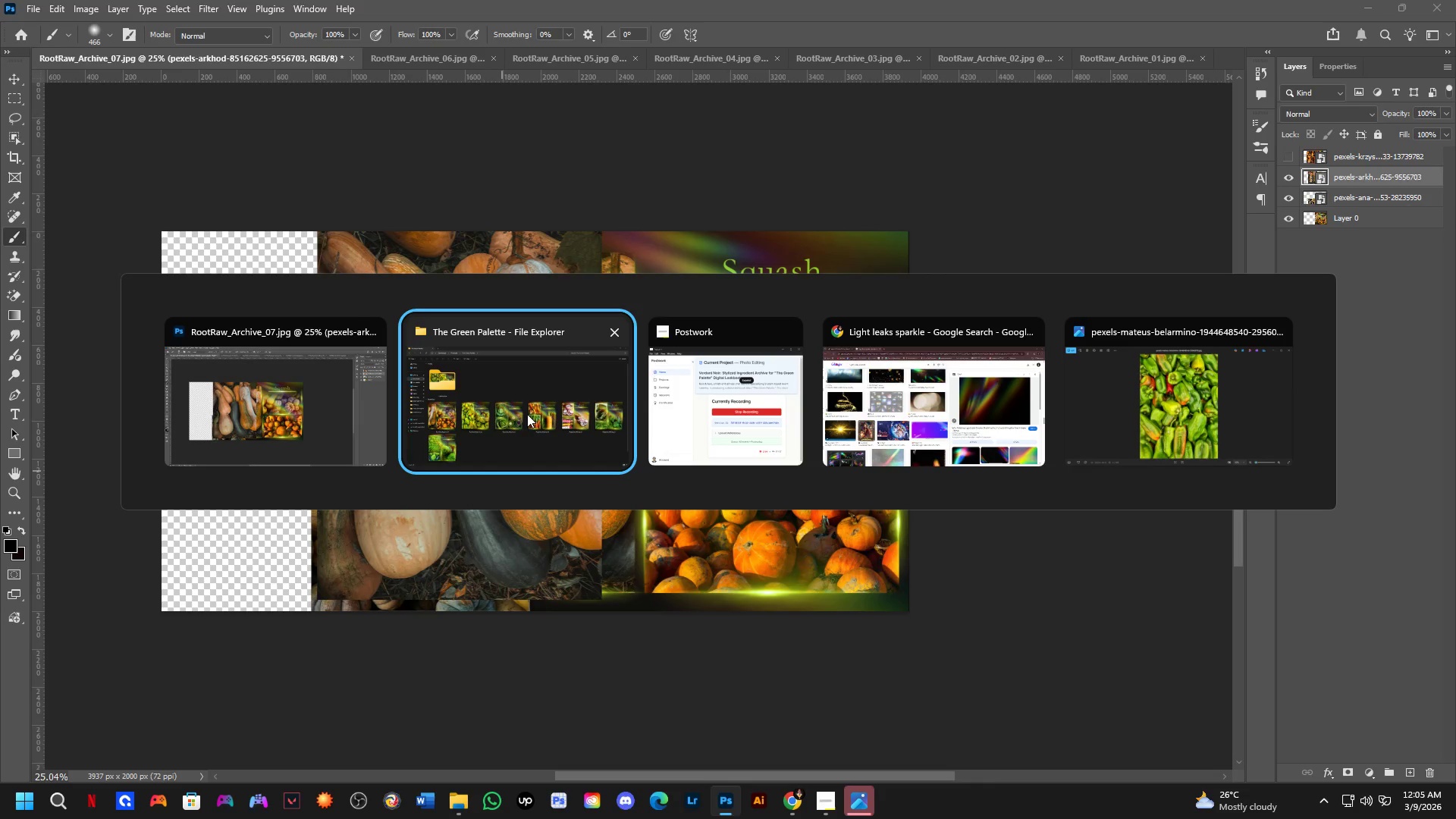 
left_click([489, 413])
 